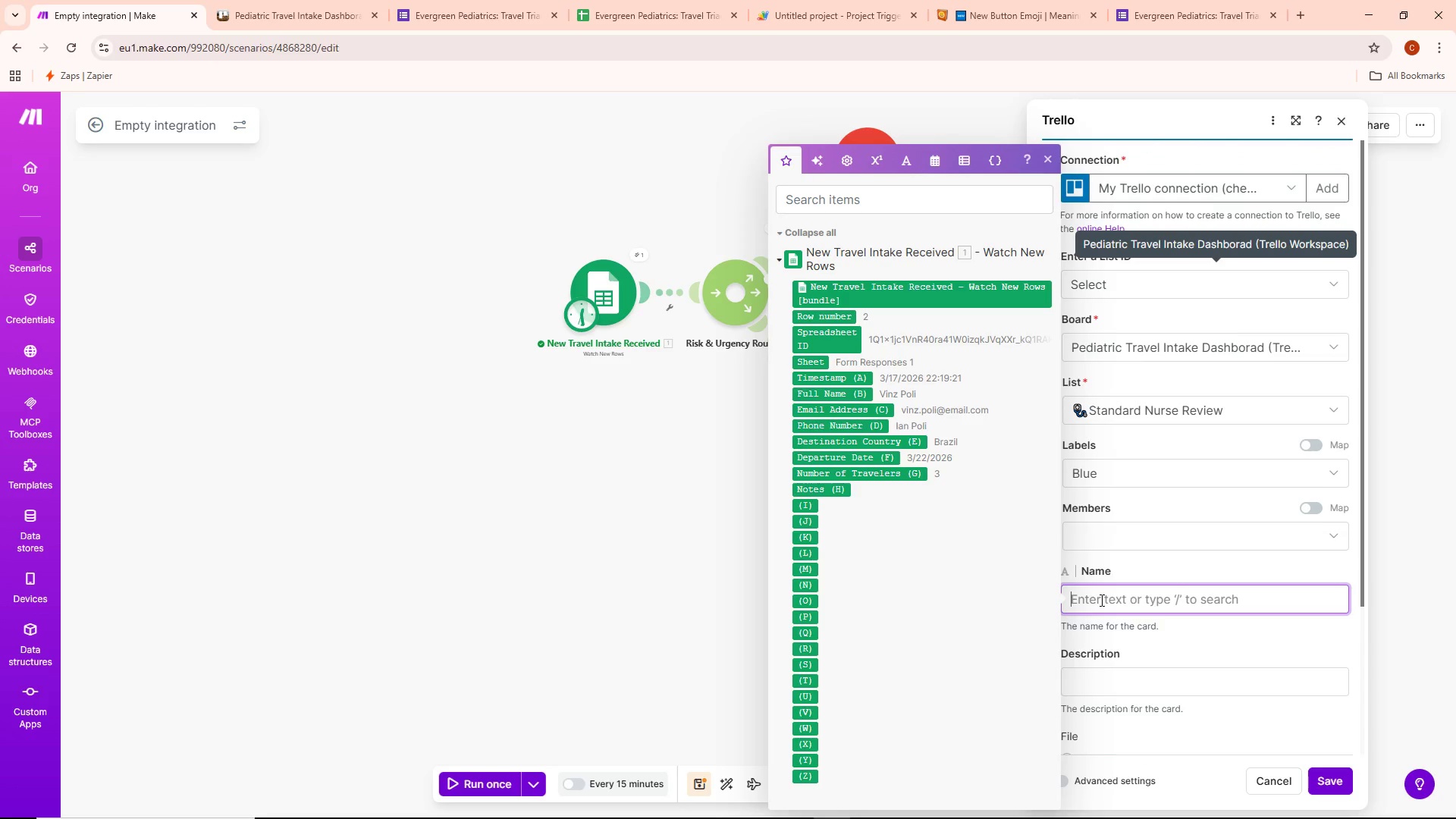 
left_click([829, 394])
 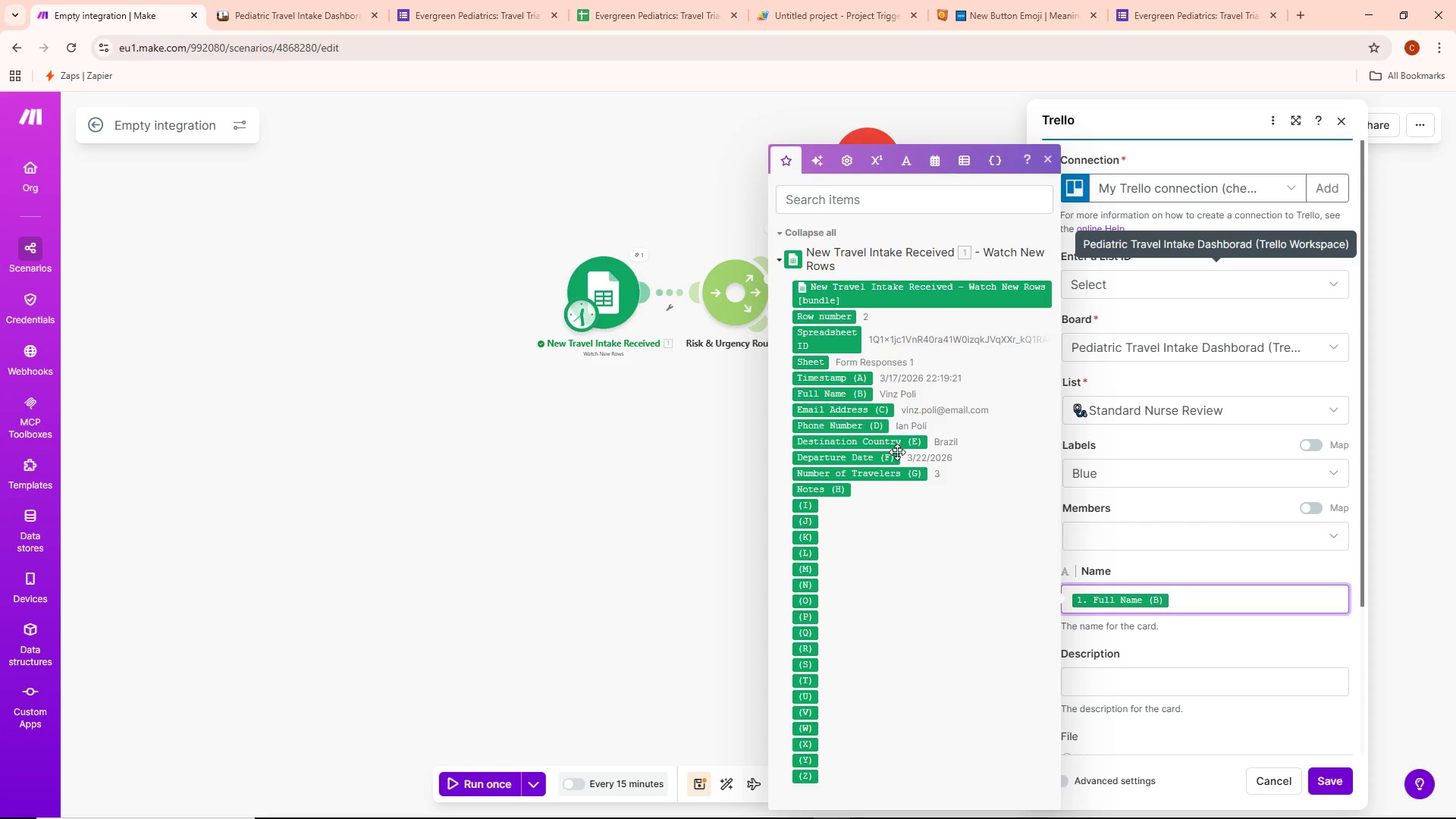 
type( - STANDARD)
 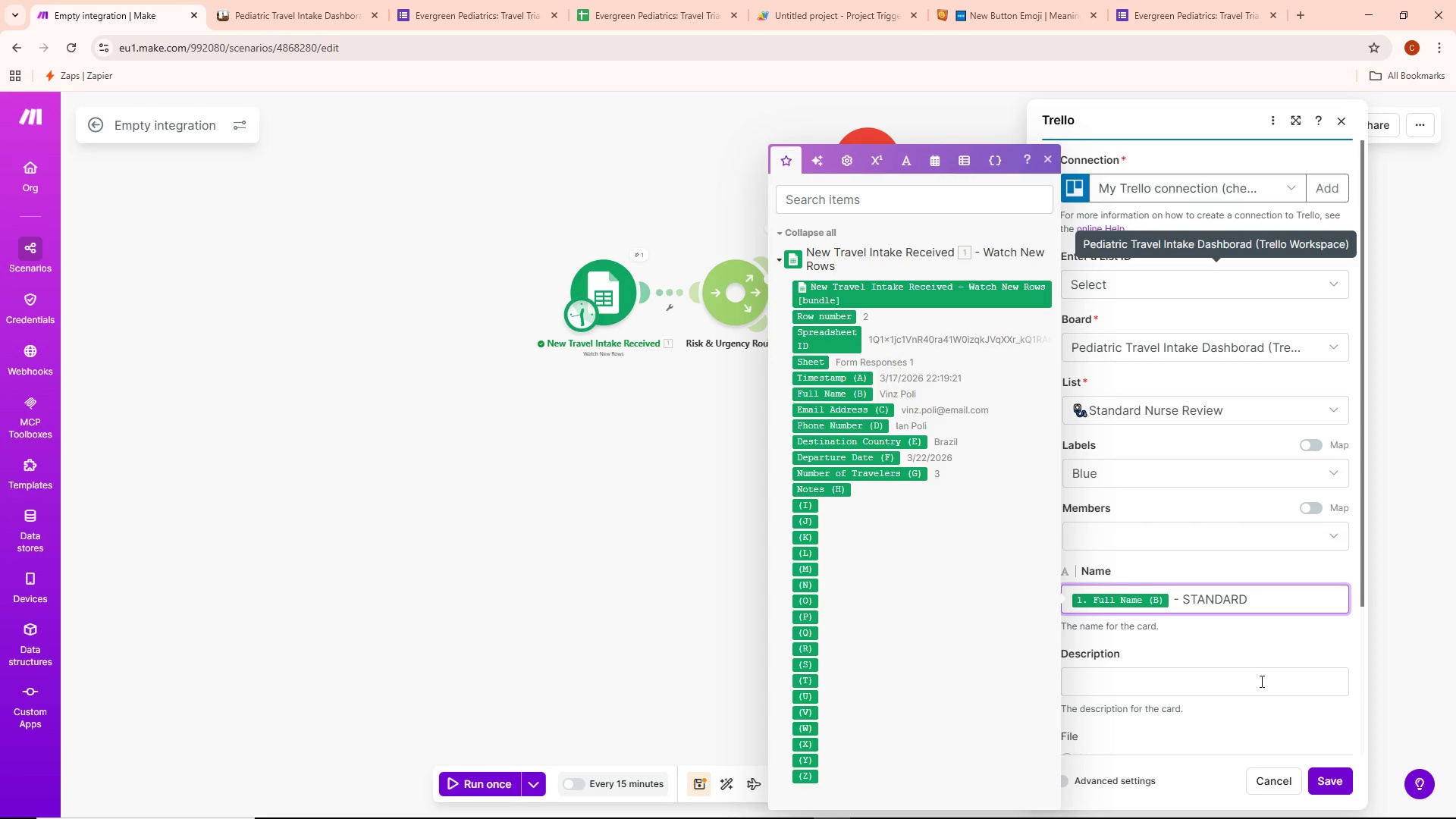 
left_click([1244, 656])
 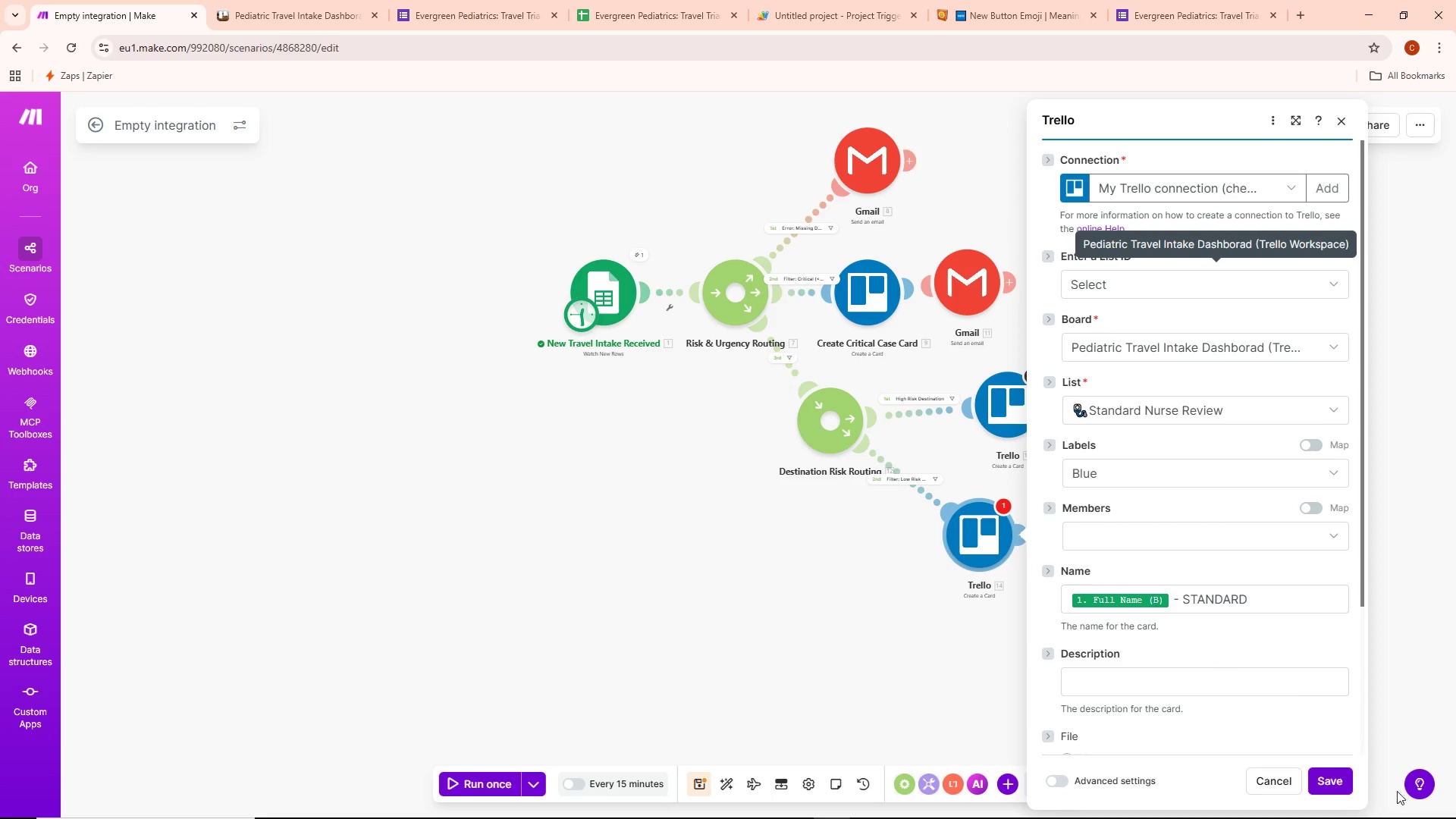 
left_click([1341, 783])
 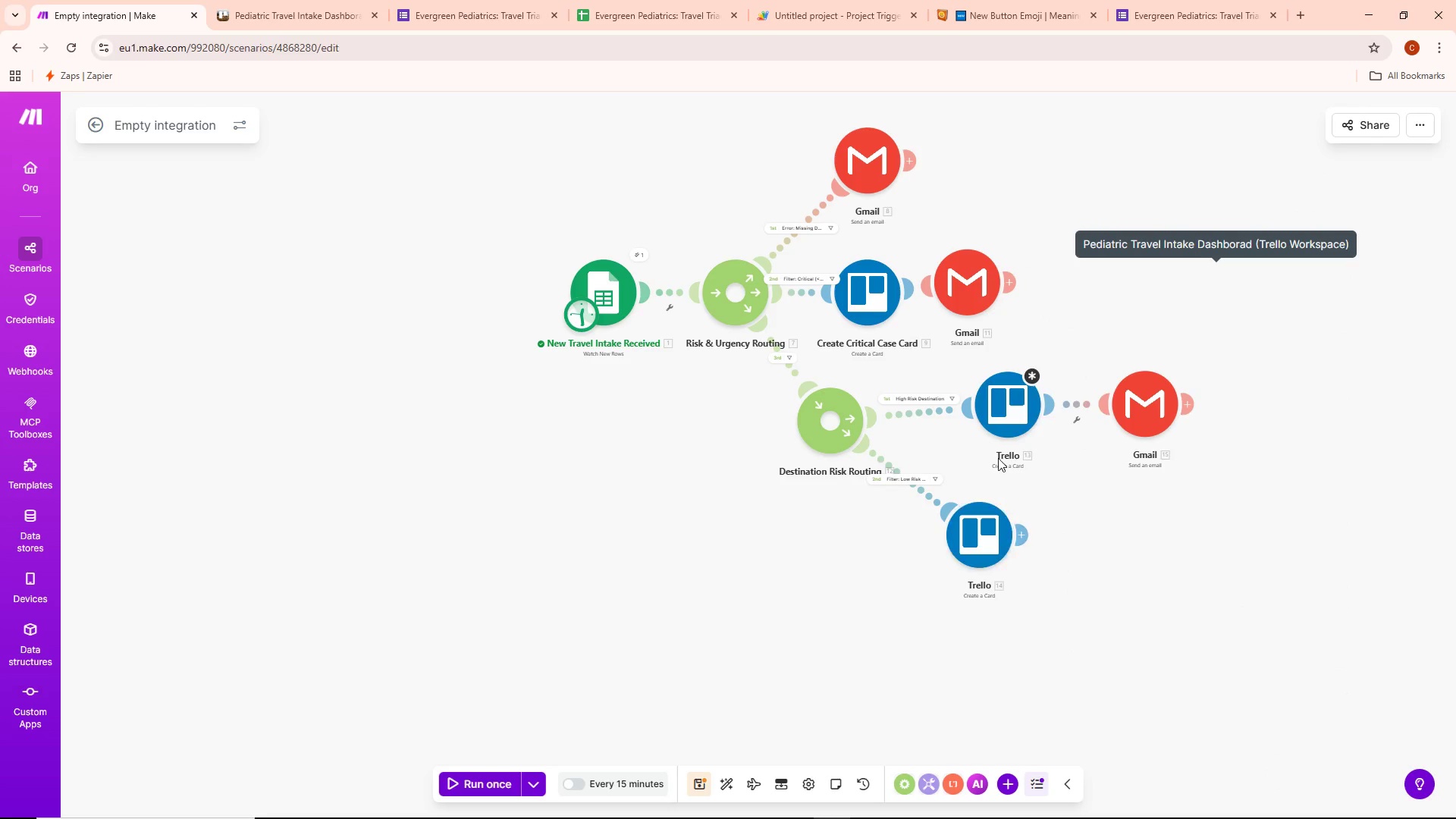 
double_click([1014, 416])
 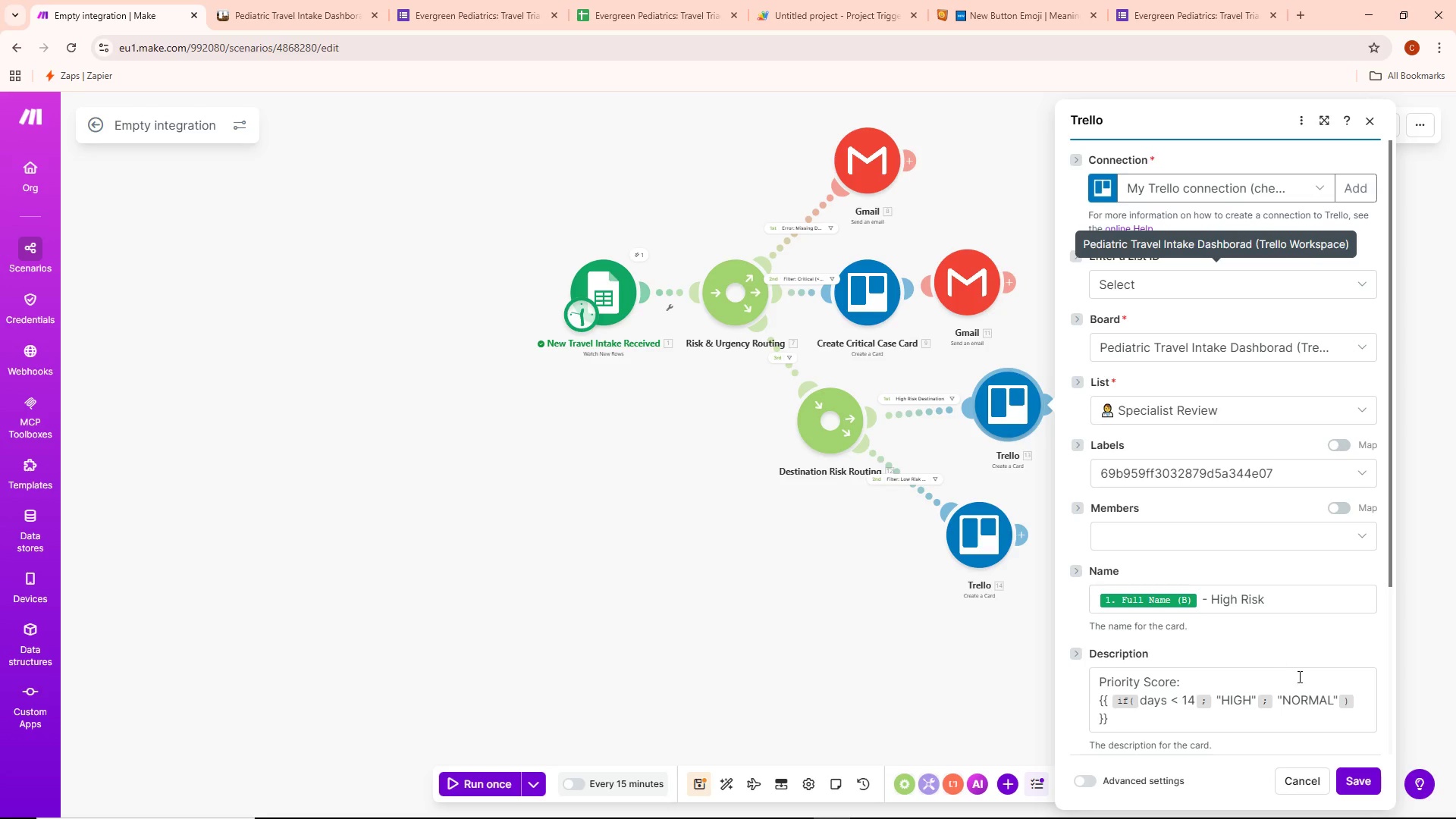 
scroll: coordinate [1310, 667], scroll_direction: down, amount: 2.0
 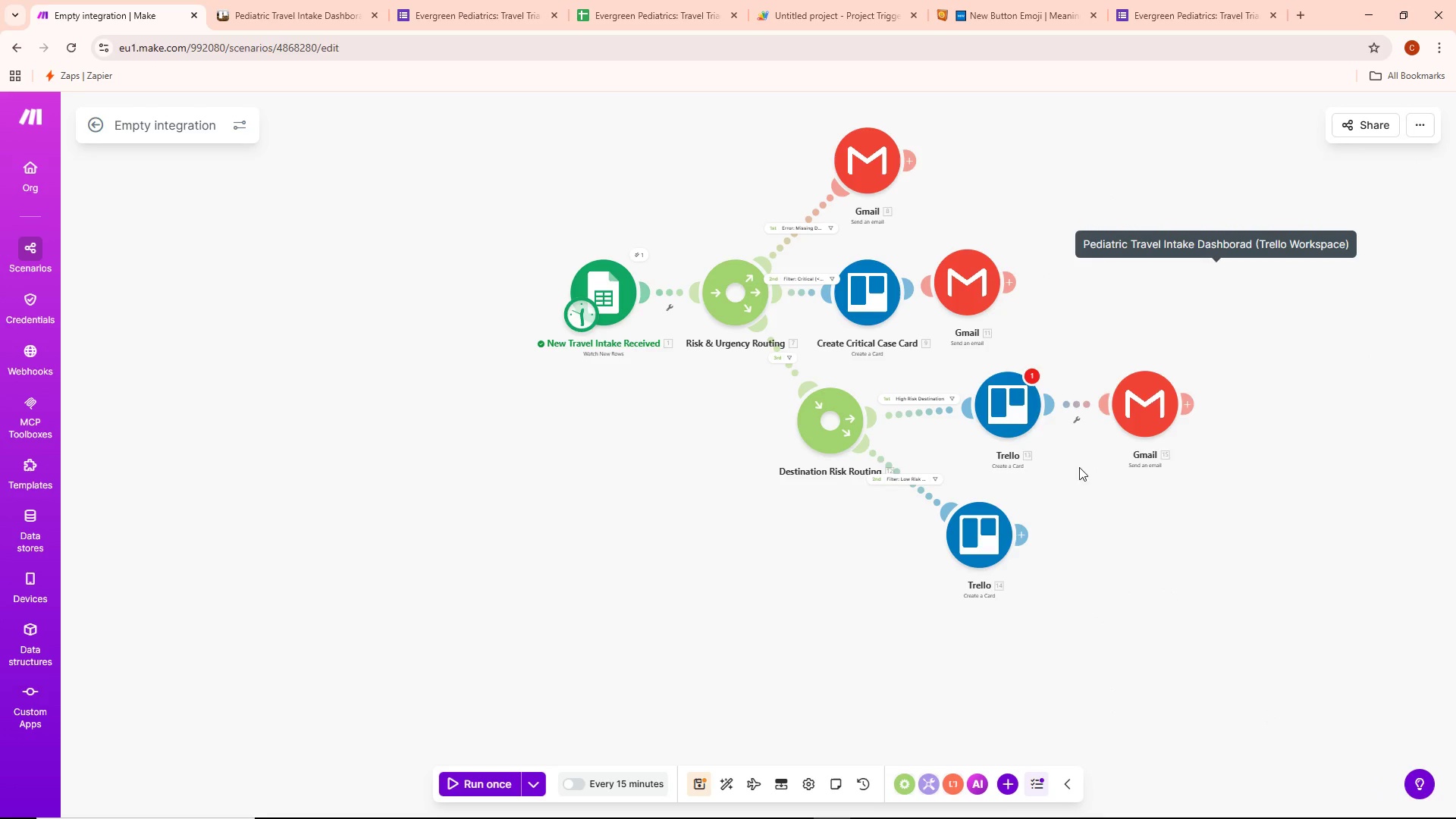 
double_click([1027, 406])
 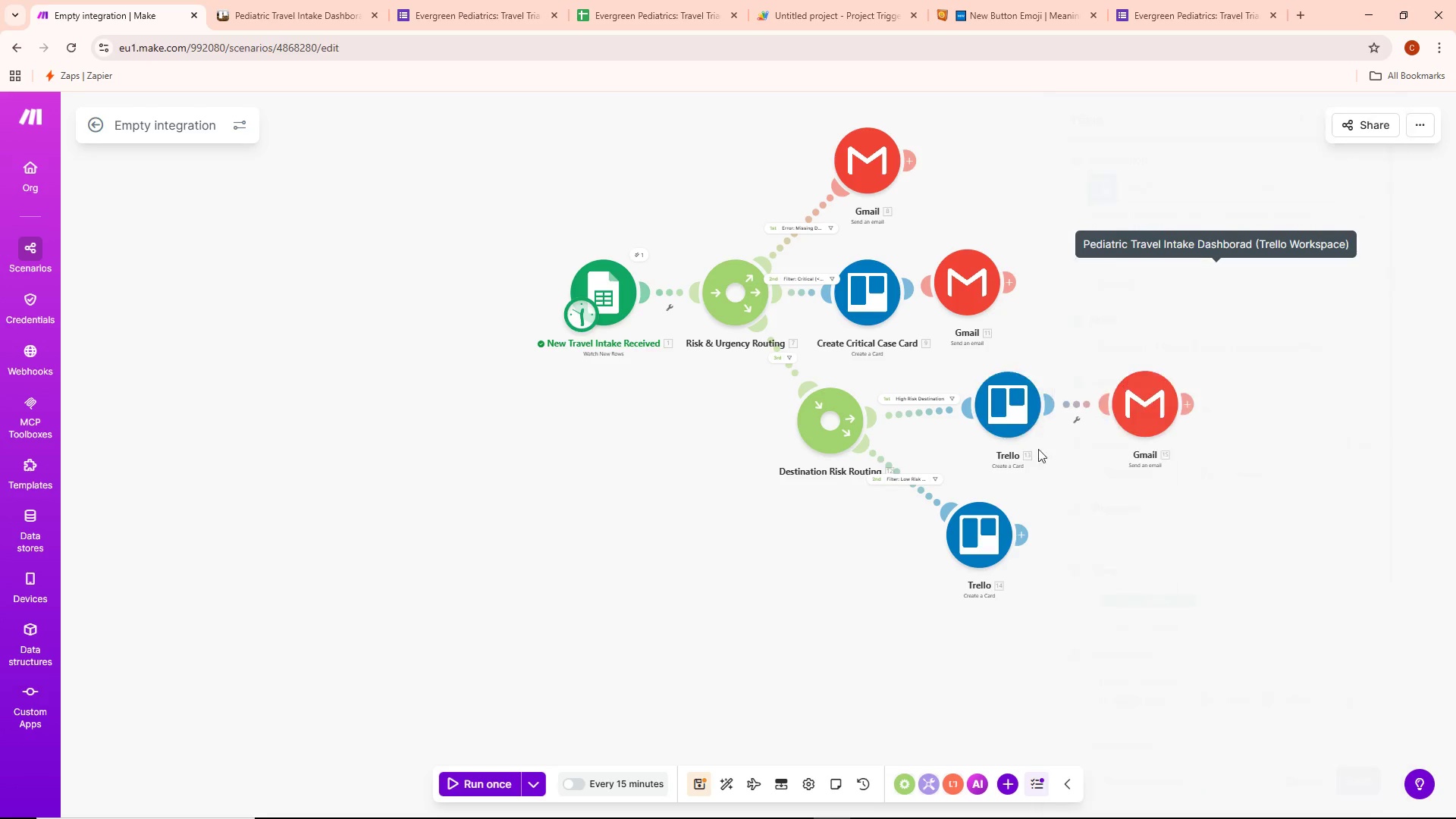 
mouse_move([1036, 397])
 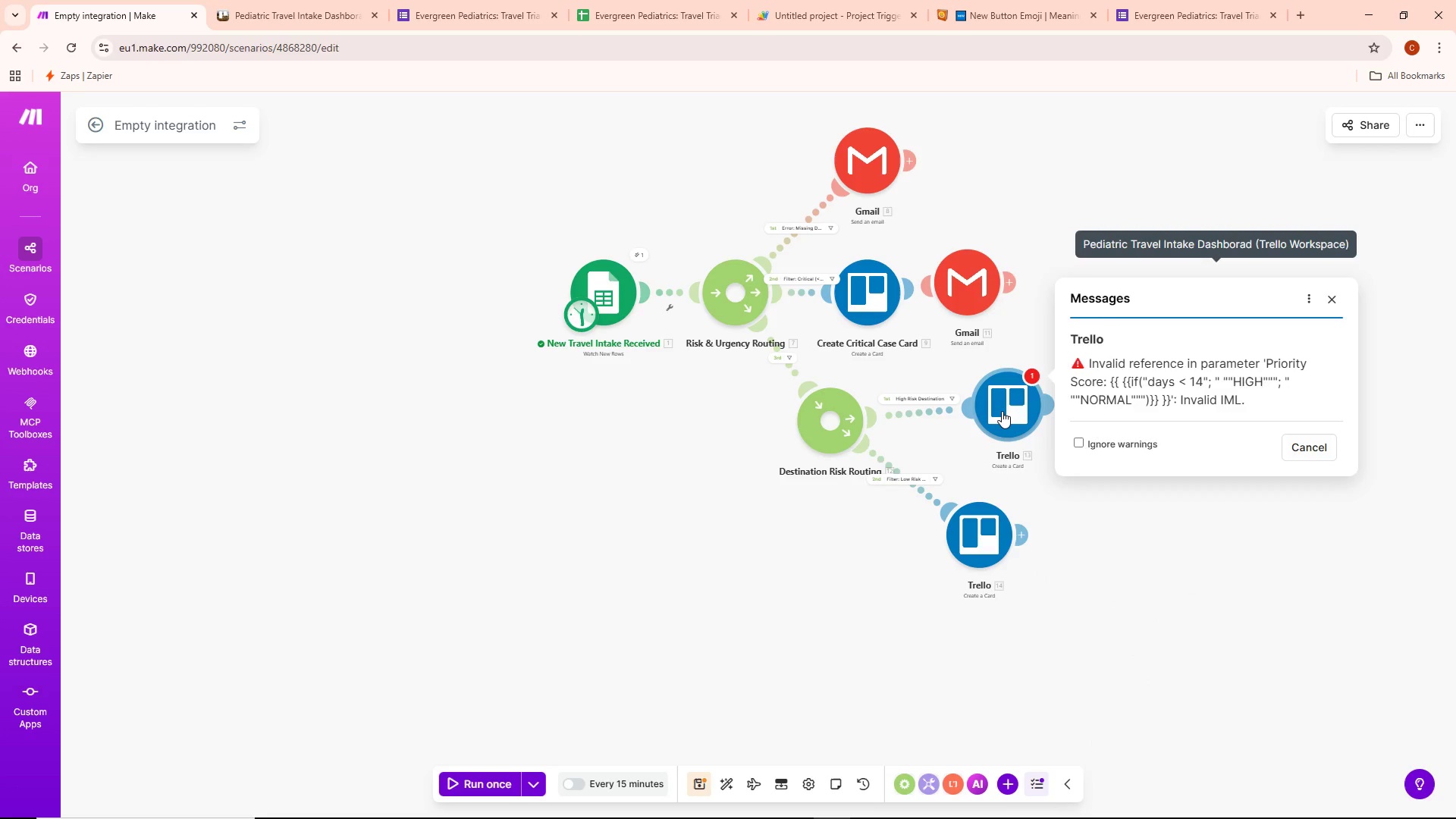 
double_click([1002, 411])
 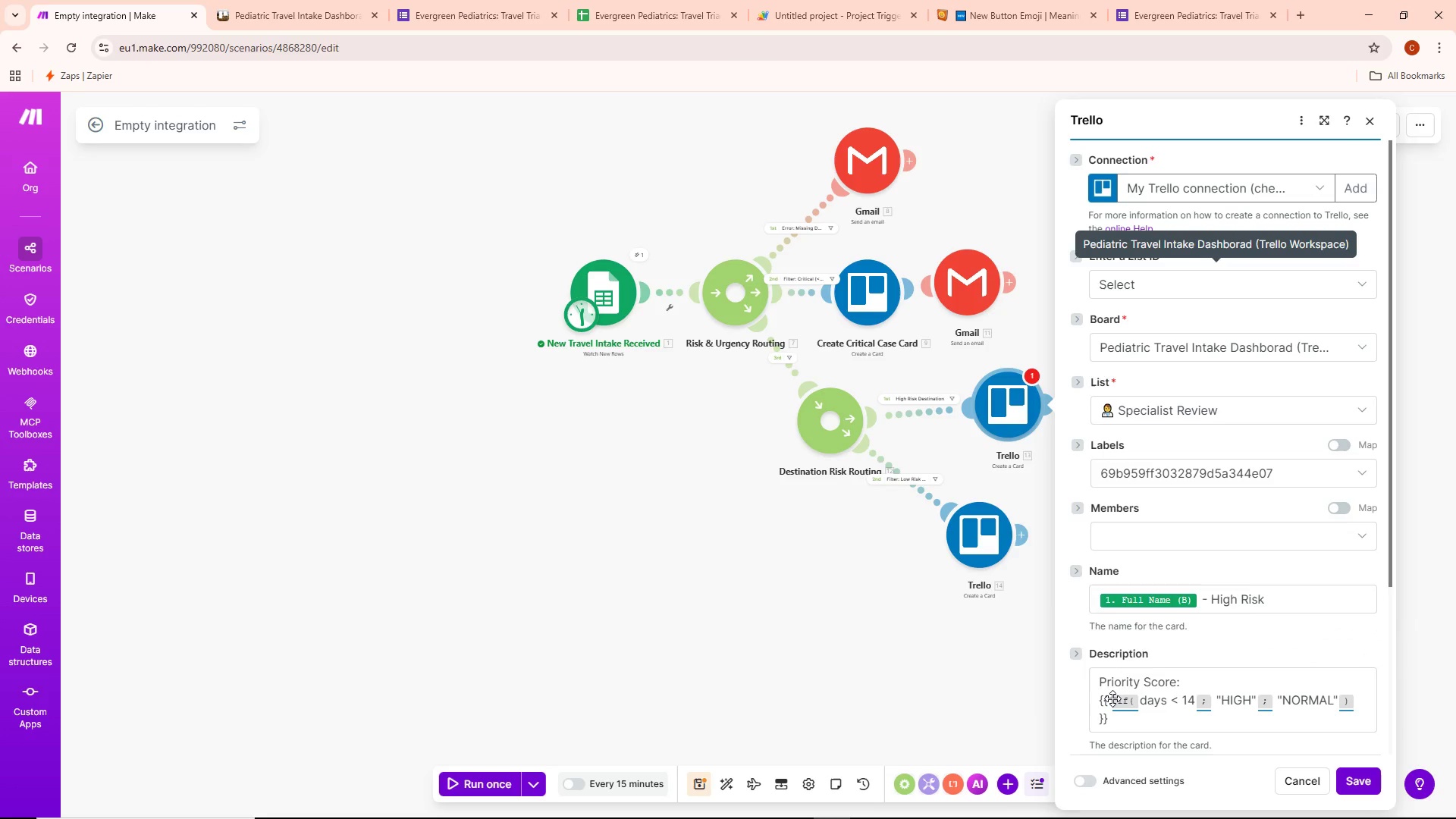 
left_click([1111, 700])
 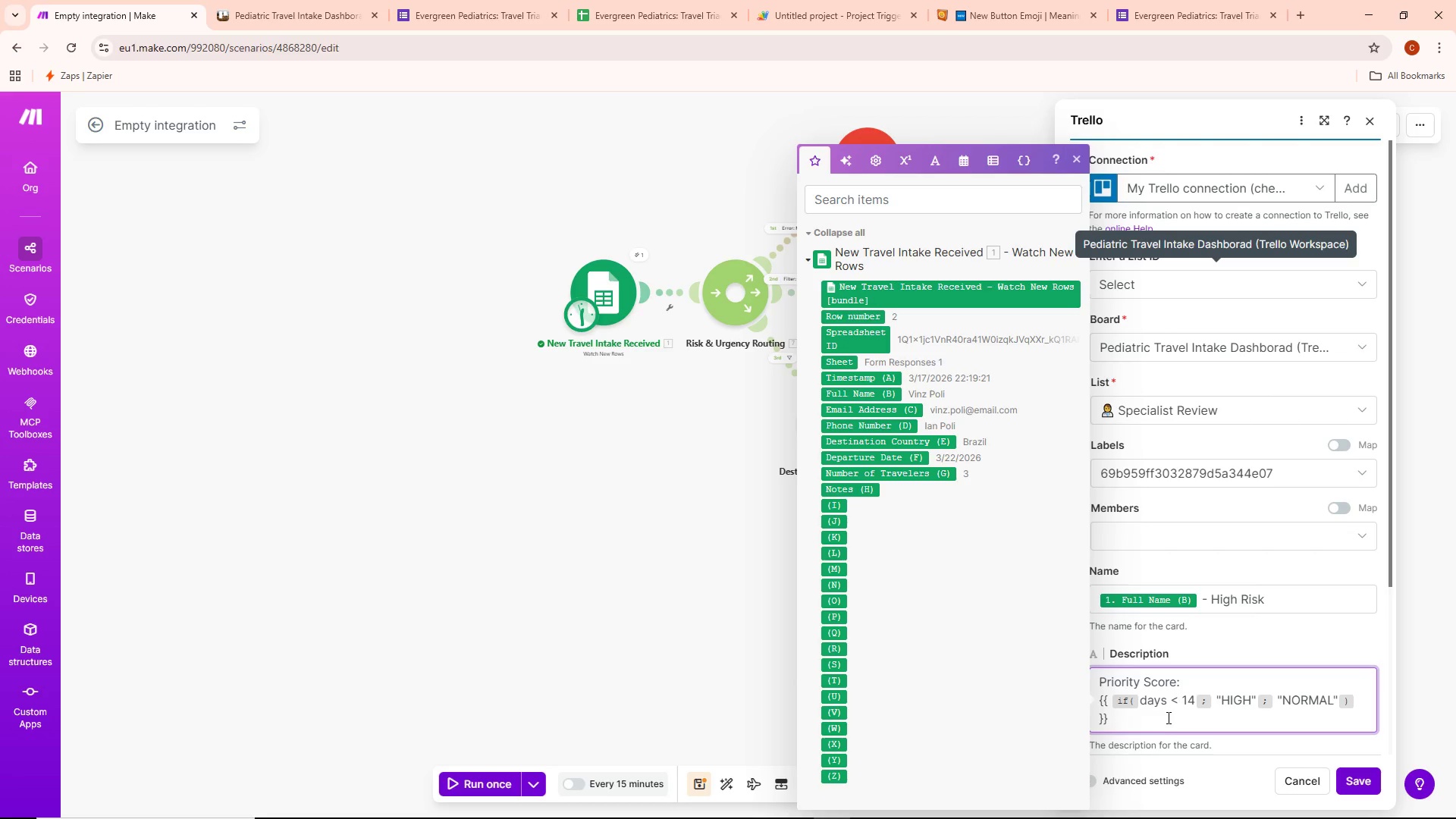 
key(Backspace)
 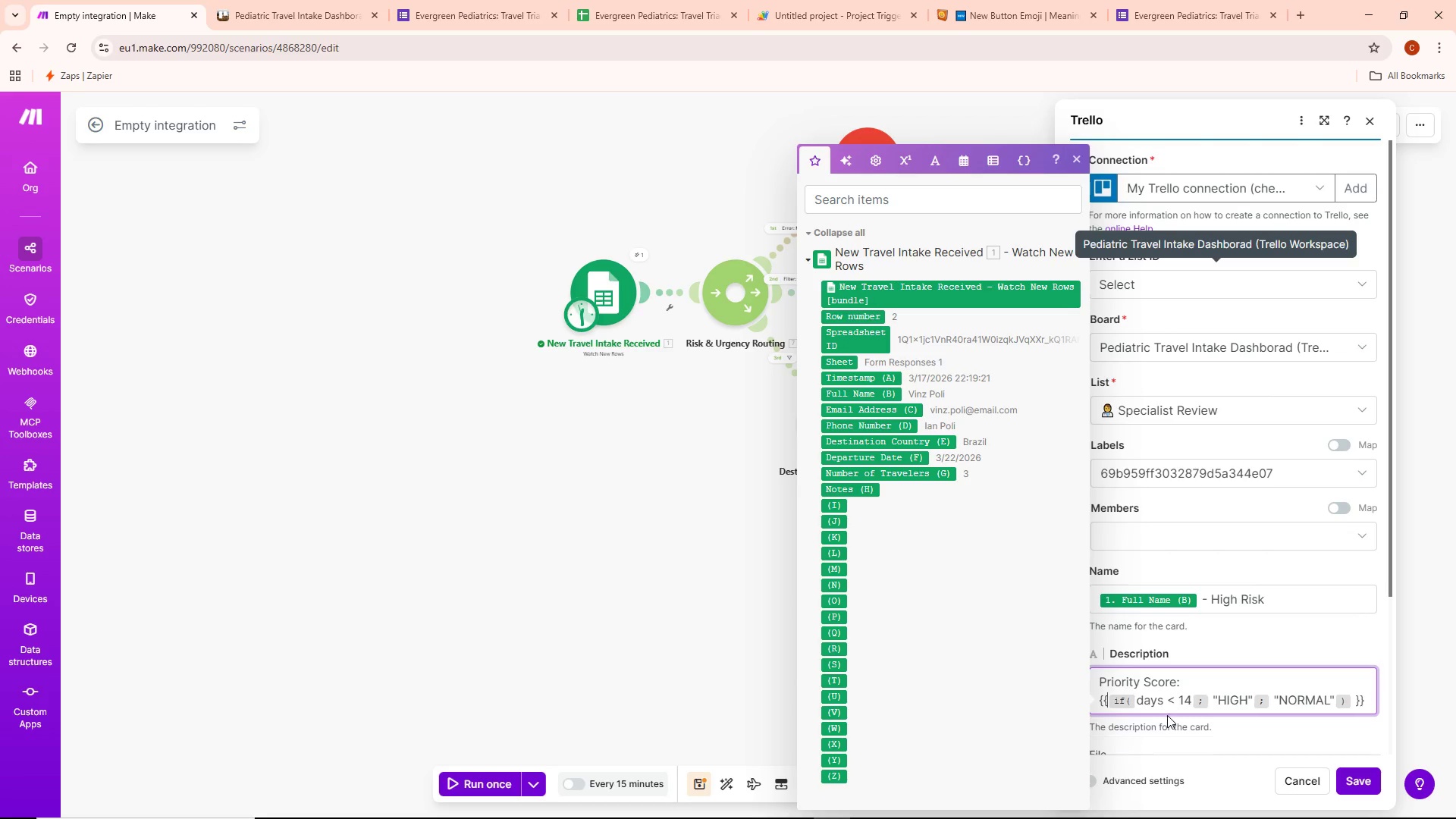 
key(Backspace)
 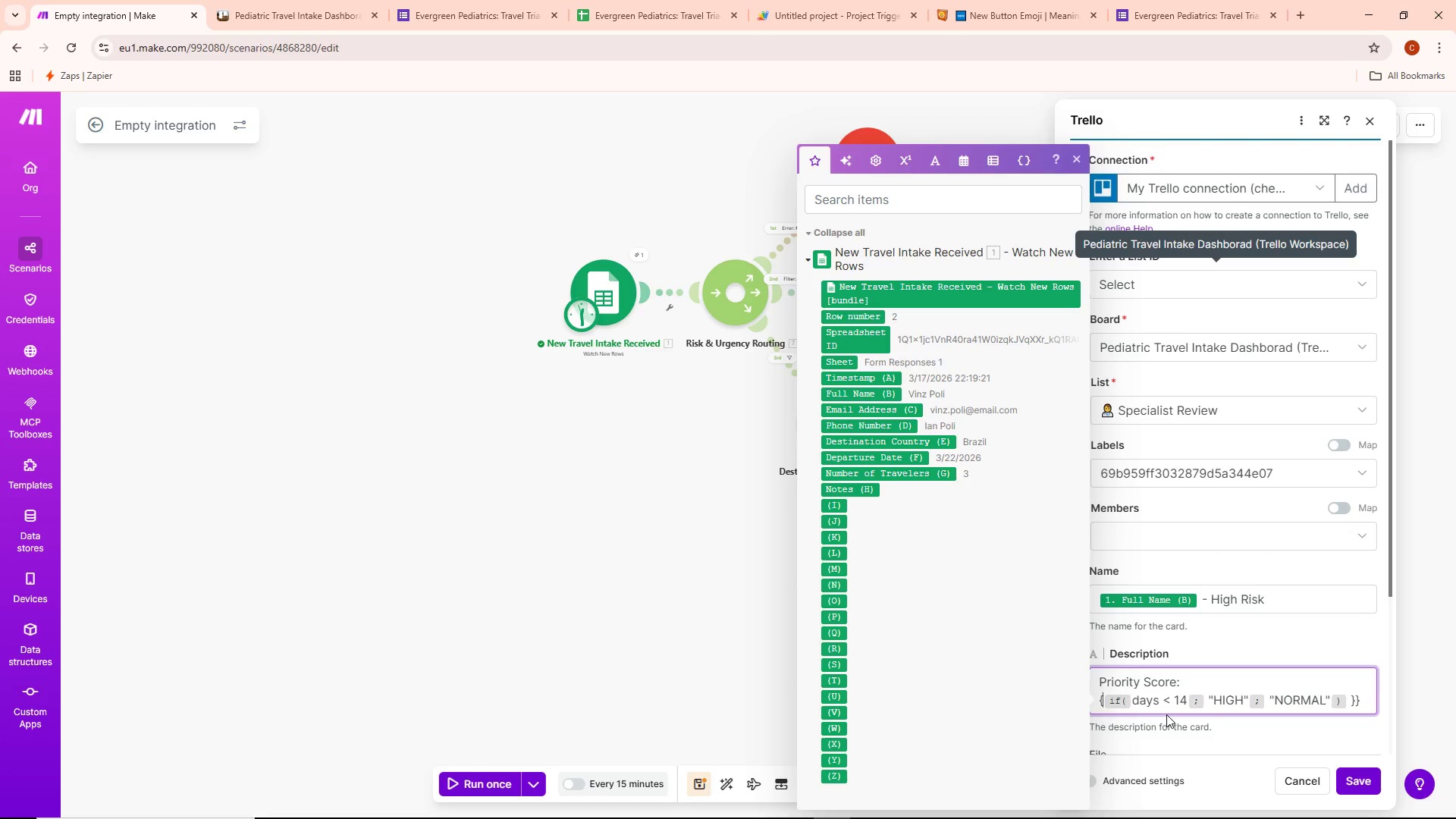 
key(Backspace)
 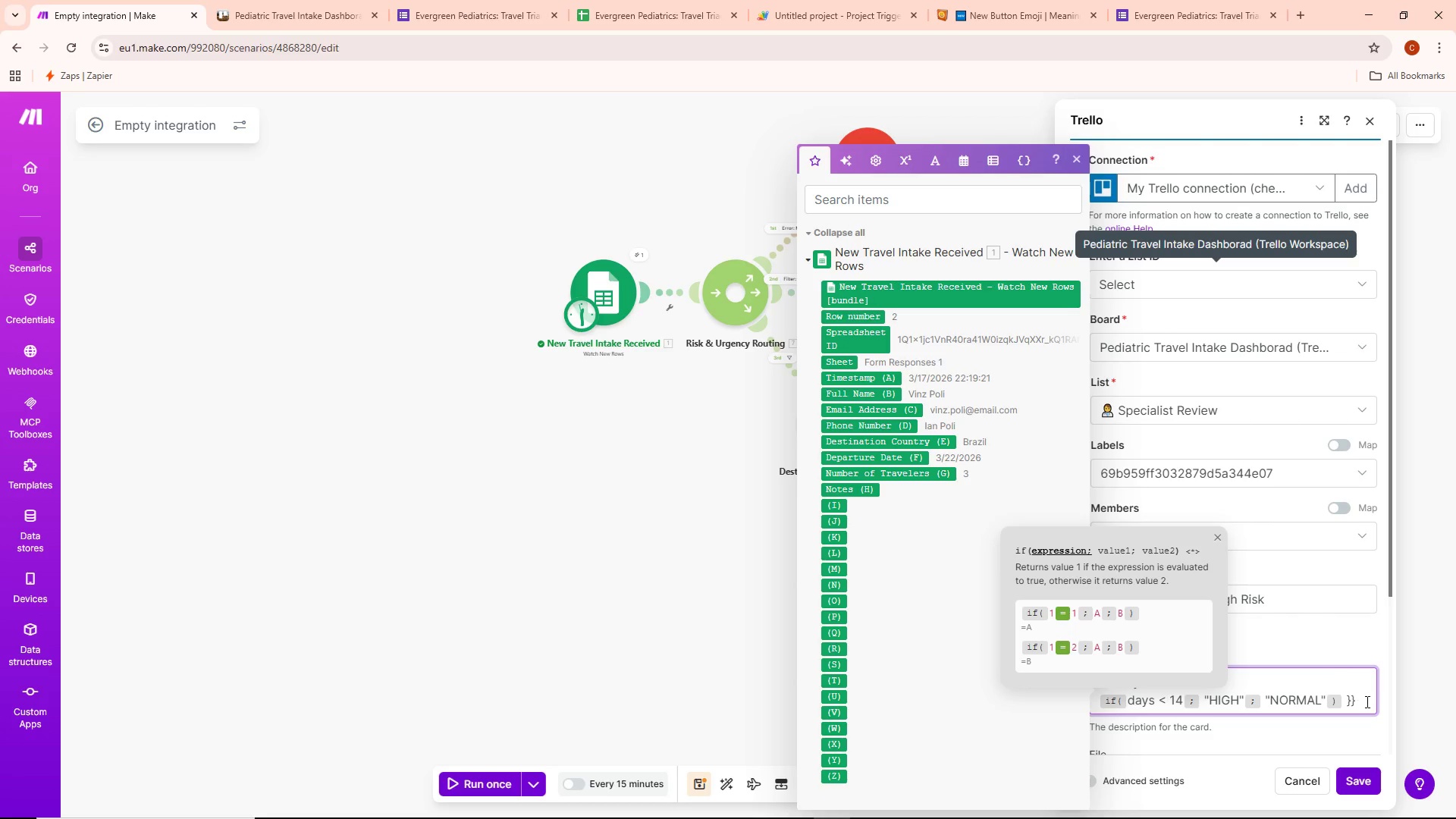 
left_click([1366, 701])
 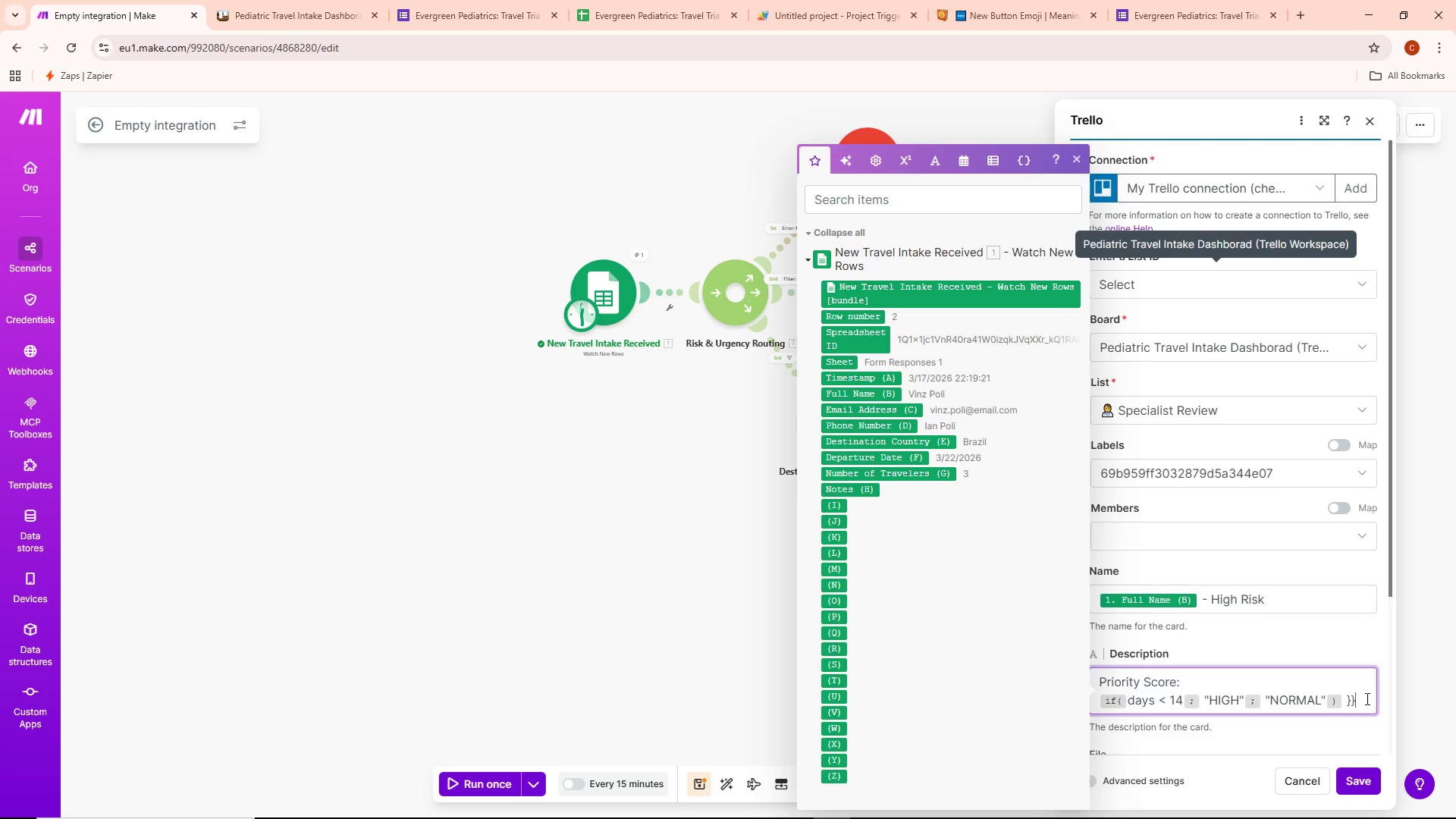 
key(Backspace)
 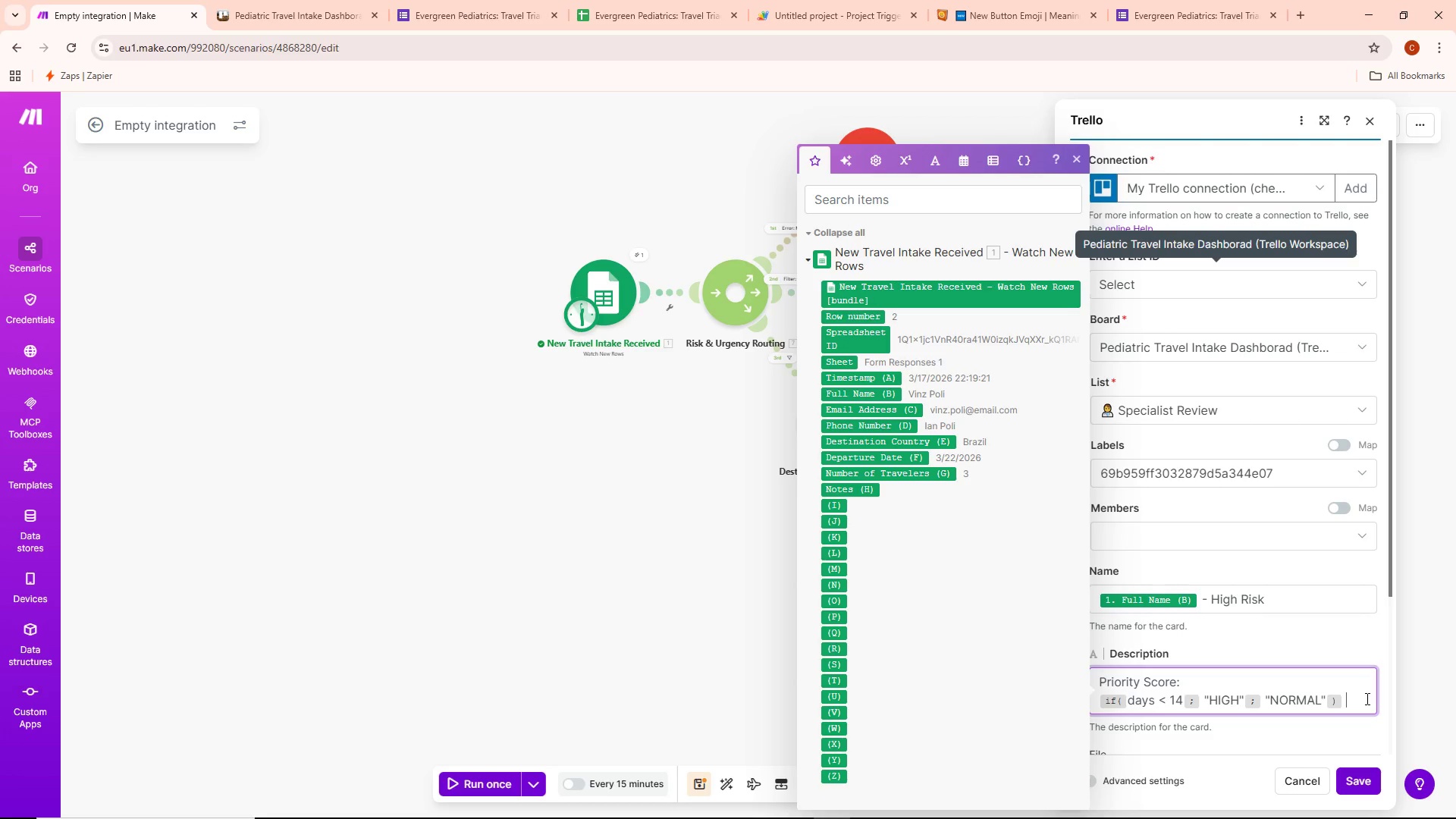 
key(Backspace)
 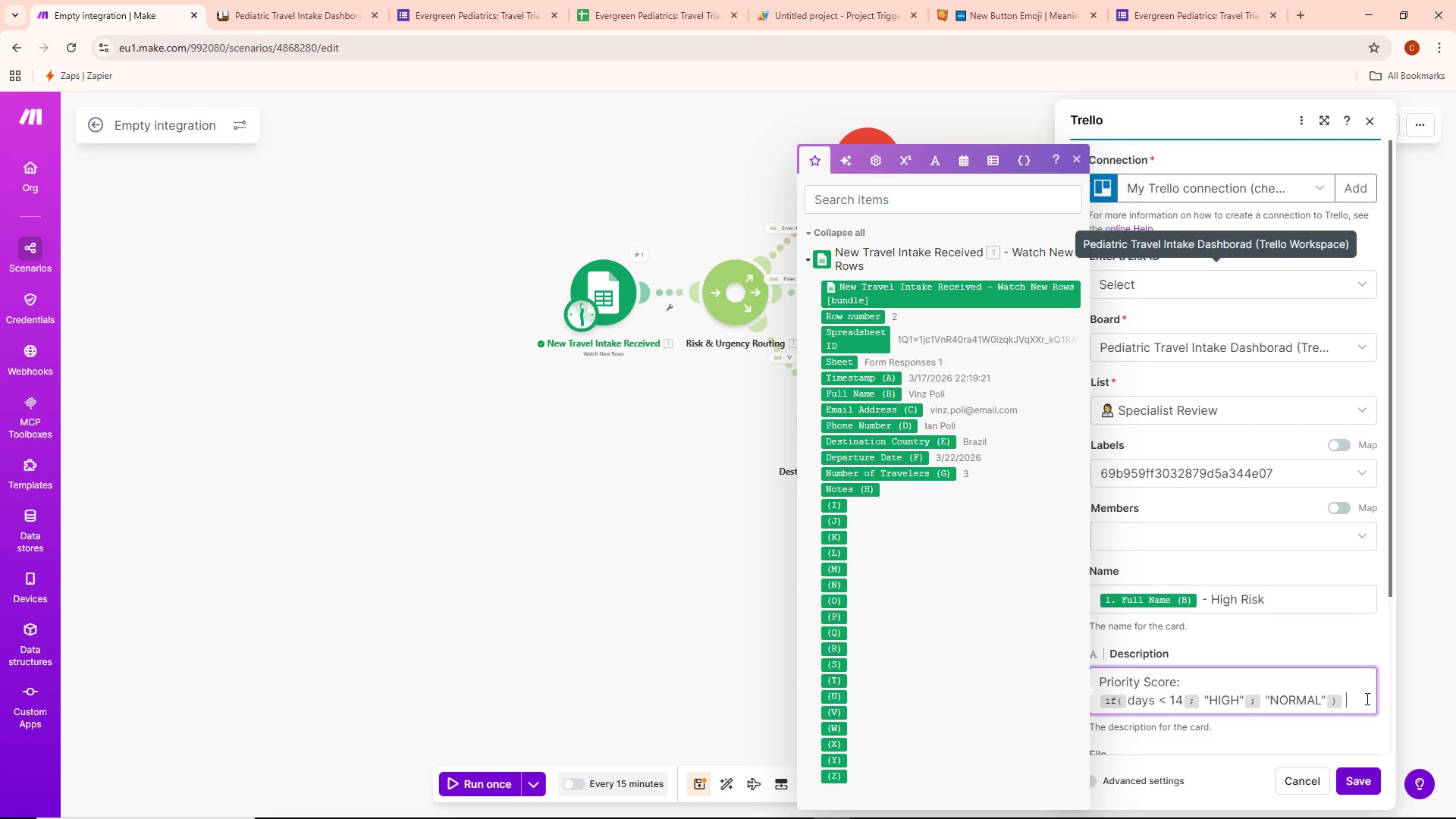 
key(Backspace)
 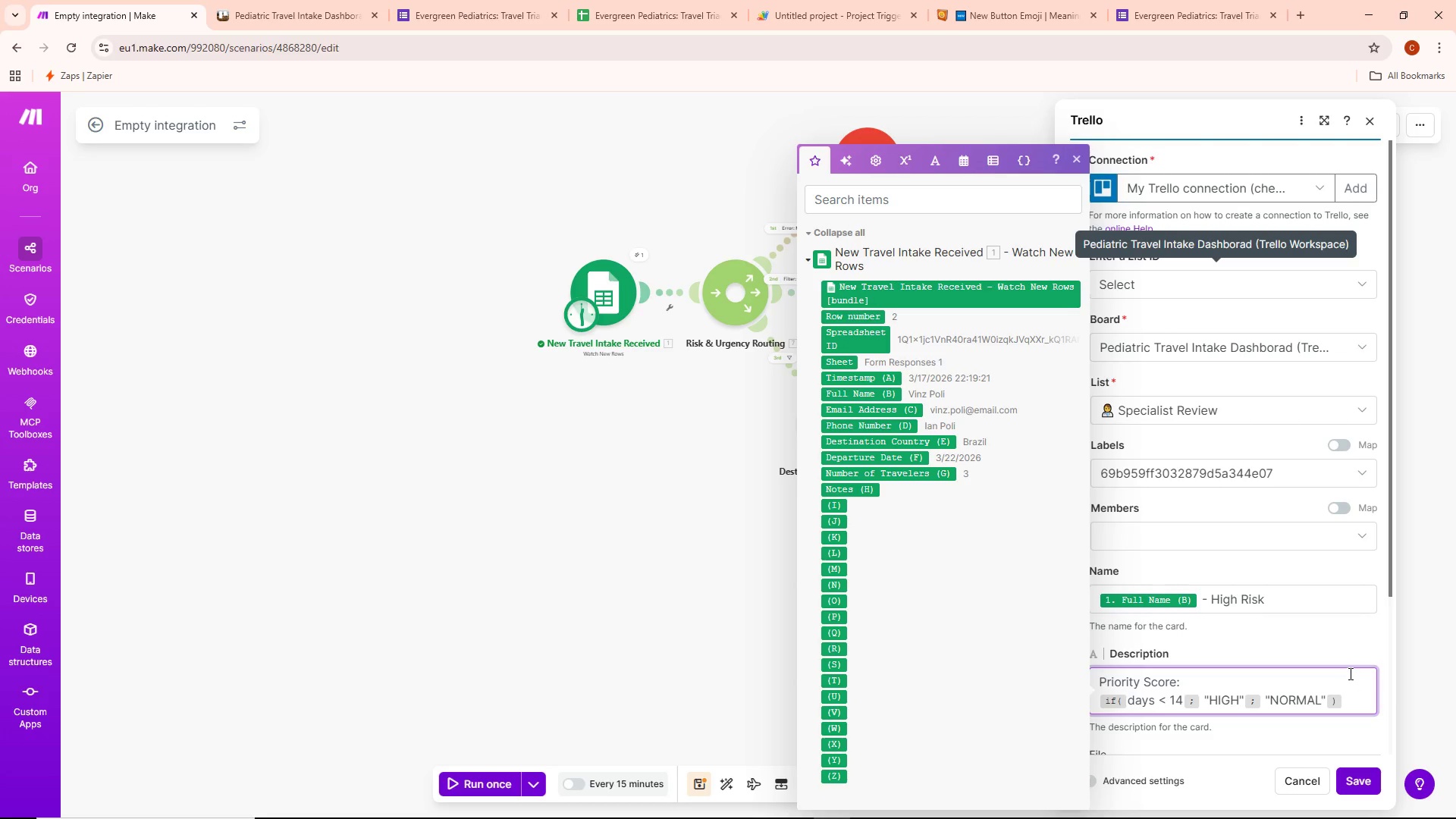 
key(Control+ControlLeft)
 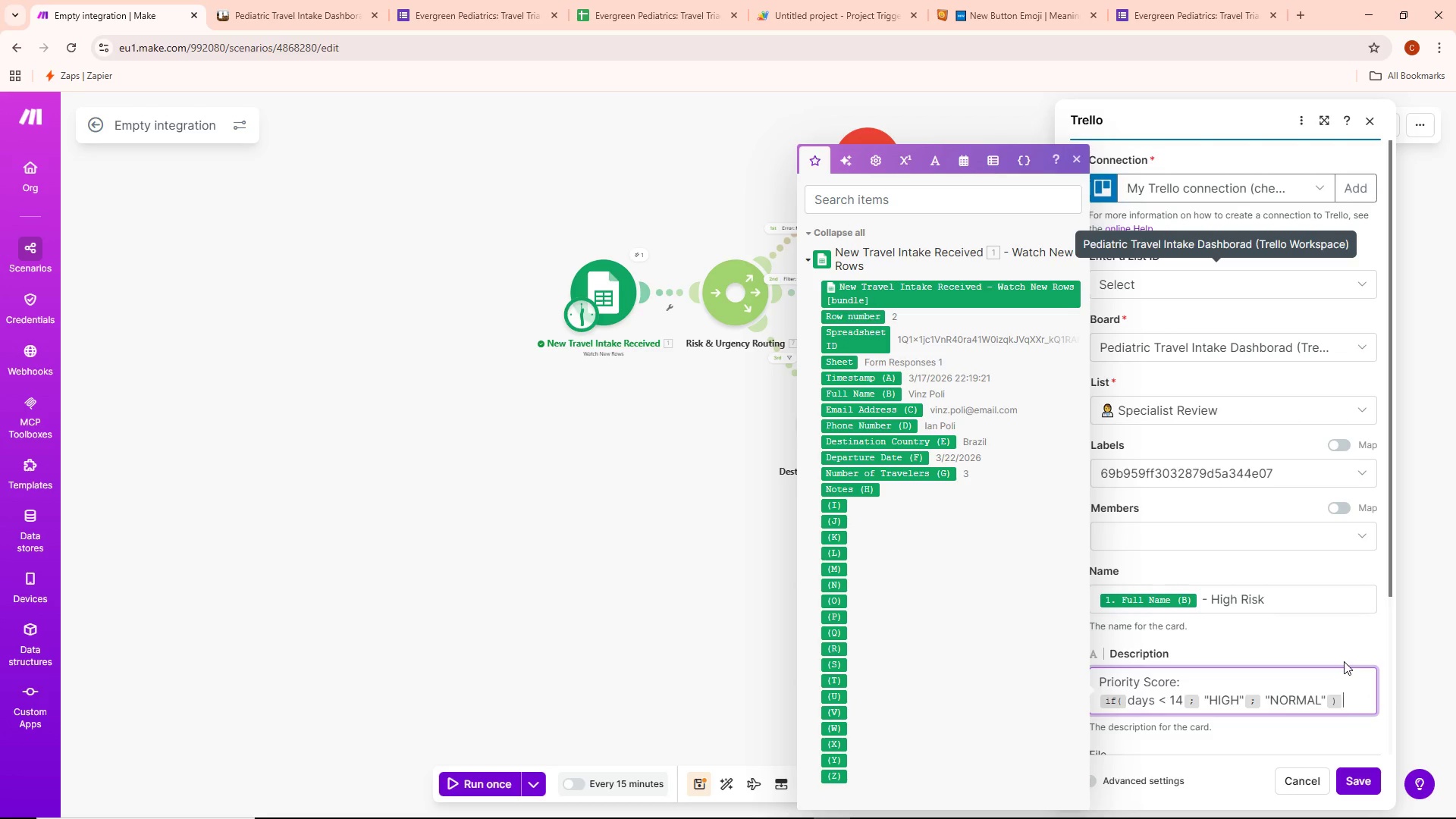 
key(Control+A)
 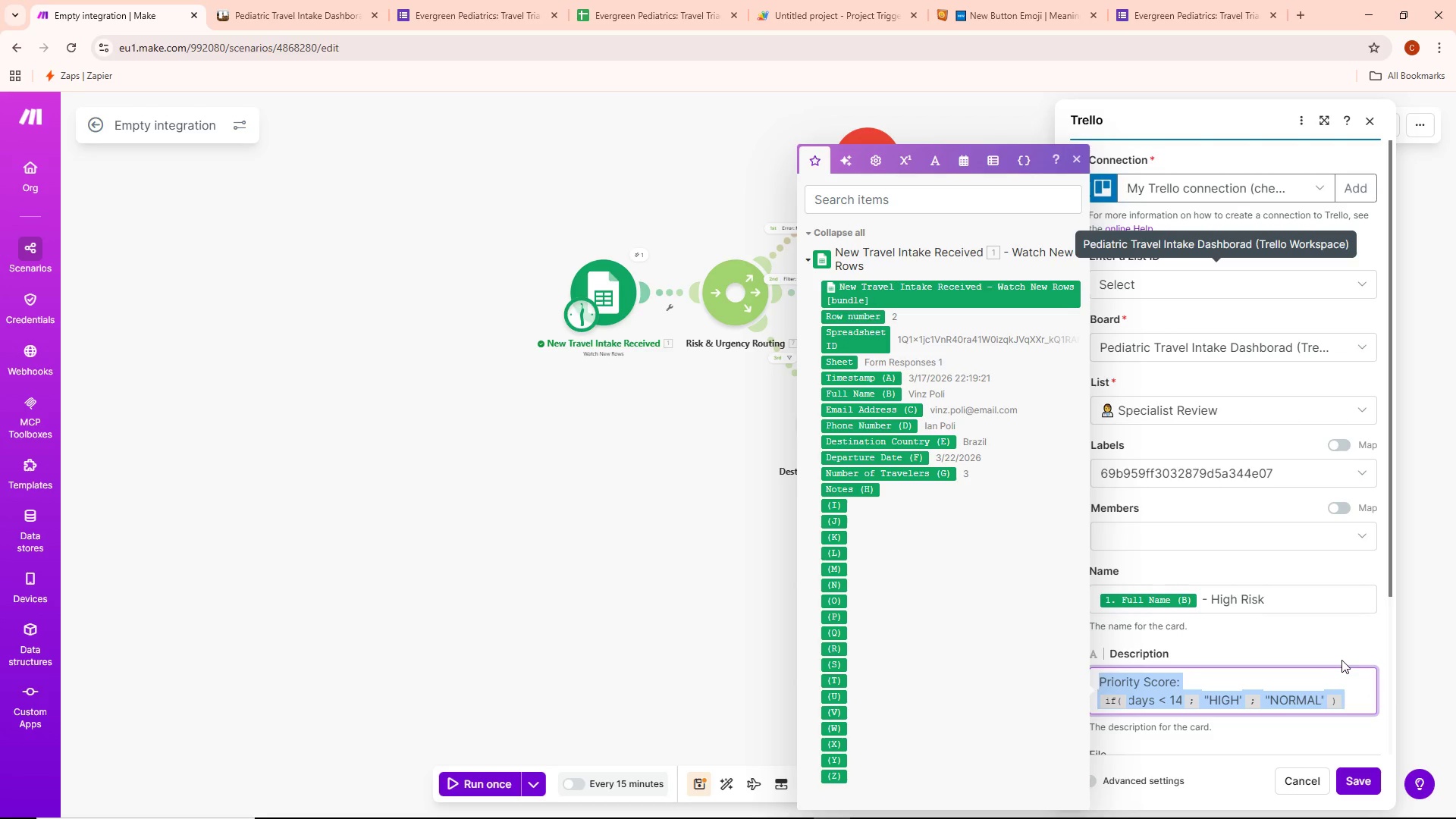 
key(Control+ControlLeft)
 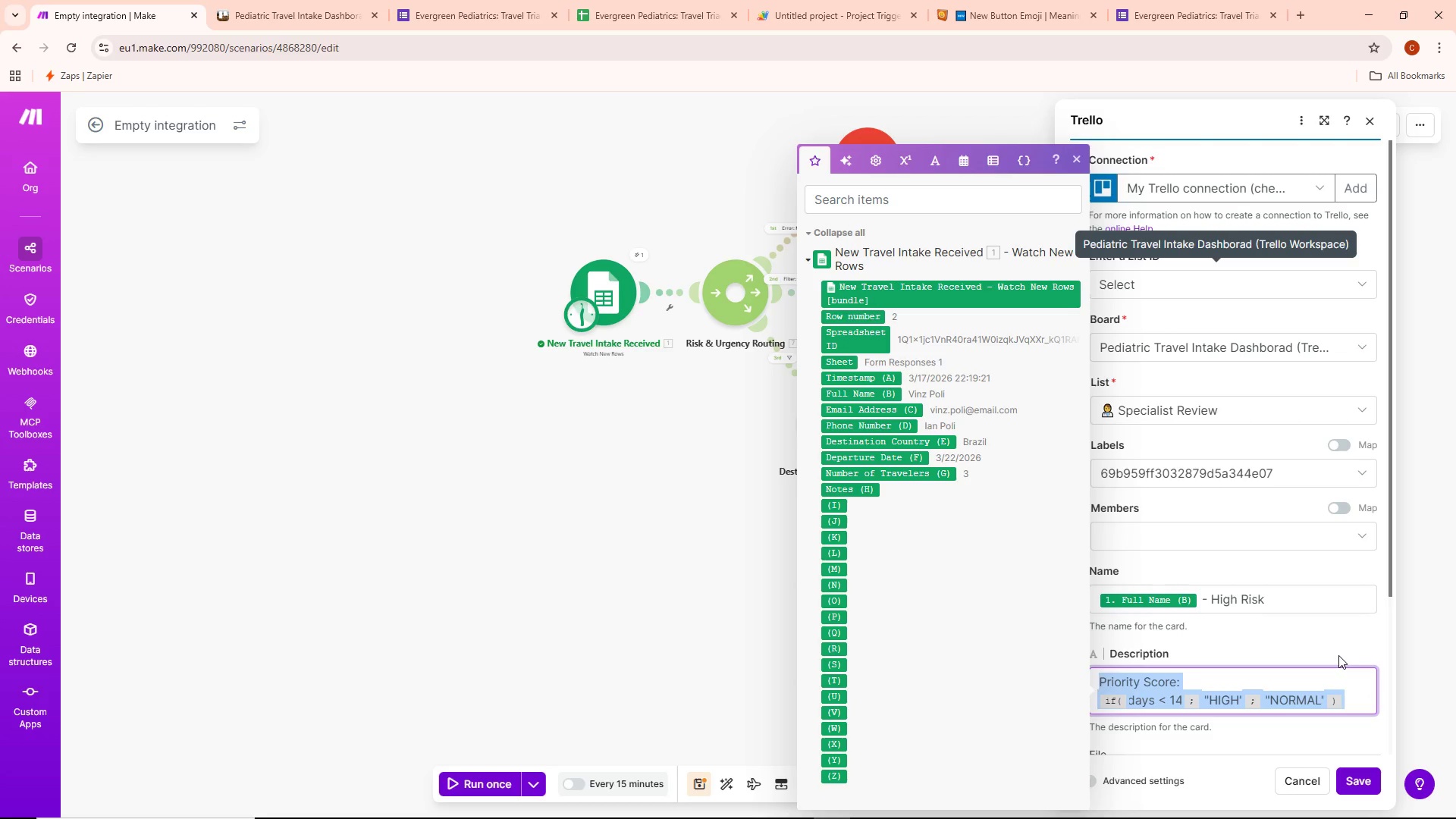 
key(Control+C)
 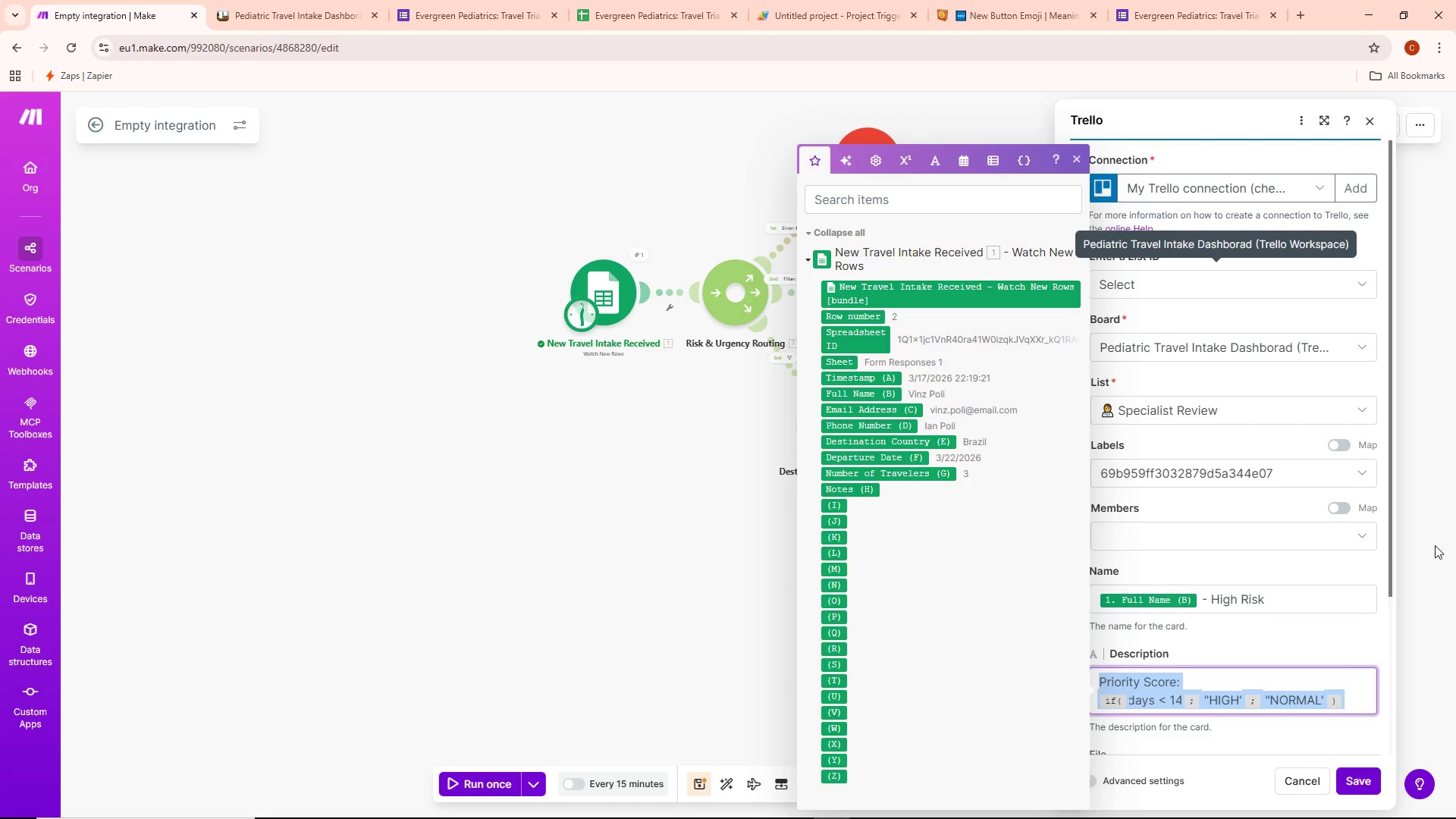 
left_click([1429, 545])
 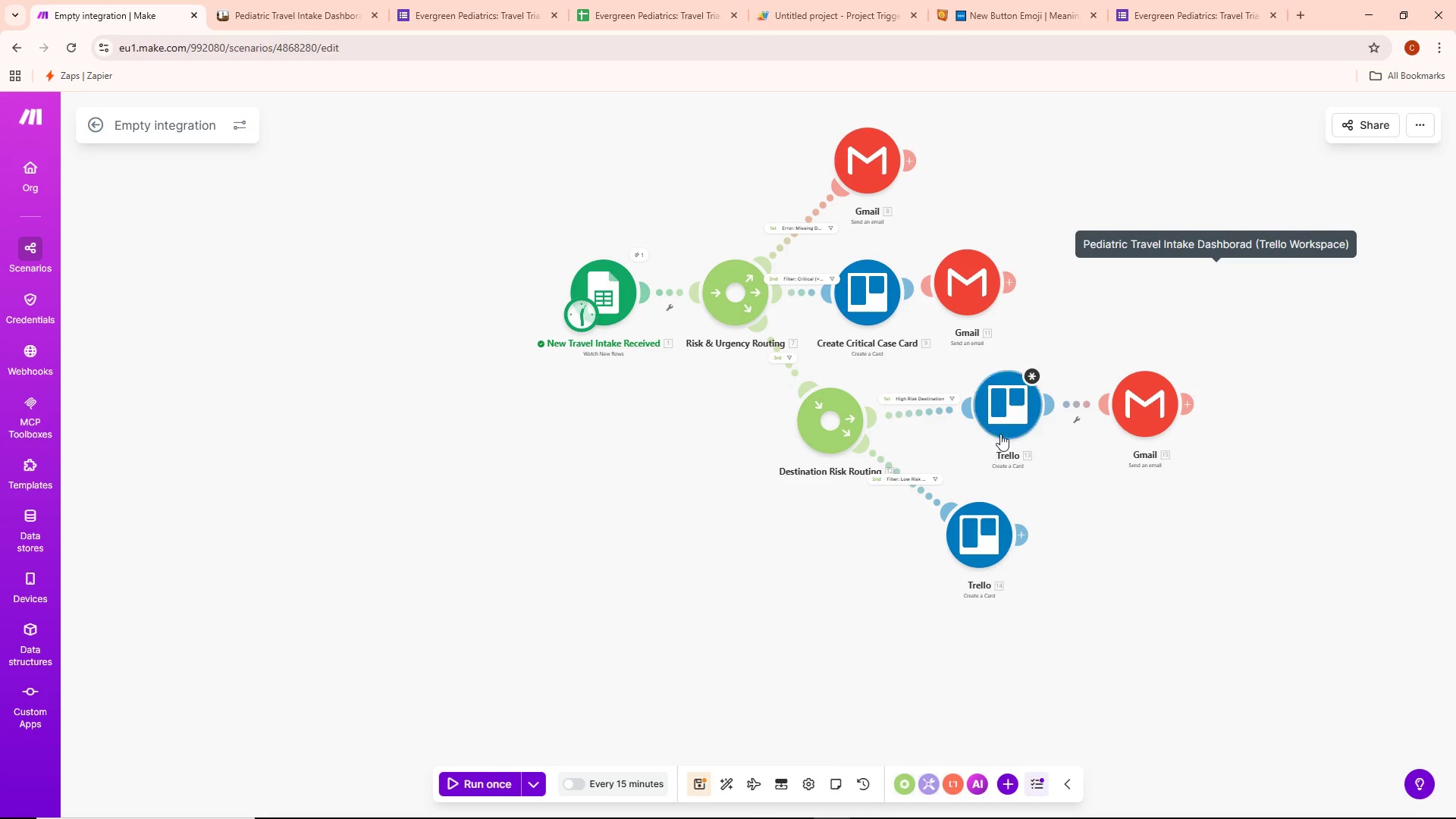 
double_click([1012, 417])
 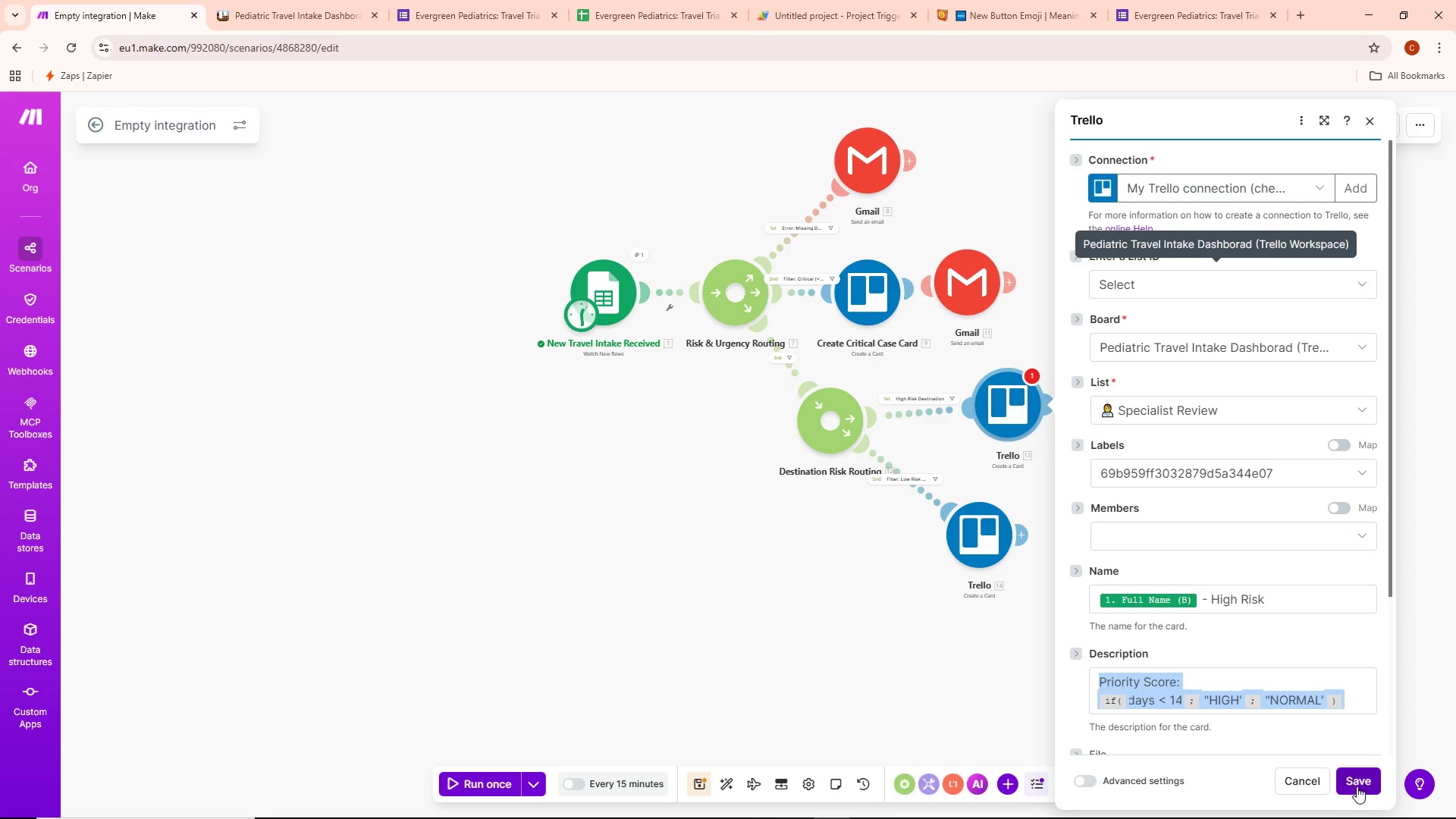 
left_click([1356, 777])
 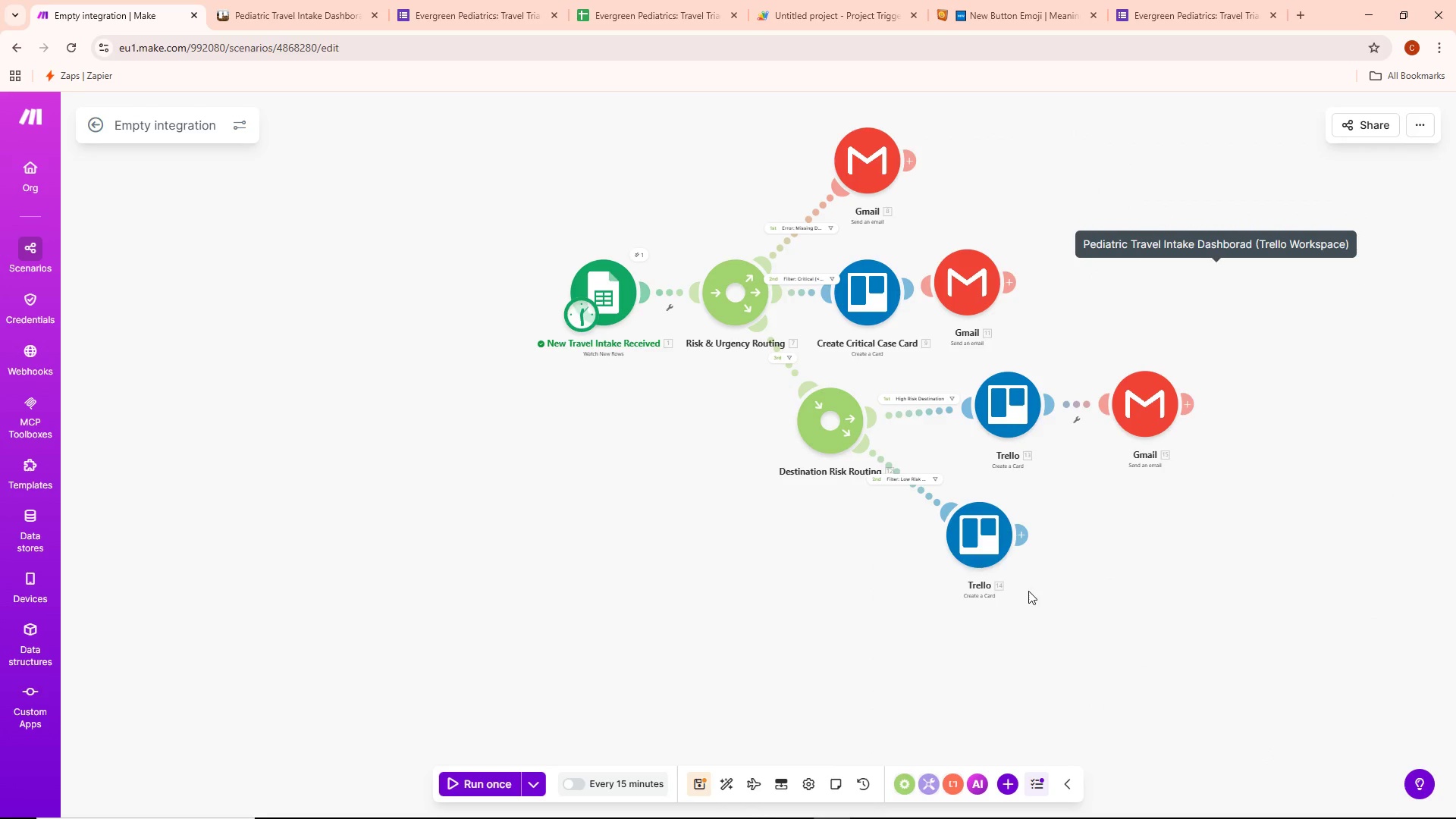 
left_click([959, 552])
 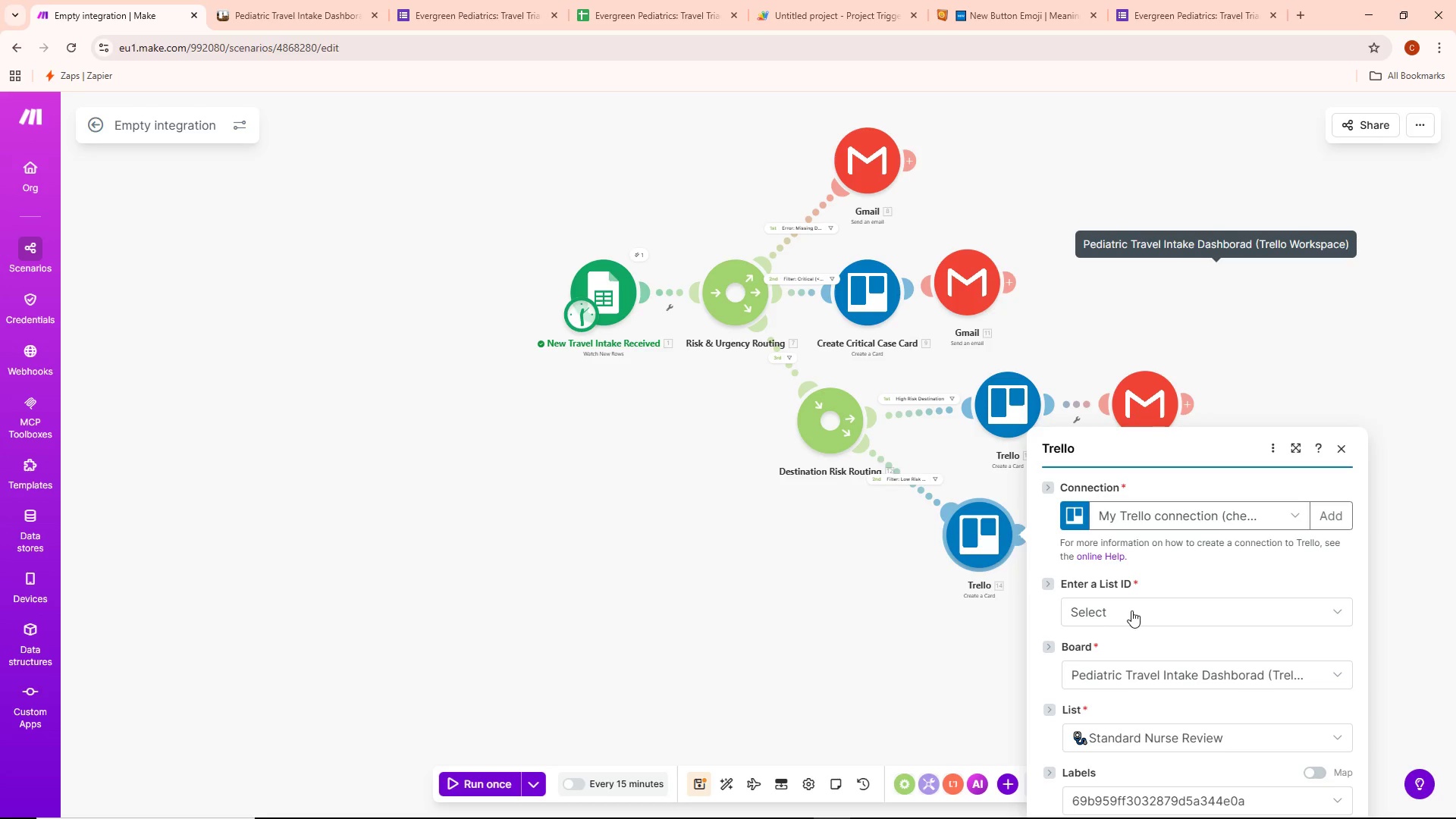 
scroll: coordinate [1134, 637], scroll_direction: down, amount: 2.0
 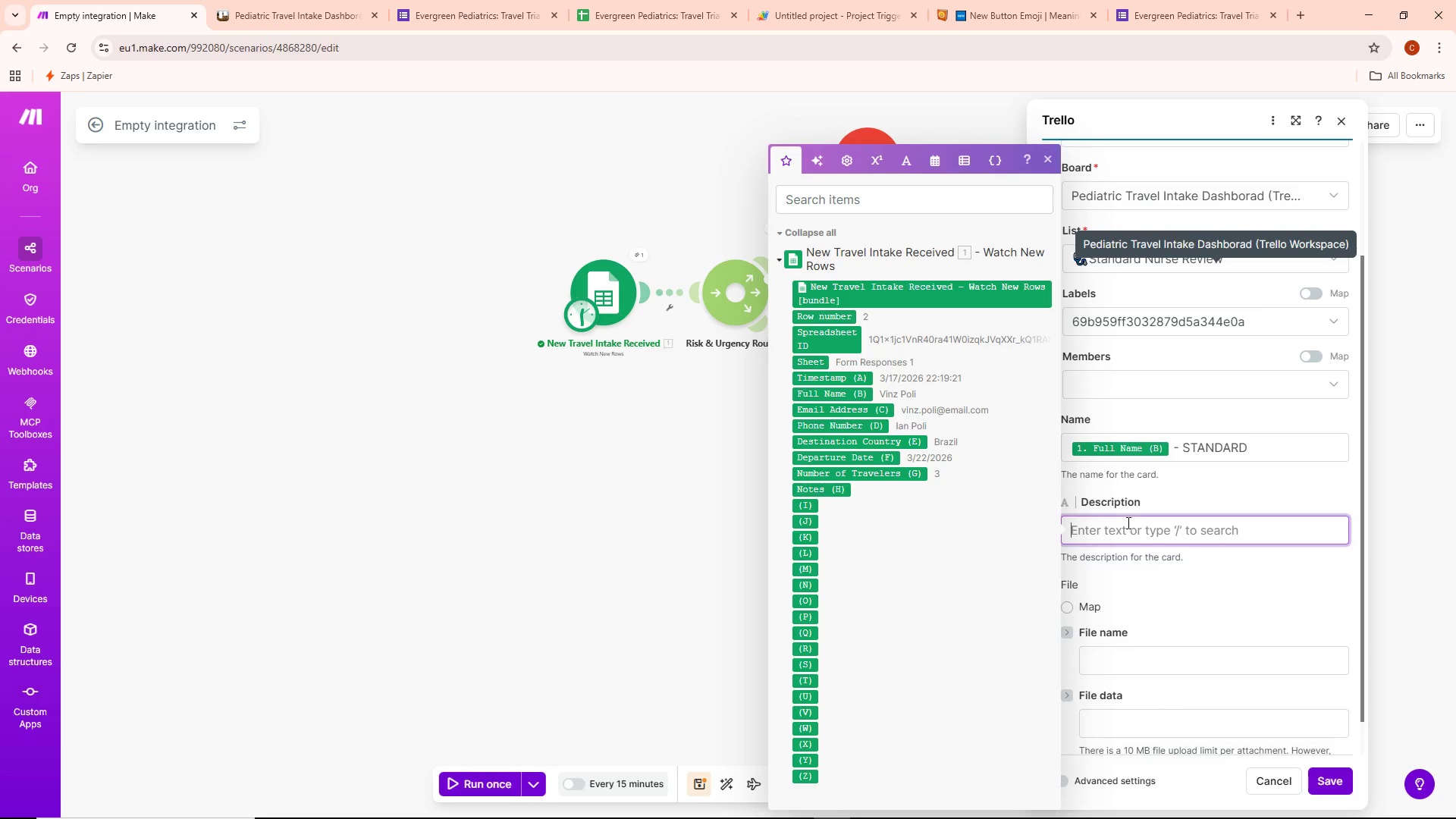 
key(Control+ControlLeft)
 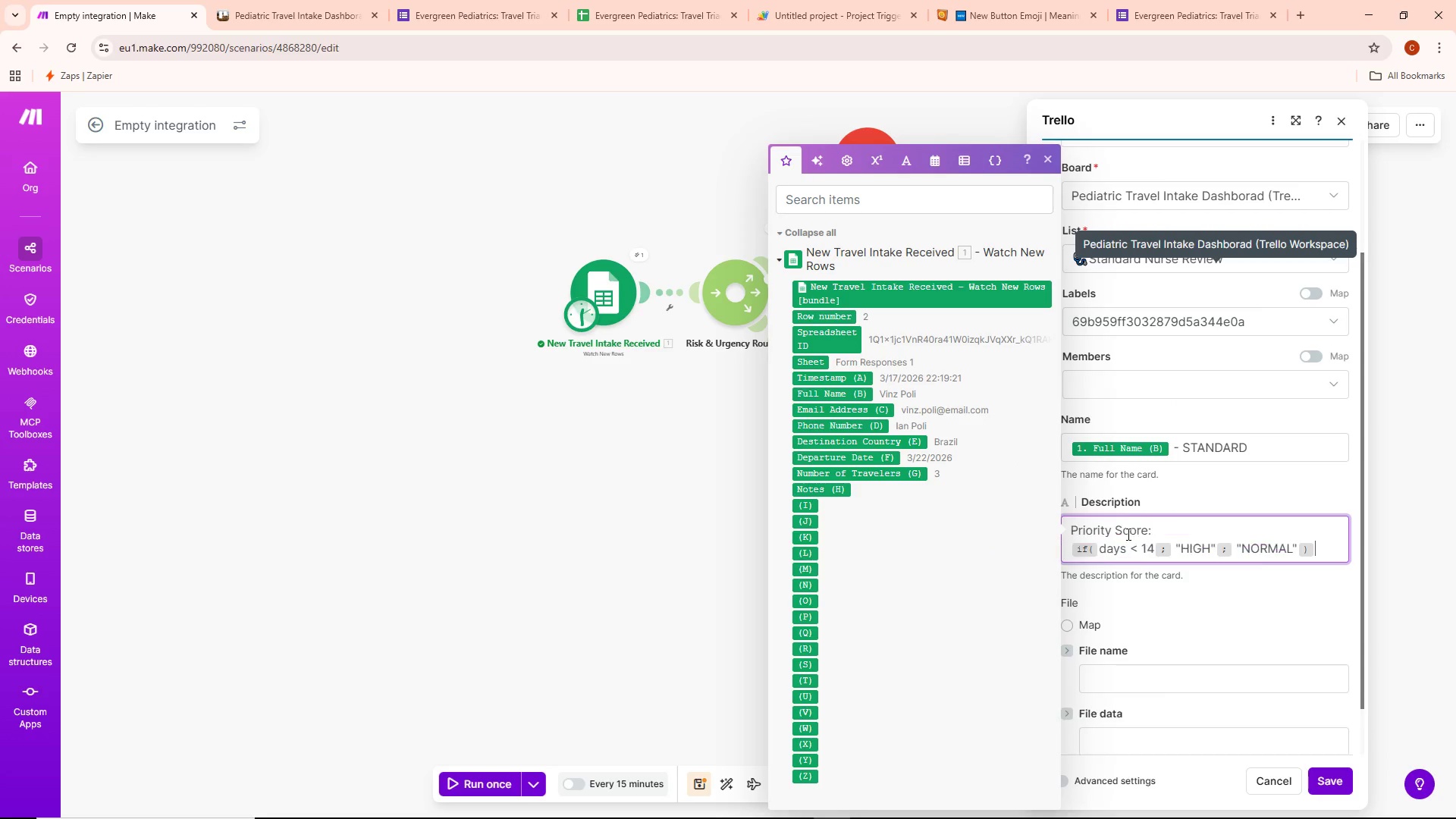 
key(Control+V)
 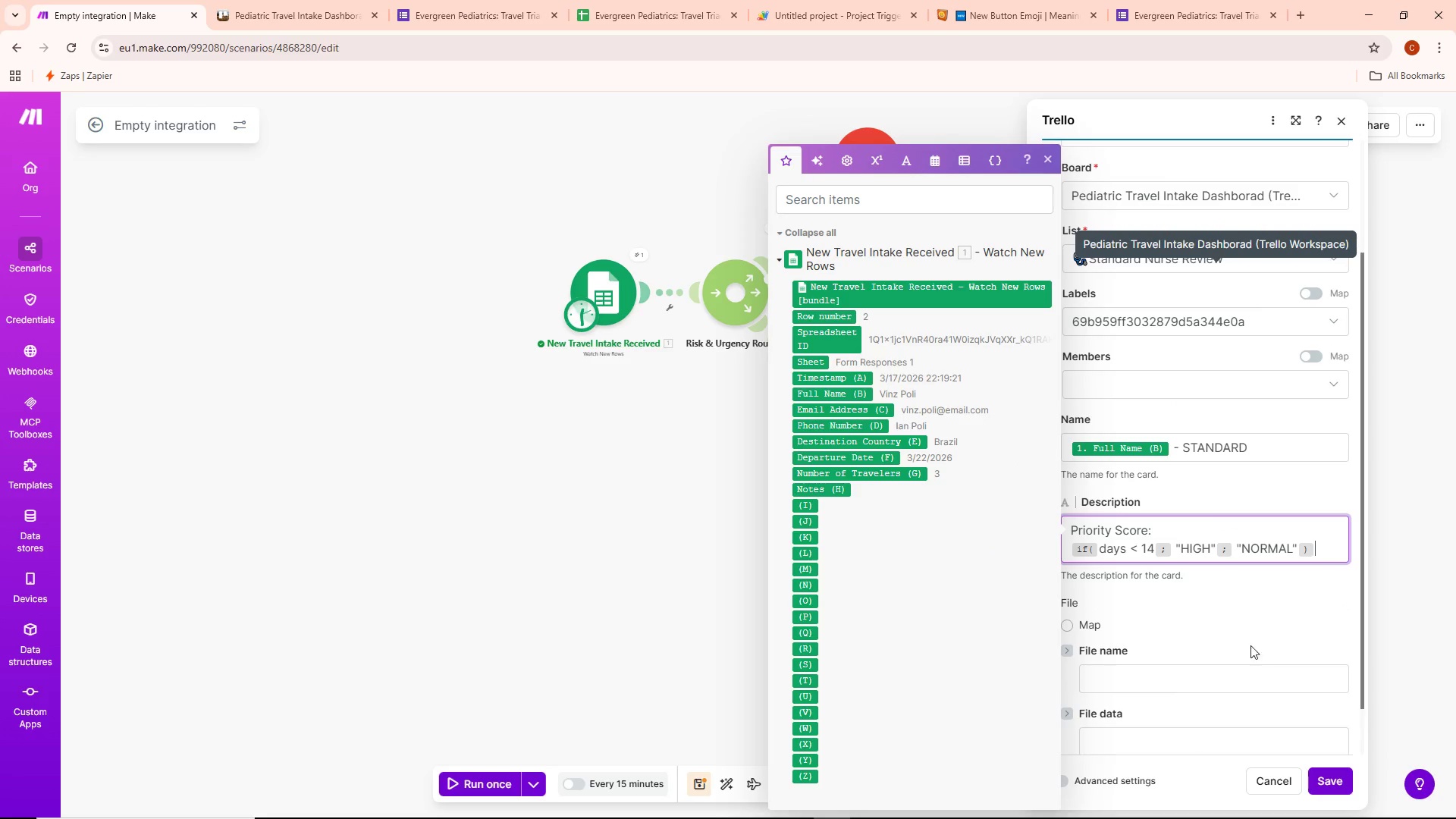 
left_click([1241, 621])
 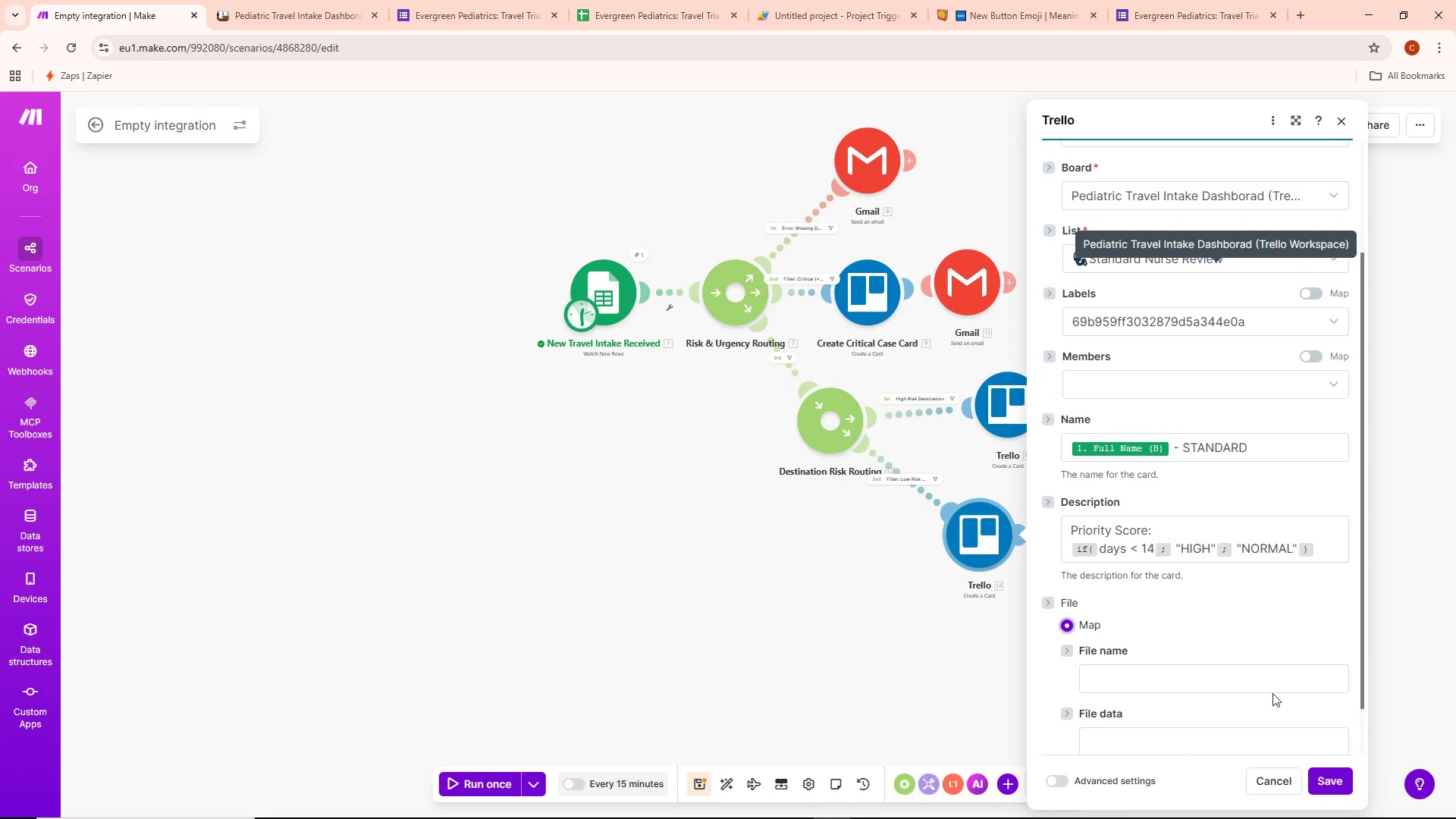 
scroll: coordinate [1252, 594], scroll_direction: down, amount: 4.0
 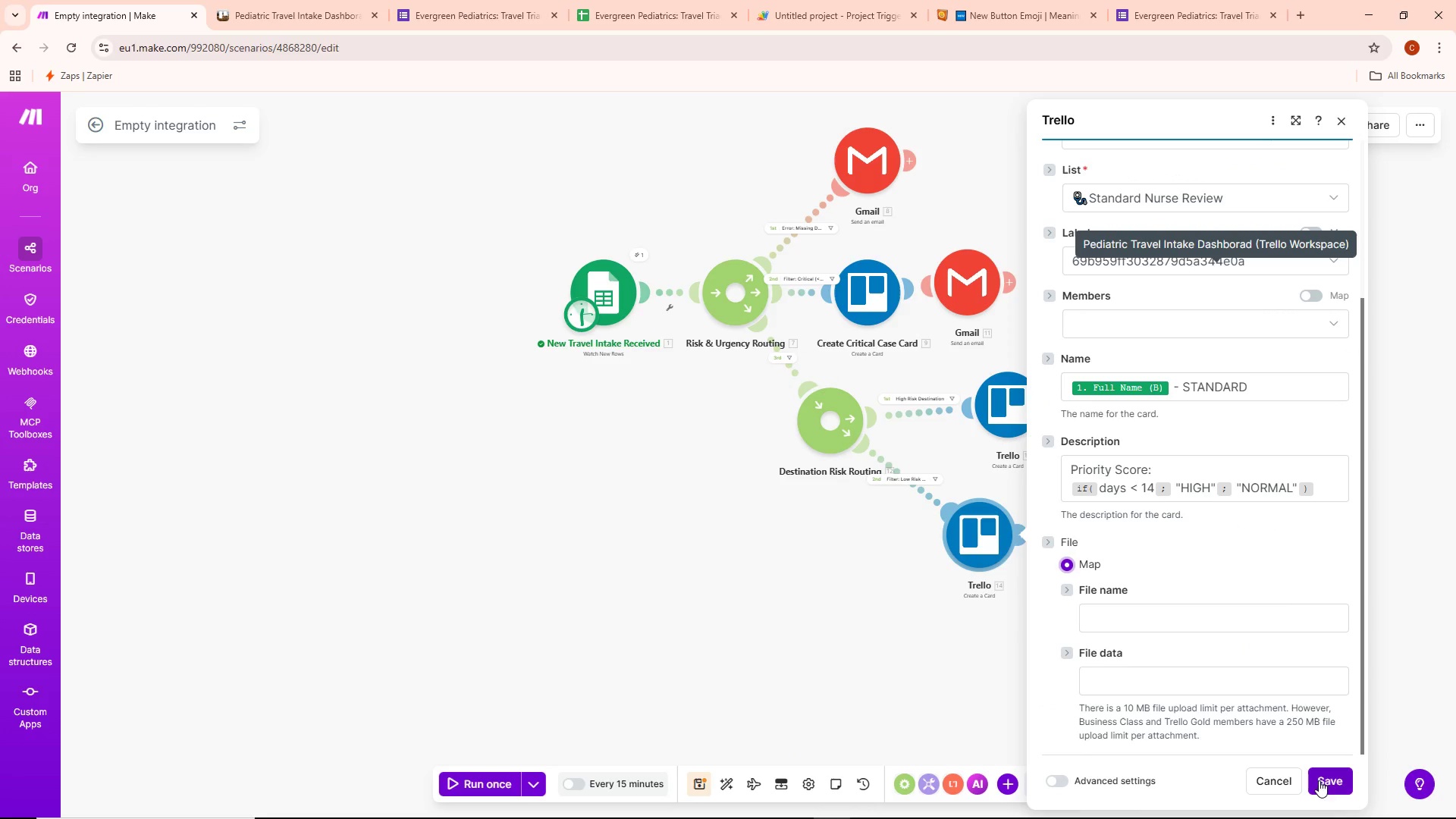 
left_click([1337, 783])
 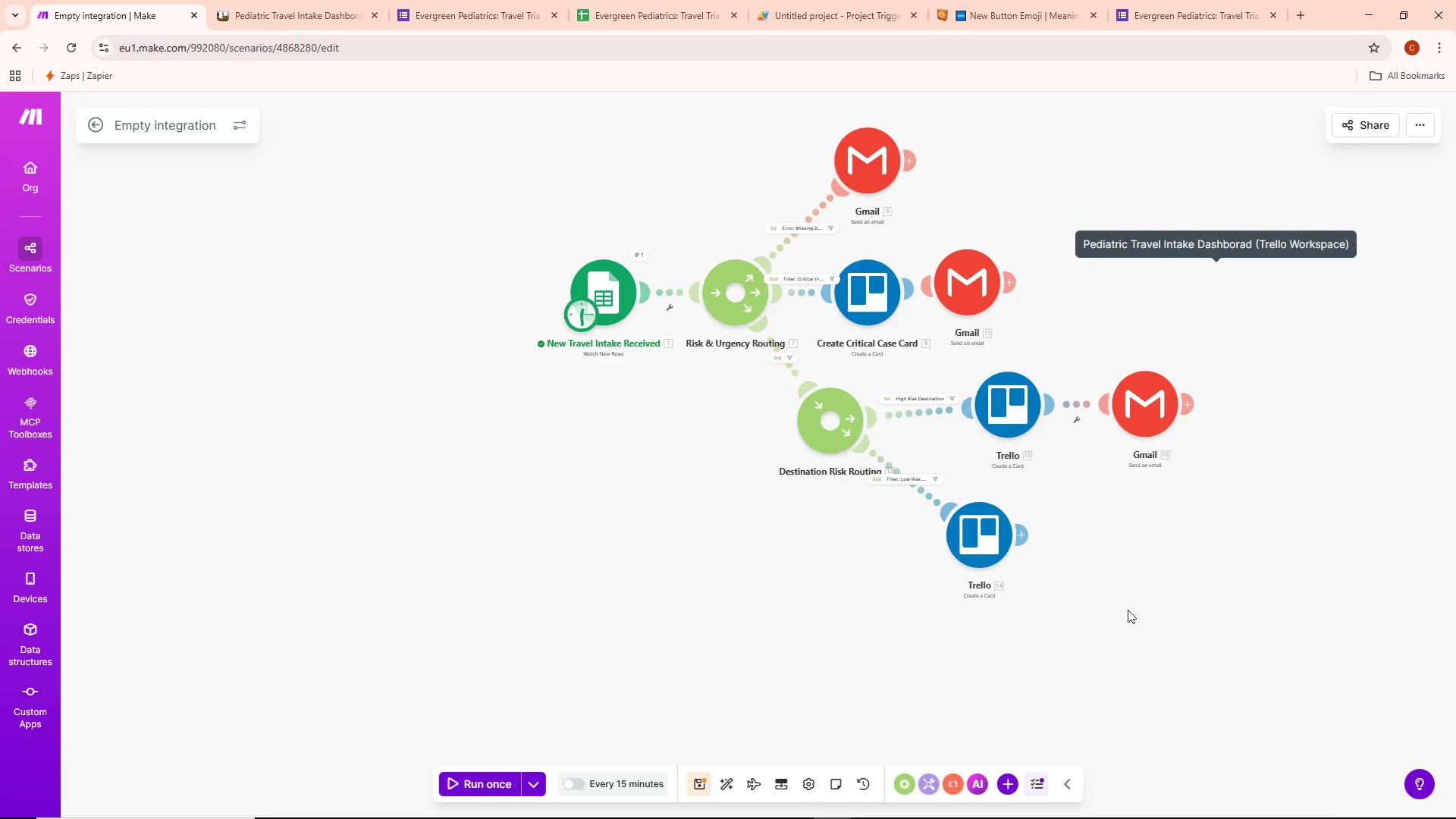 
left_click_drag(start_coordinate=[1106, 570], to_coordinate=[1243, 636])
 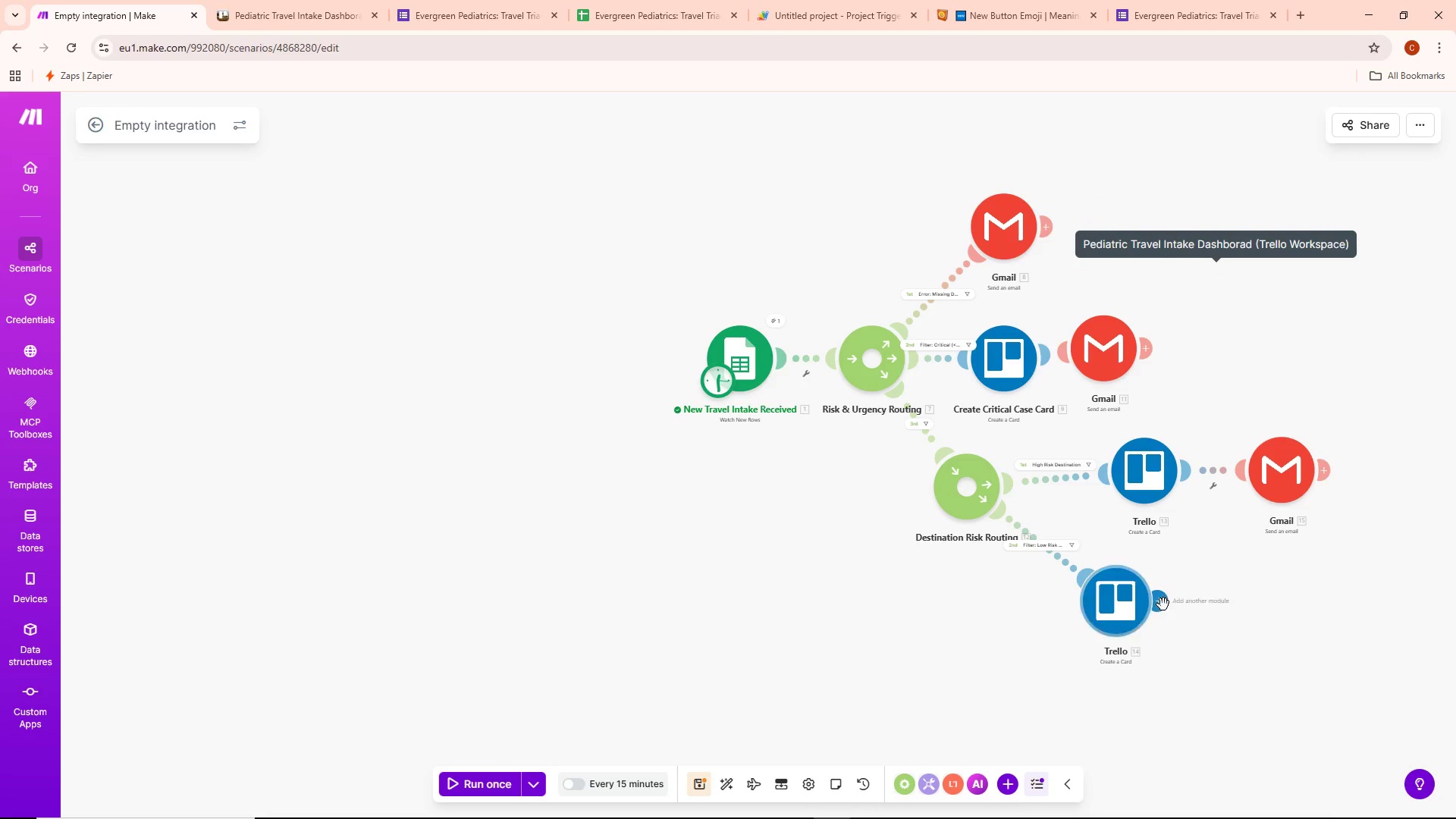 
left_click([1159, 600])
 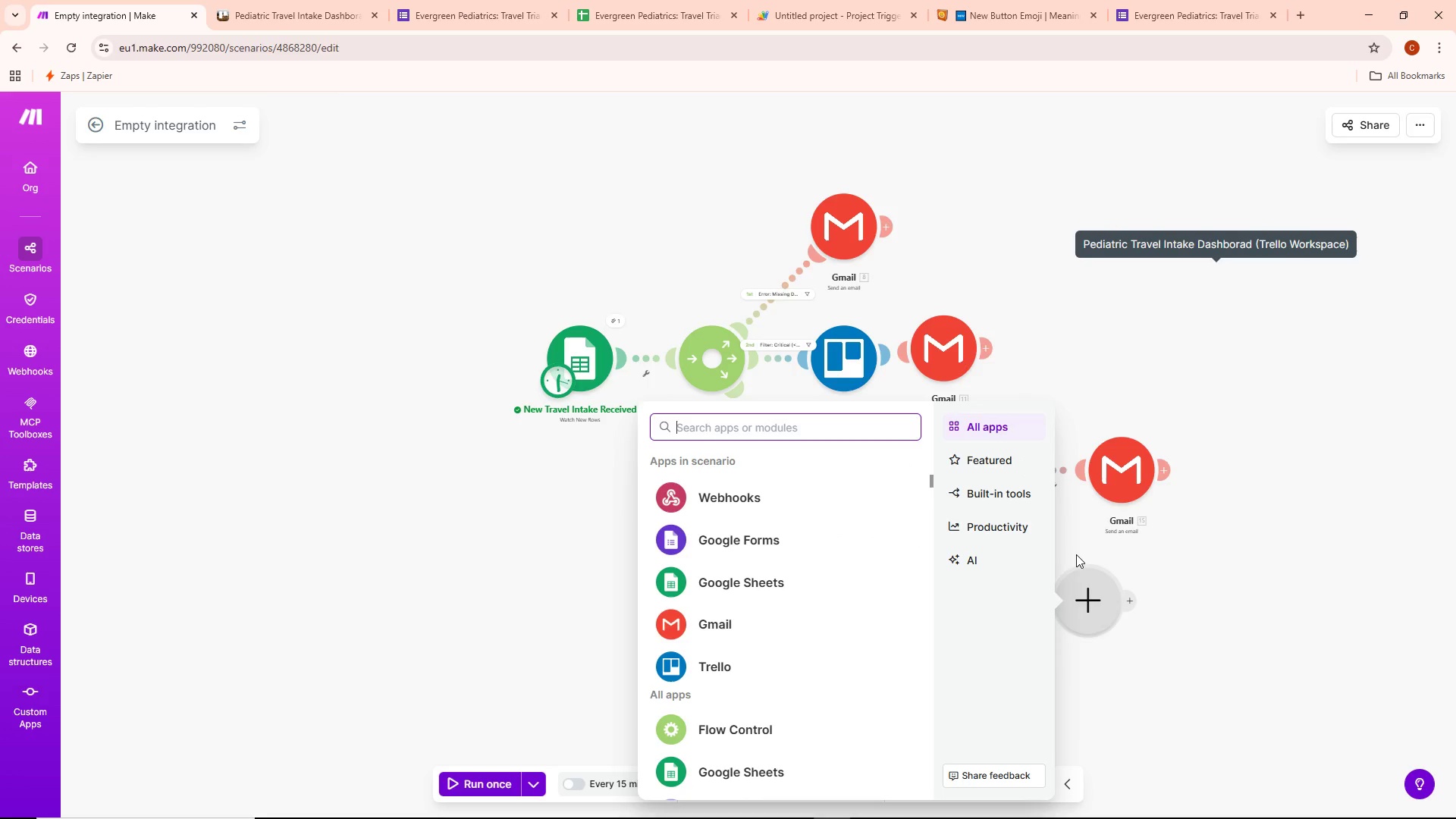 
left_click([1200, 602])
 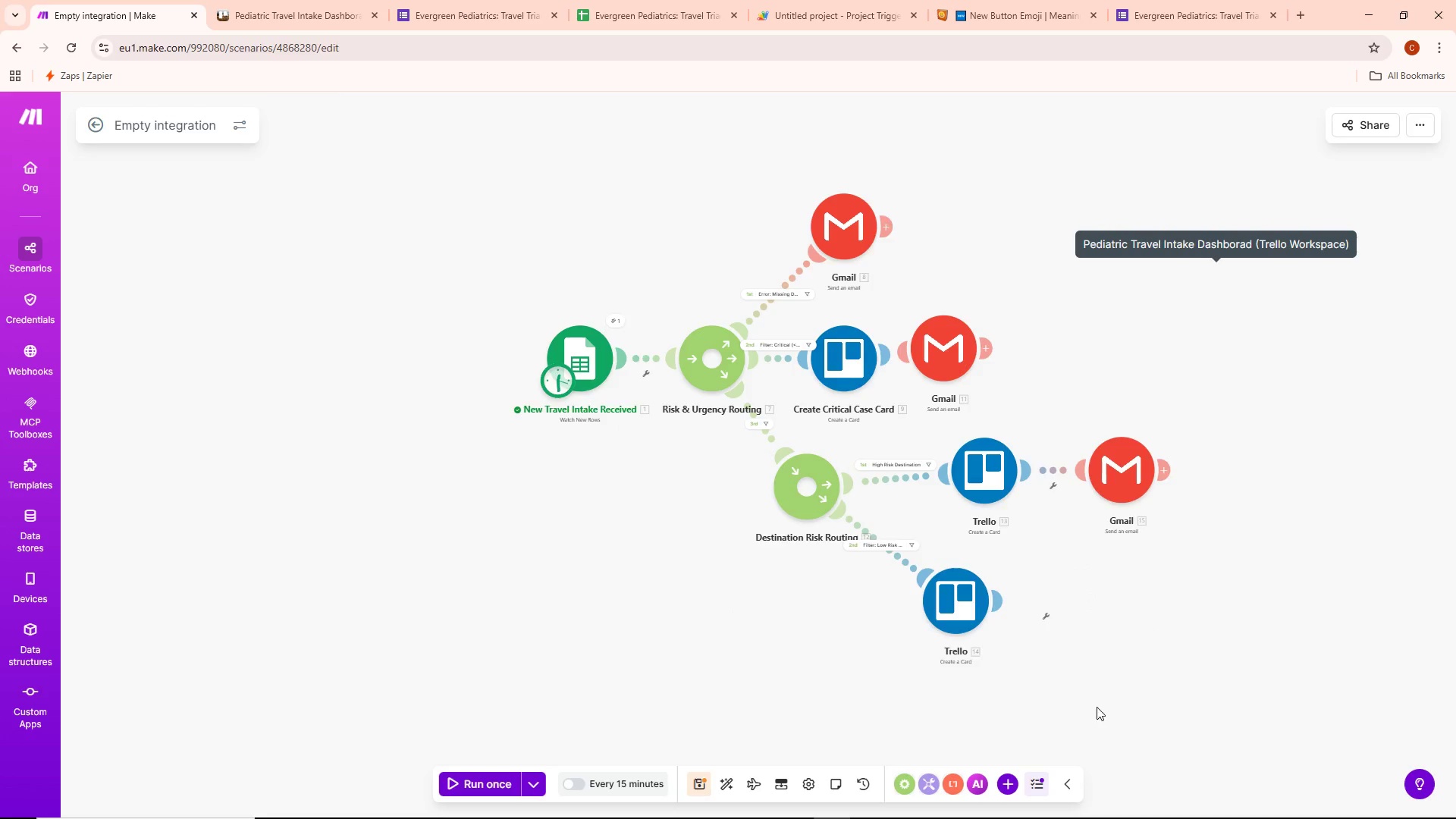 
left_click_drag(start_coordinate=[1094, 714], to_coordinate=[1153, 671])
 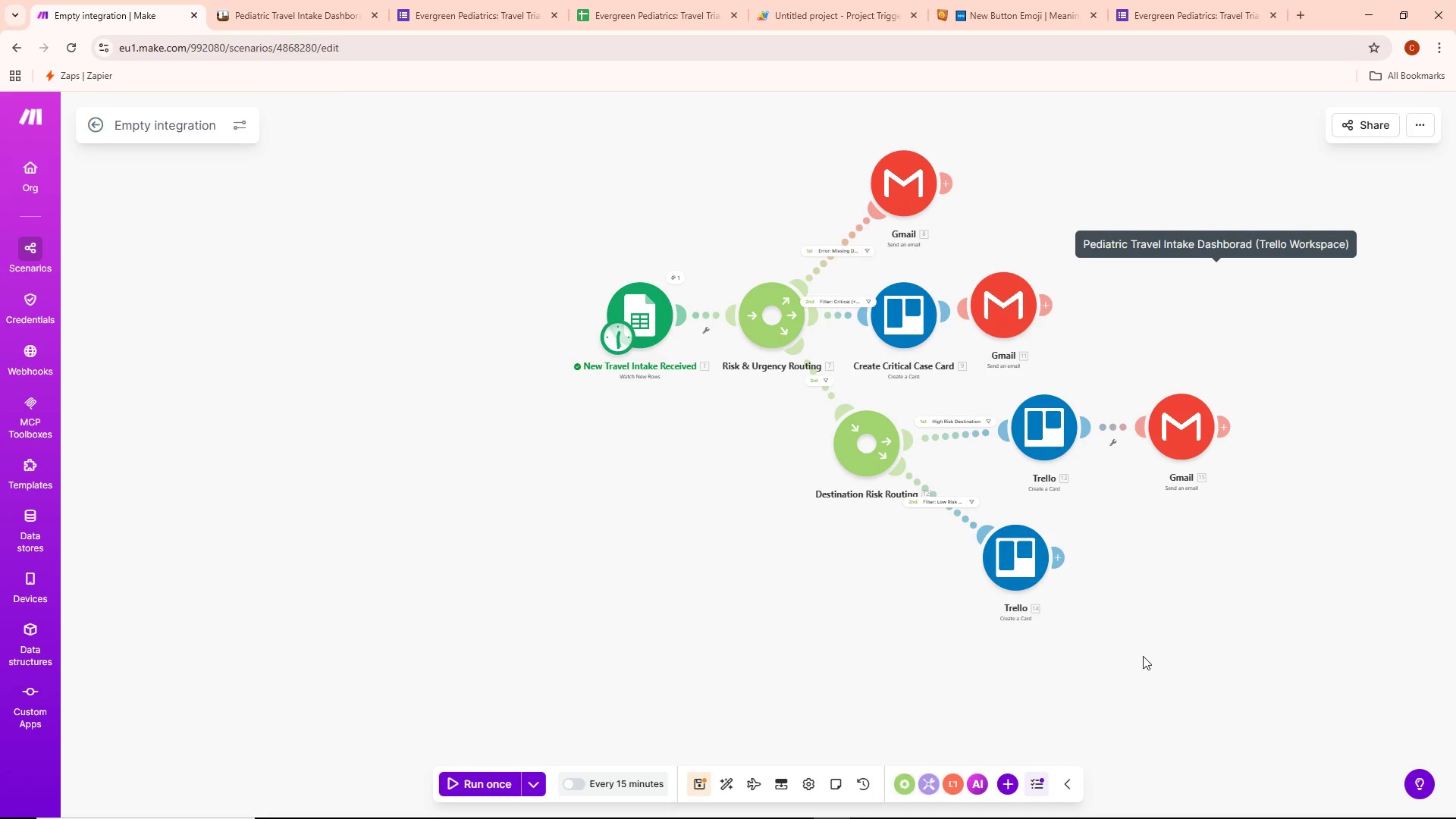 
wait(13.12)
 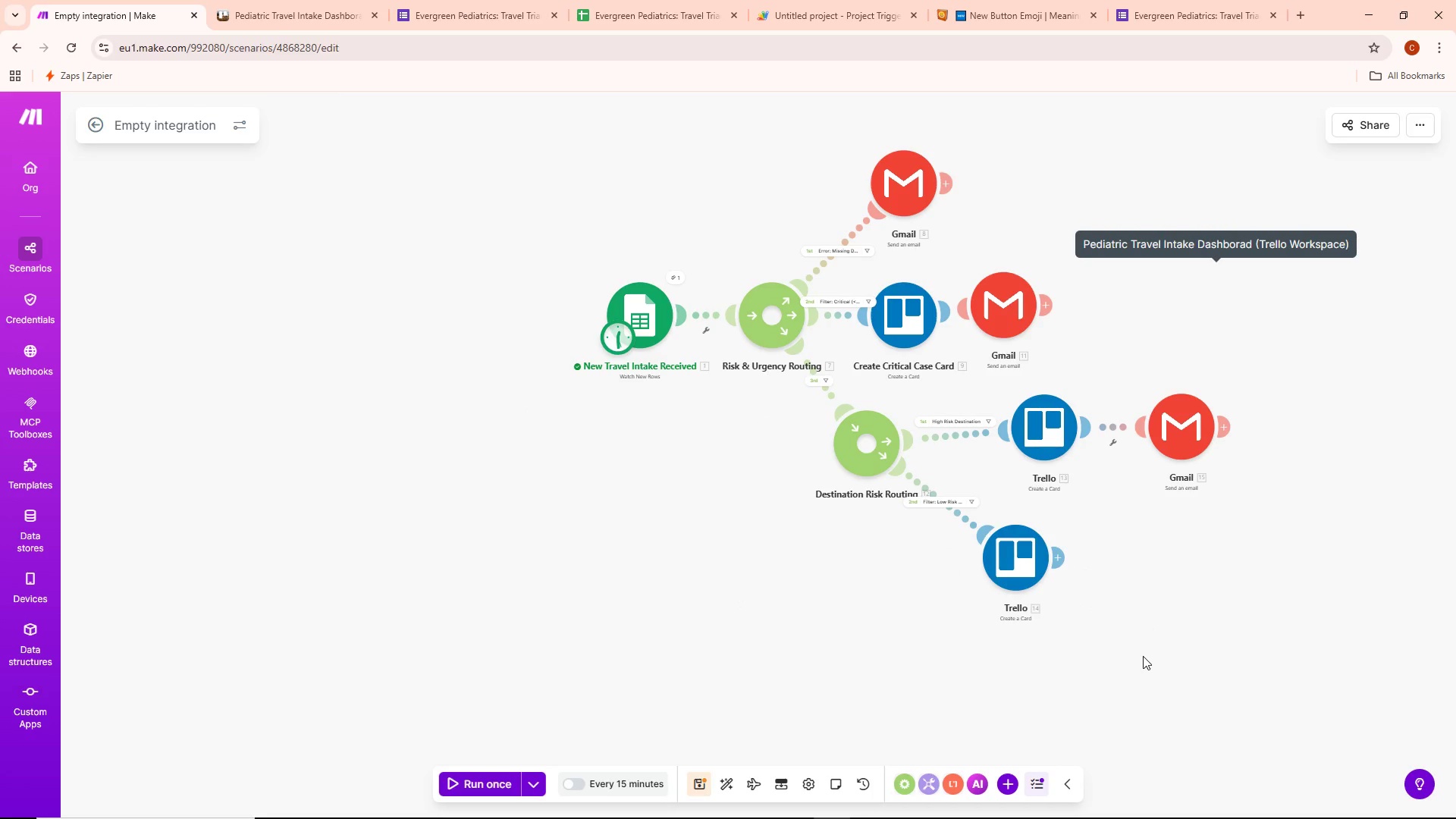 
left_click([1061, 552])
 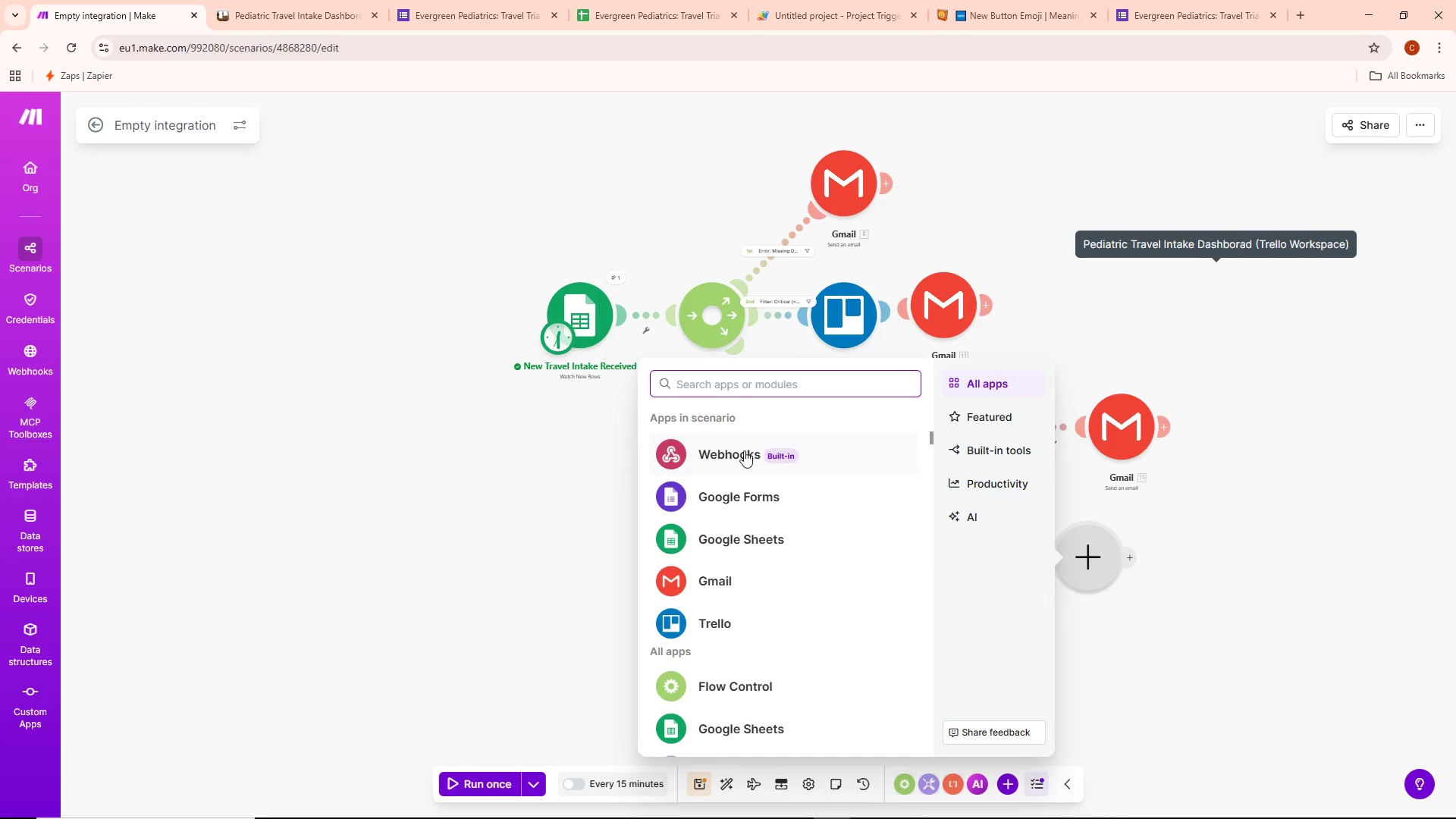 
left_click([731, 582])
 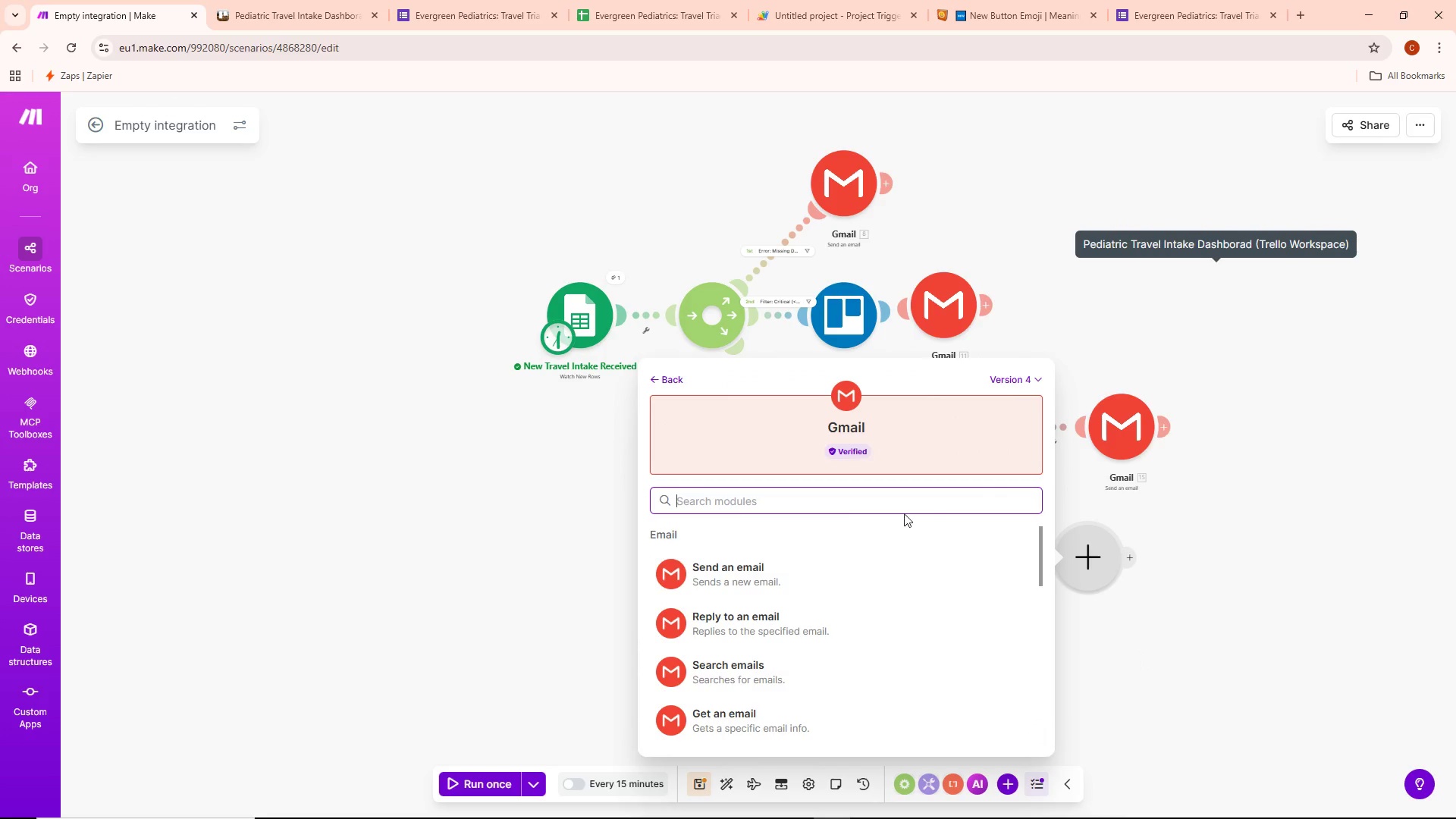 
left_click([842, 504])
 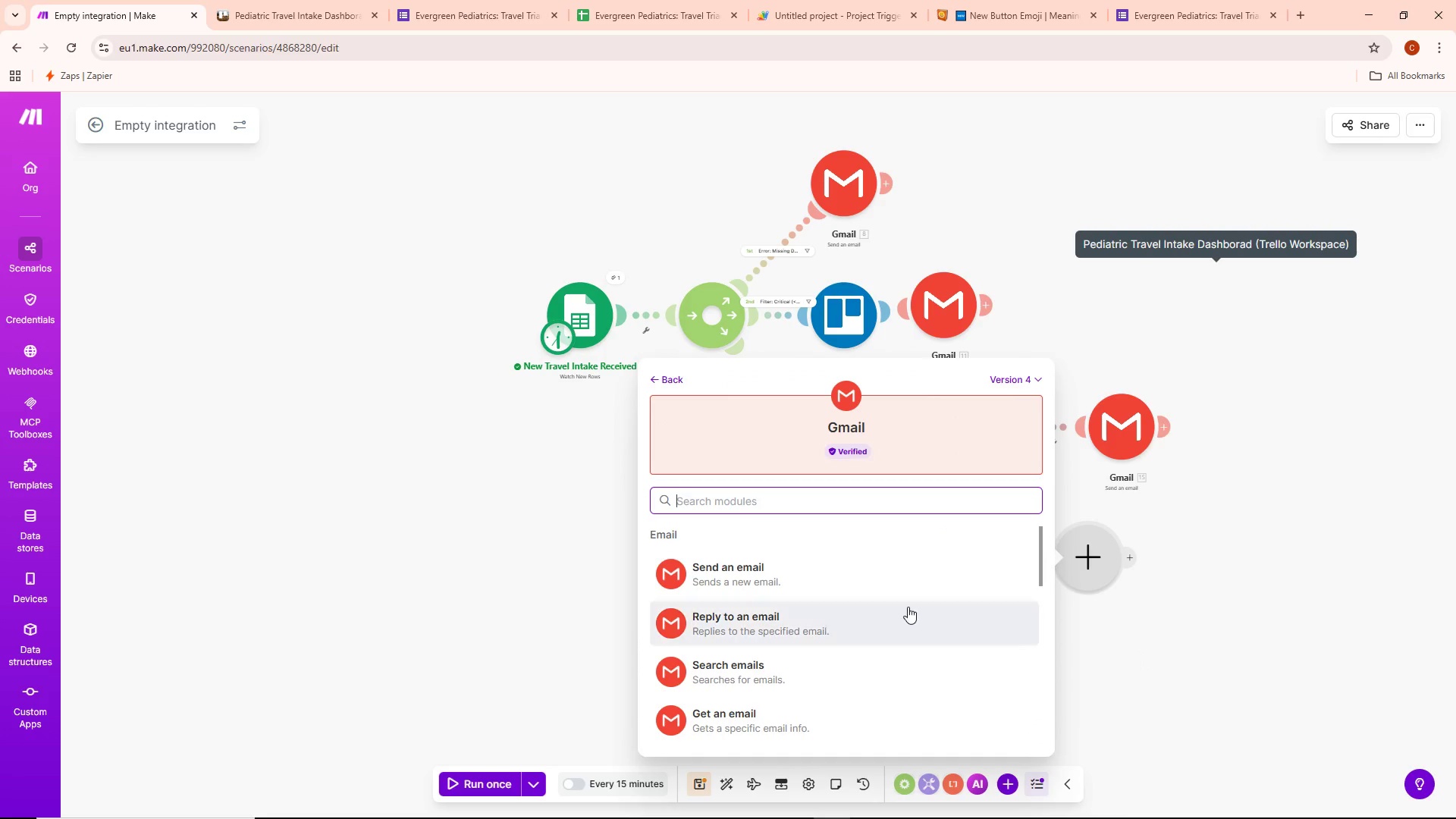 
left_click([746, 572])
 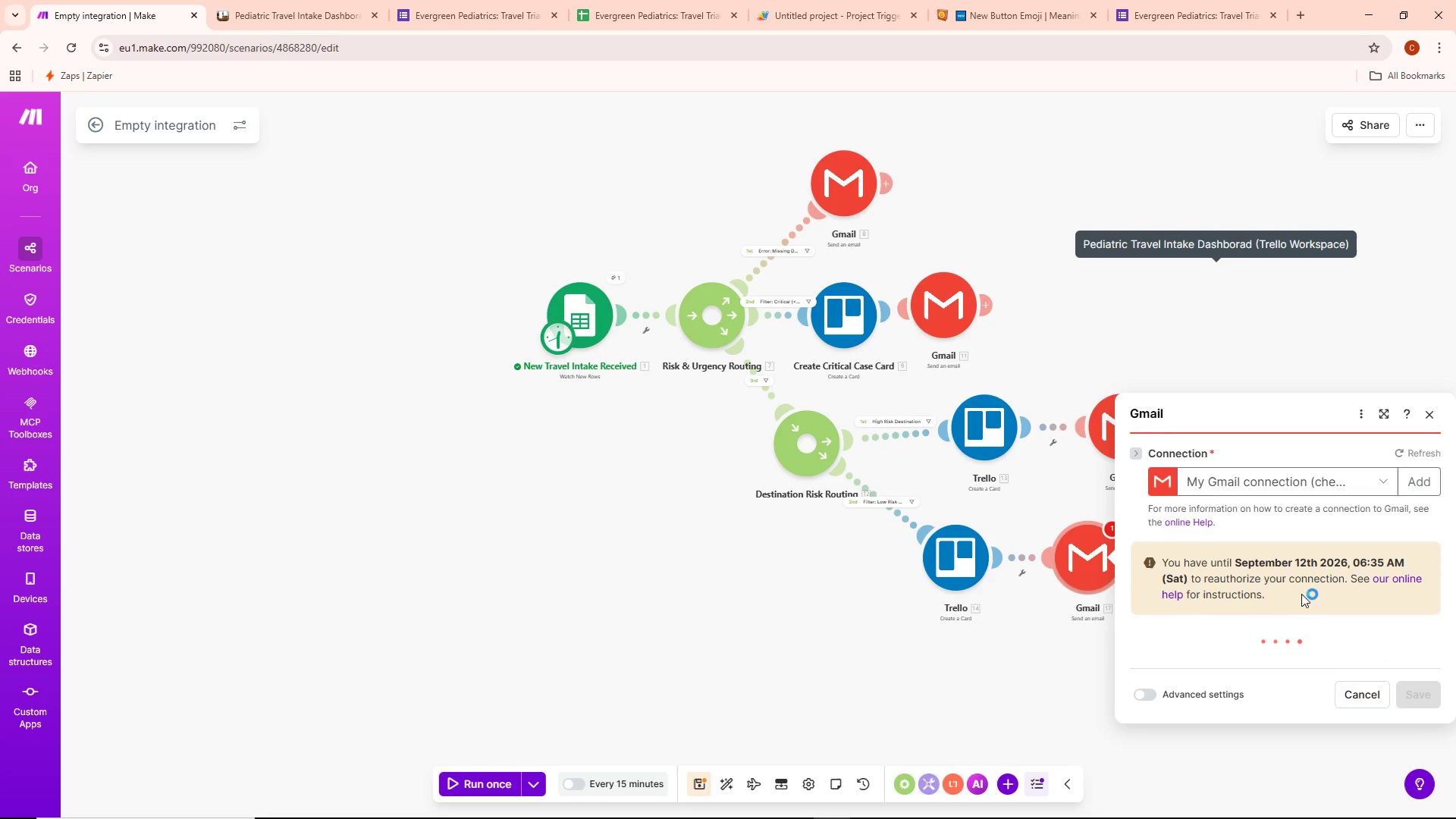 
wait(5.99)
 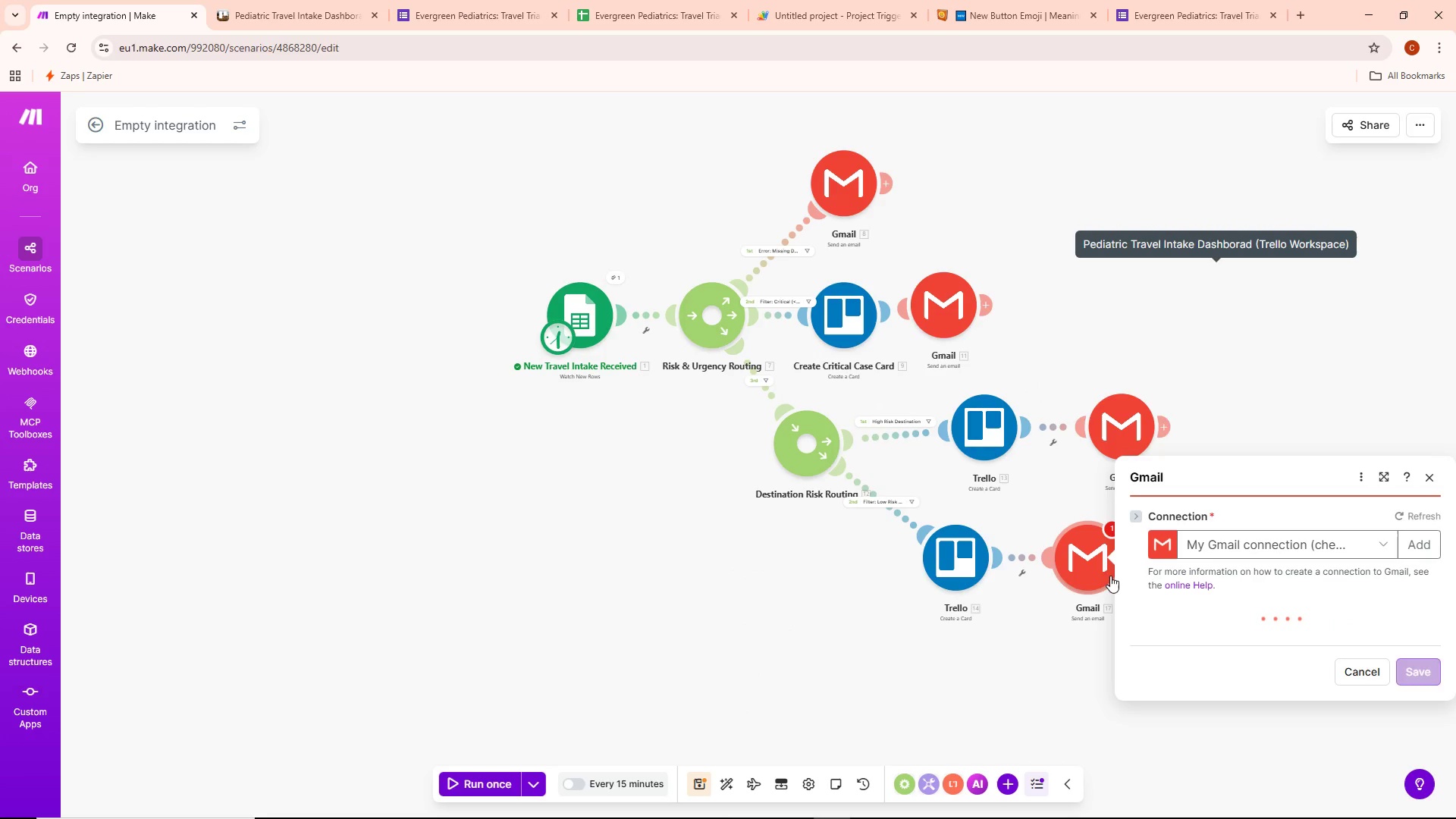 
left_click([1230, 479])
 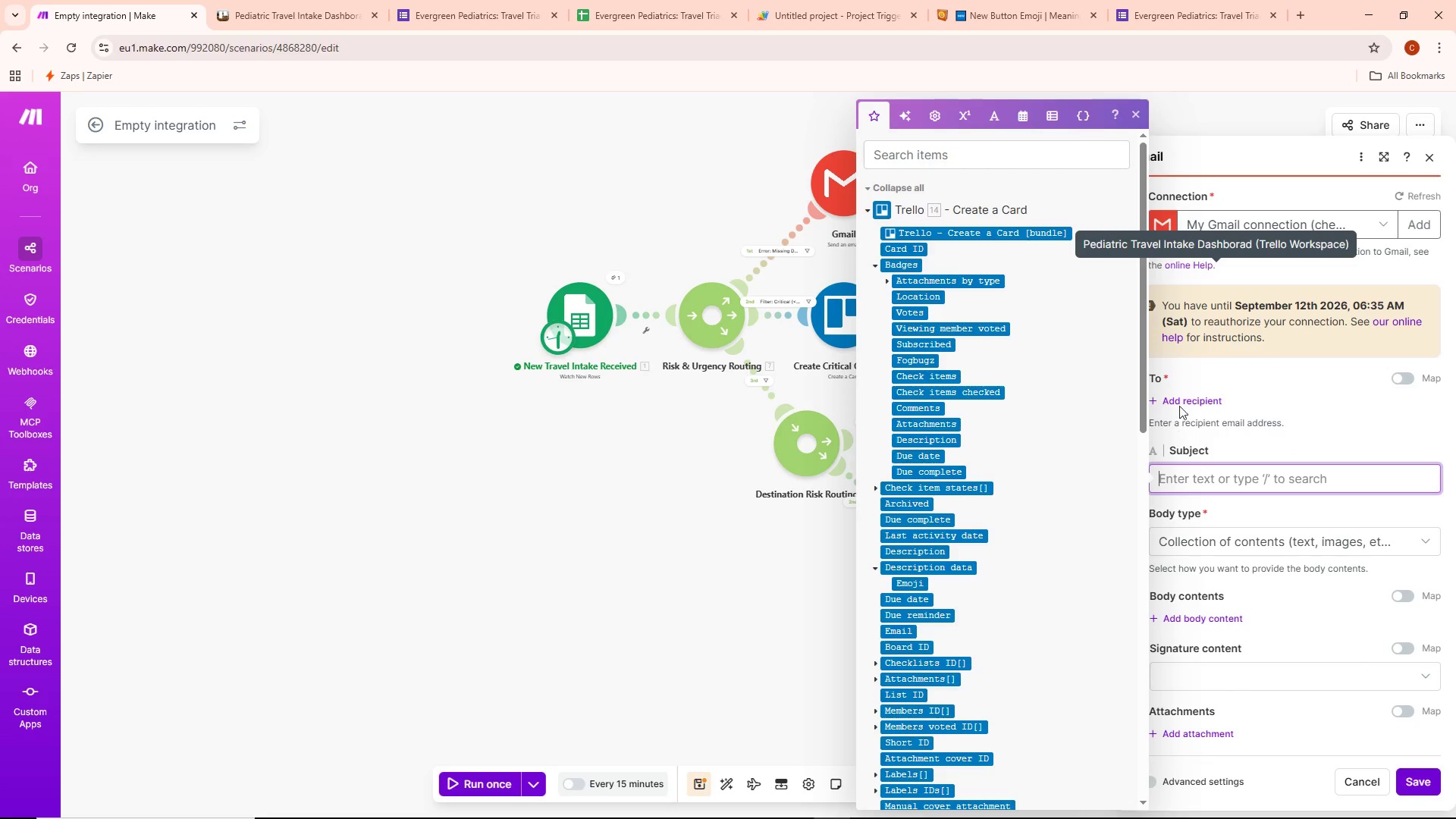 
left_click([1181, 398])
 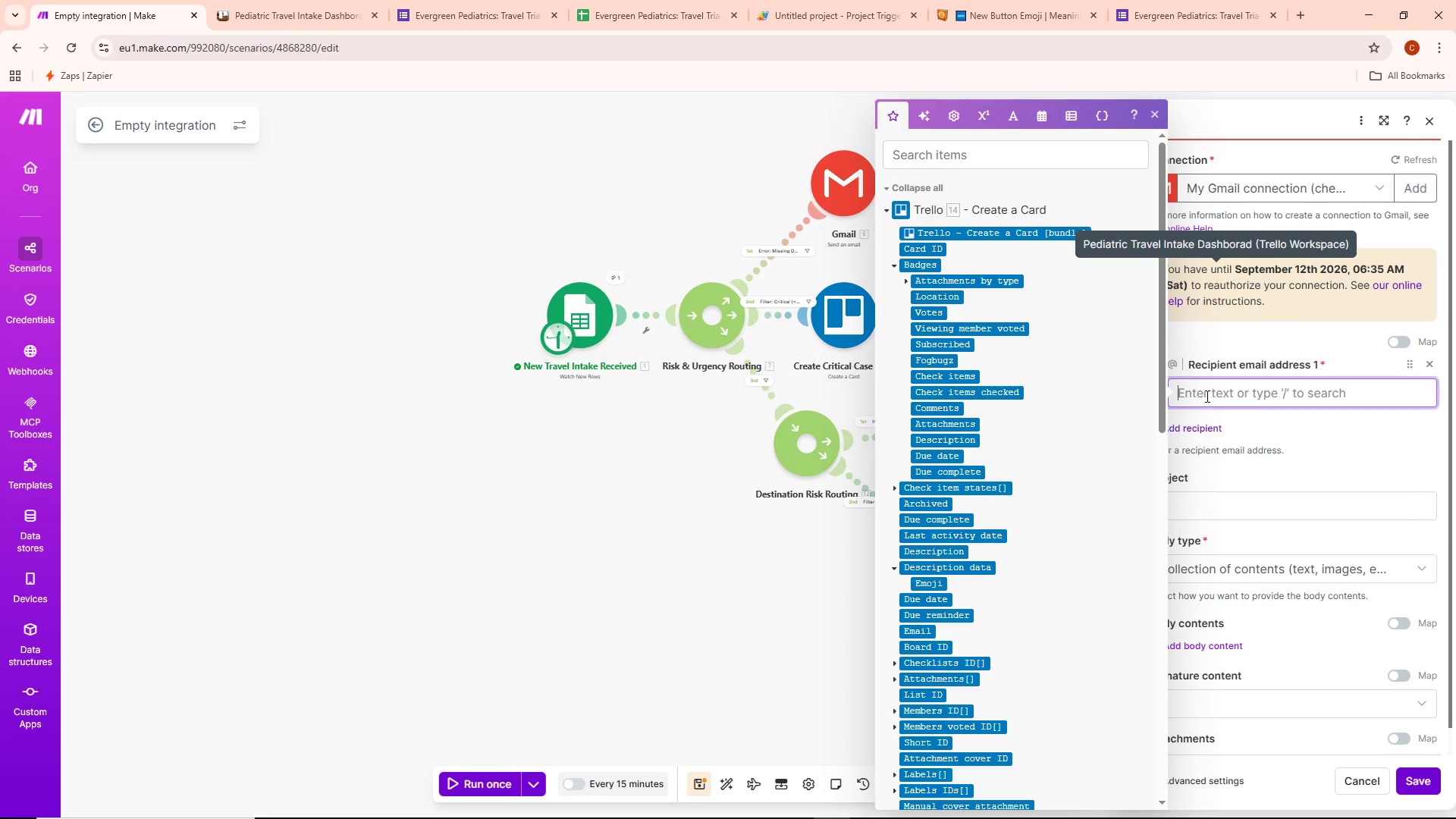 
type(CX)
key(Backspace)
key(Backspace)
key(Backspace)
type(CHESWAP)
 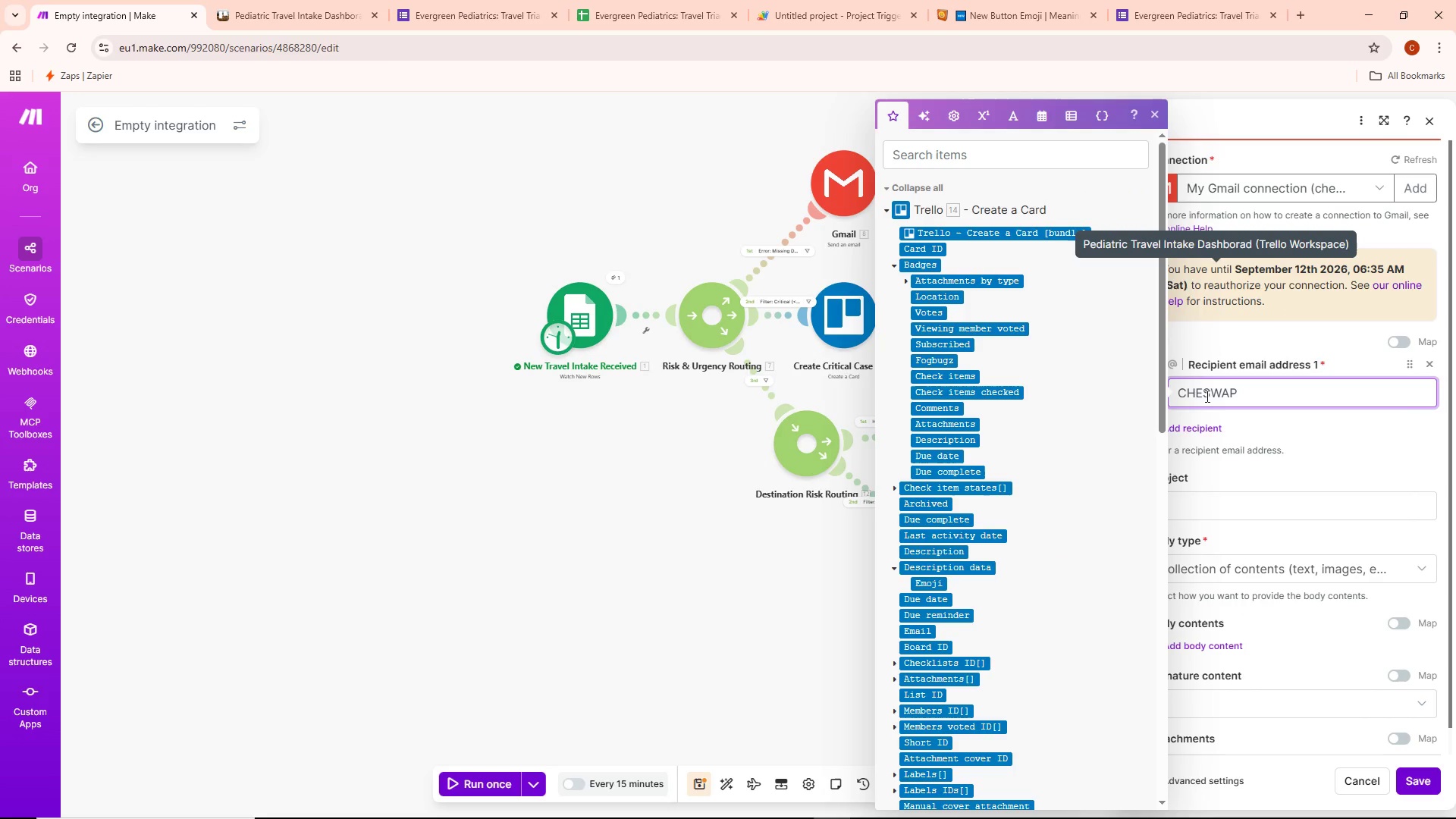 
key(Control+ControlLeft)
 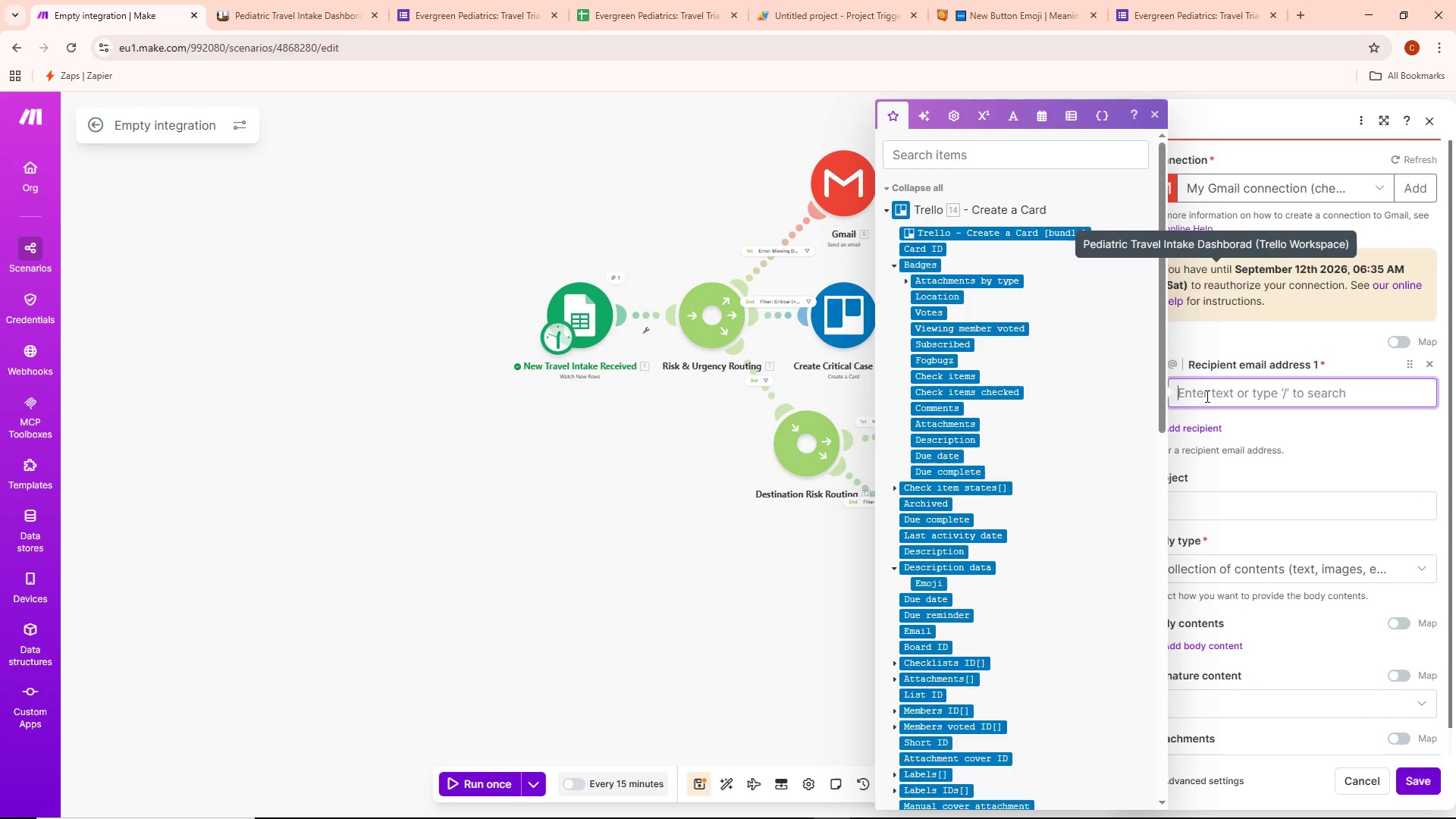 
key(Control+Backspace)
 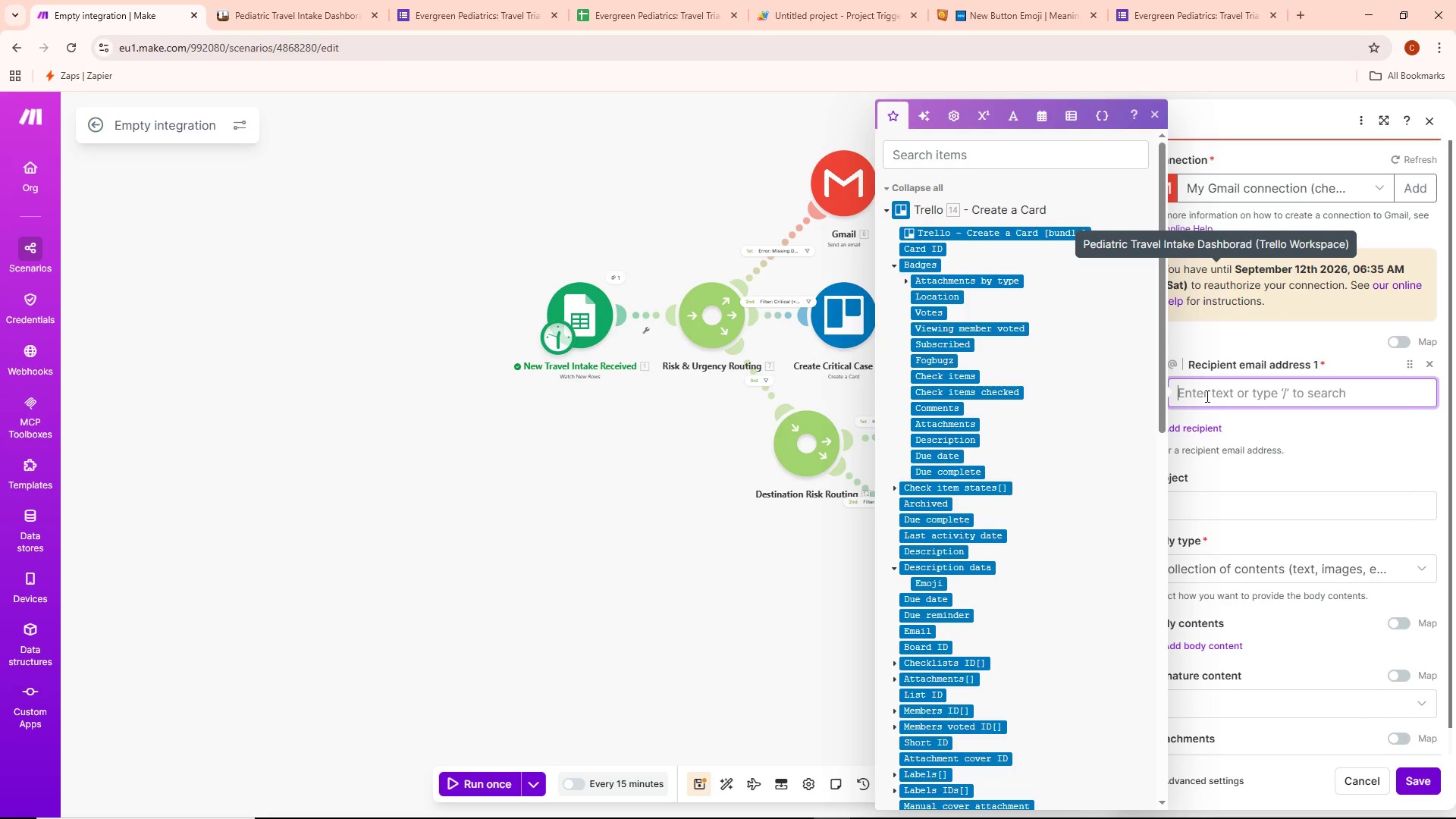 
type(cheswao=)
key(Backspace)
key(Backspace)
type(ps1@gmail.com)
 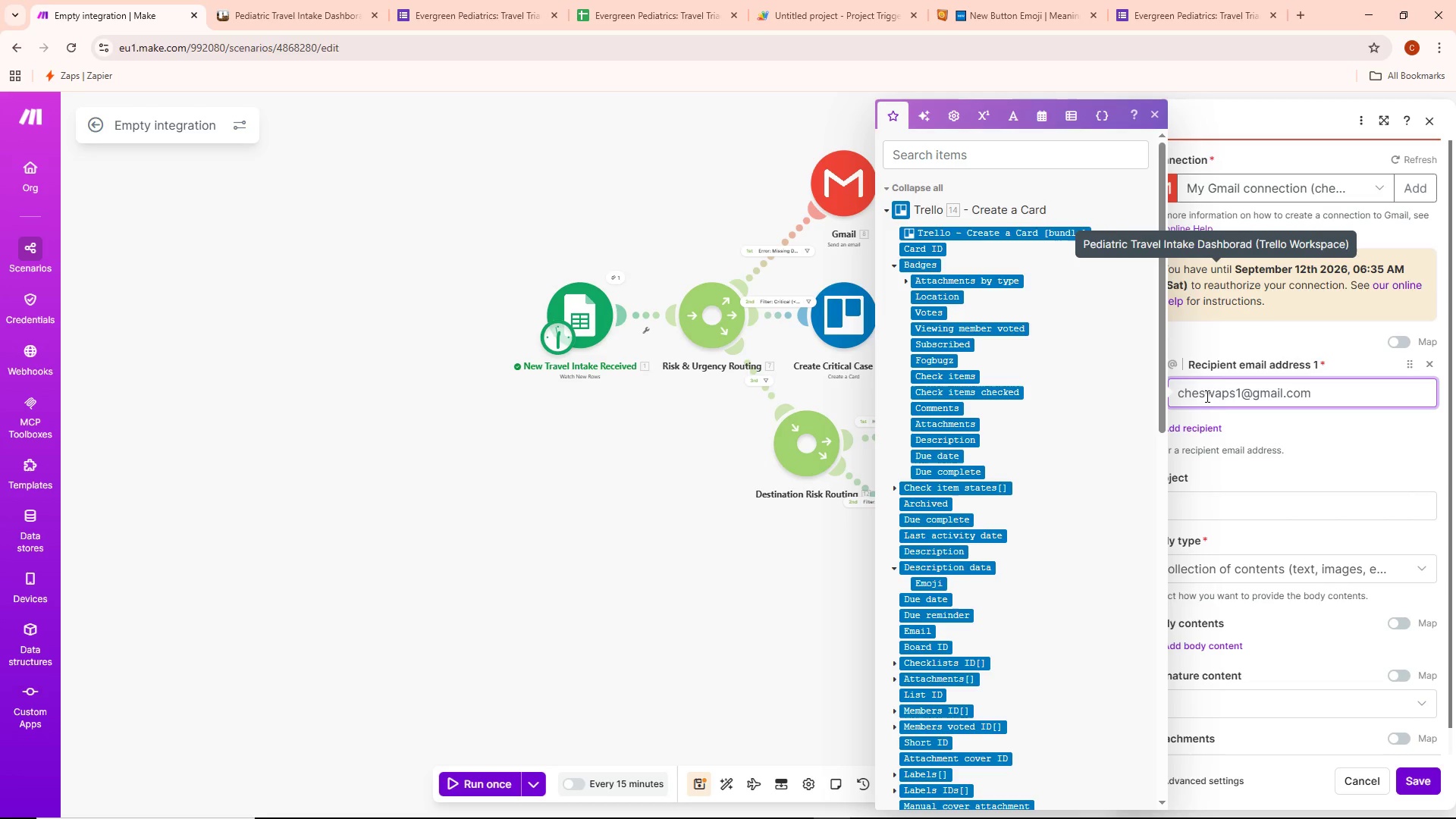 
left_click([1232, 526])
 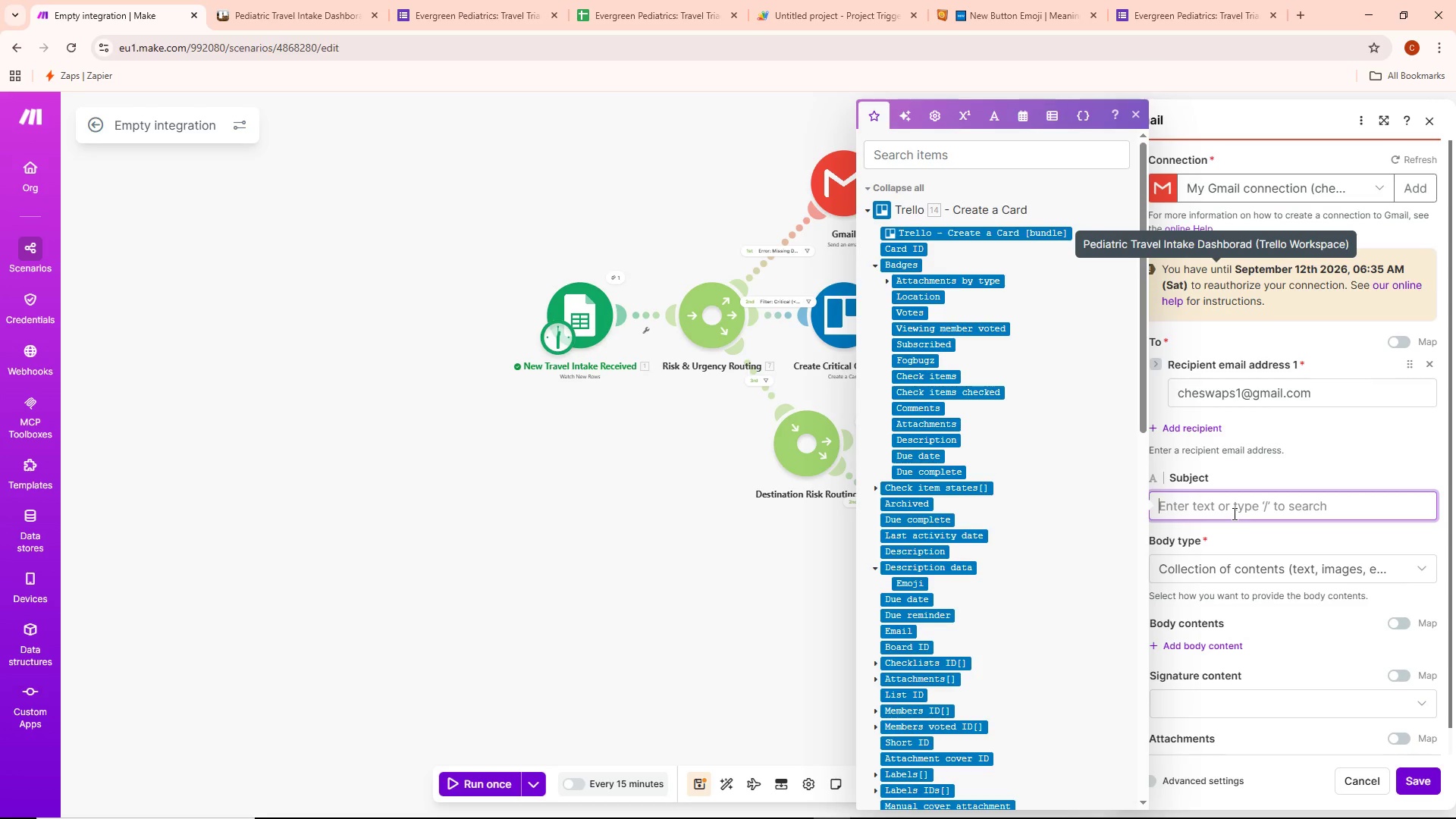 
type(Travel Vaccination Appointment)
 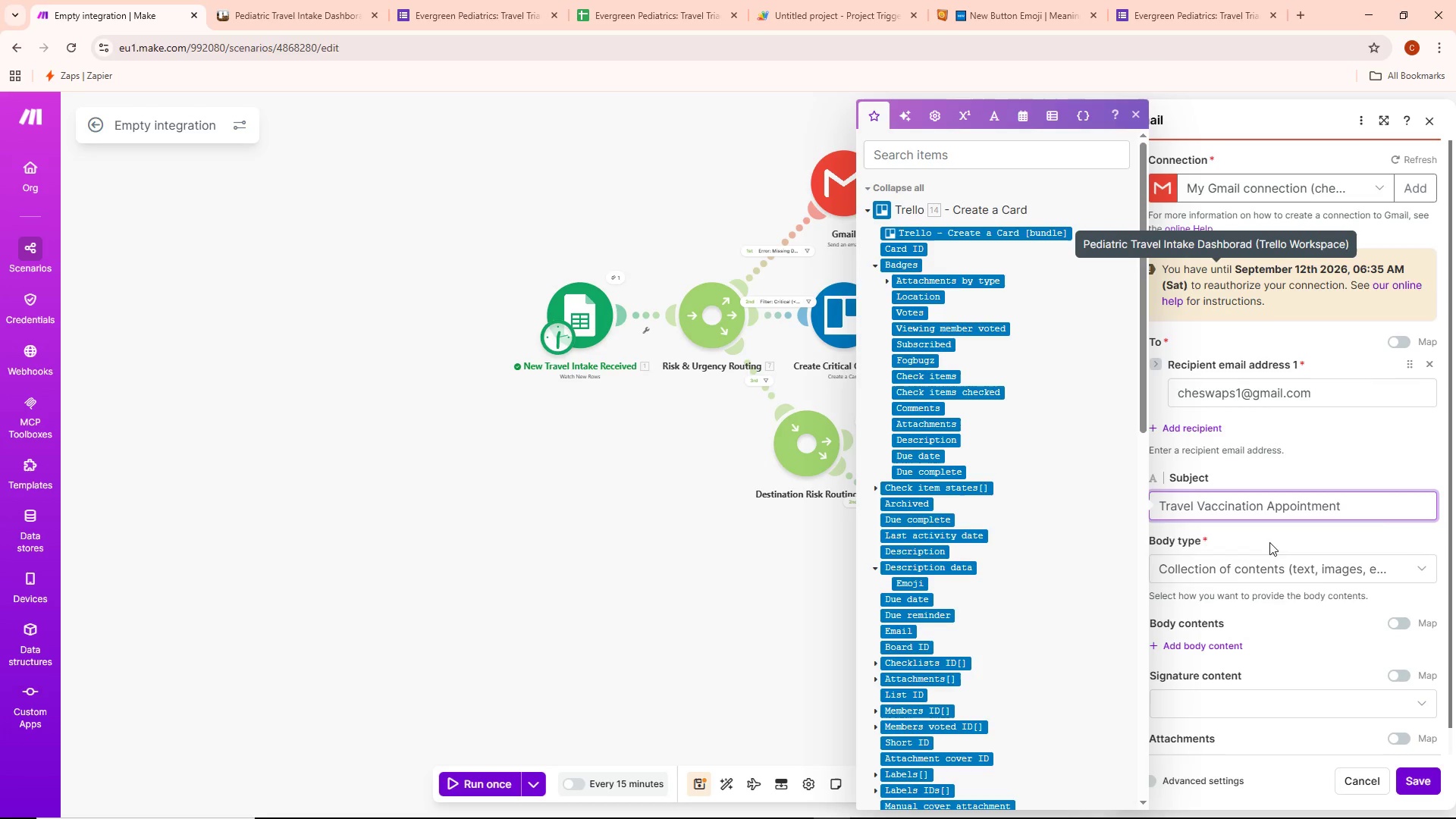 
left_click([1188, 692])
 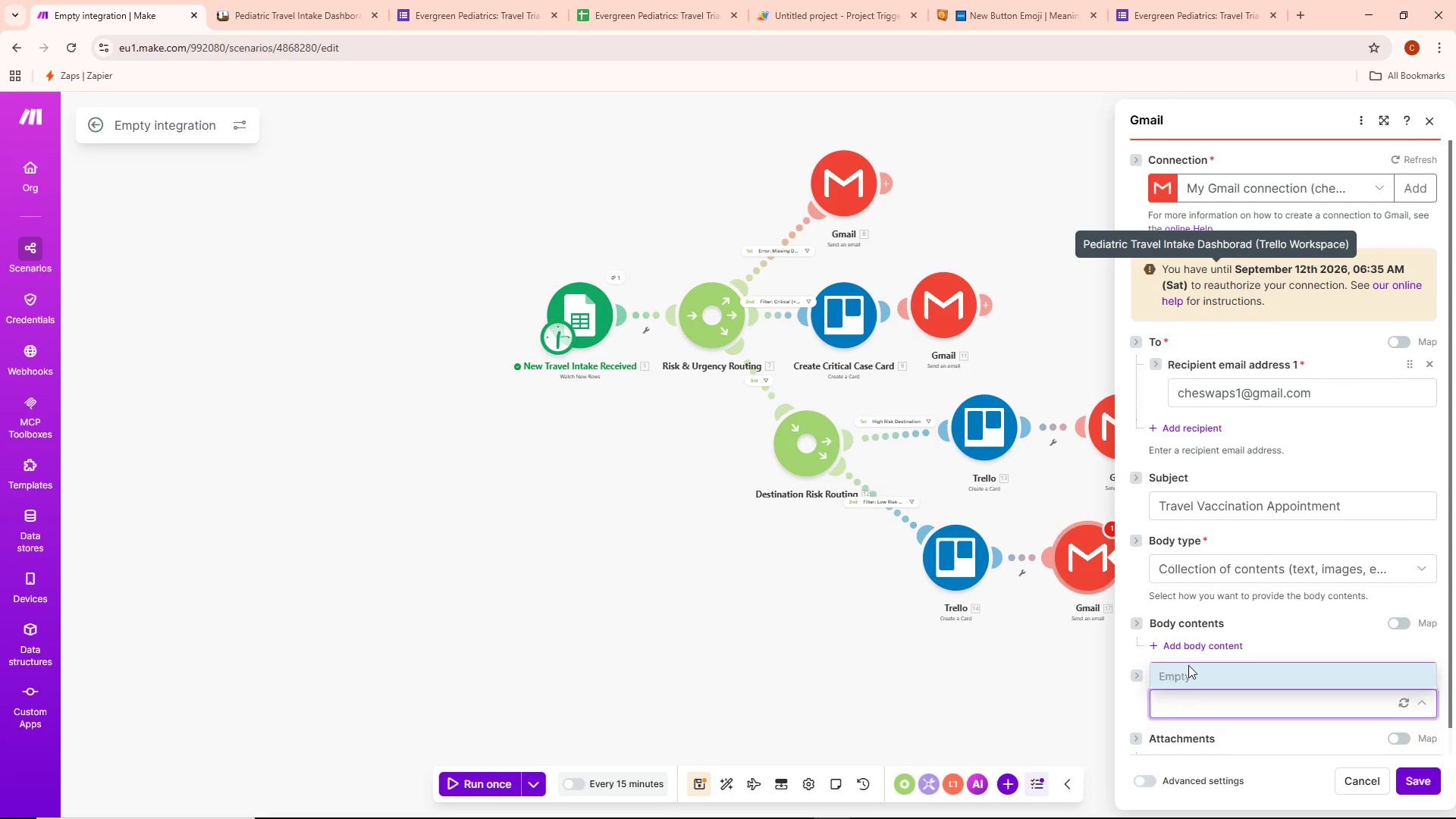 
left_click([1191, 657])
 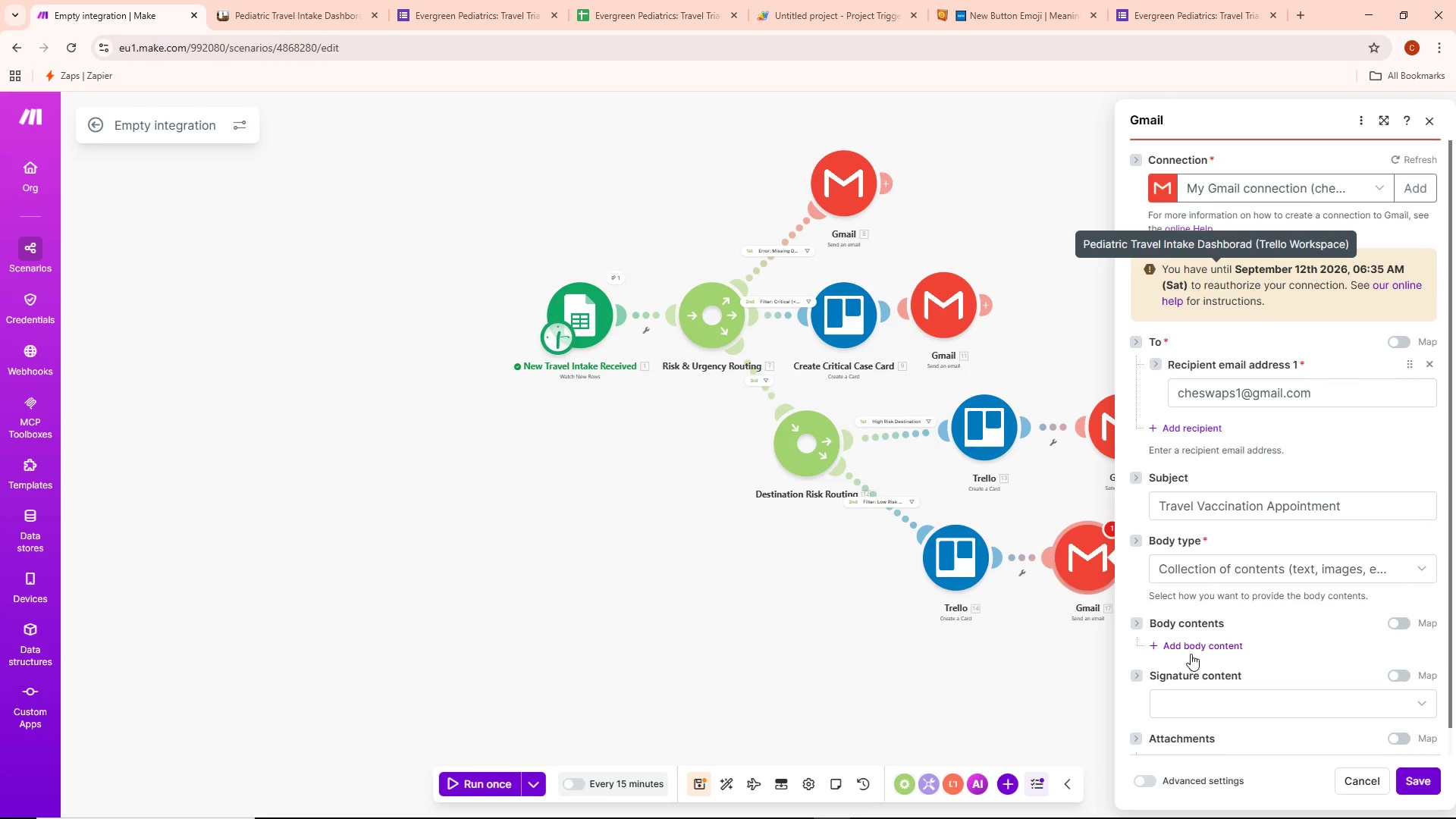 
left_click([1193, 647])
 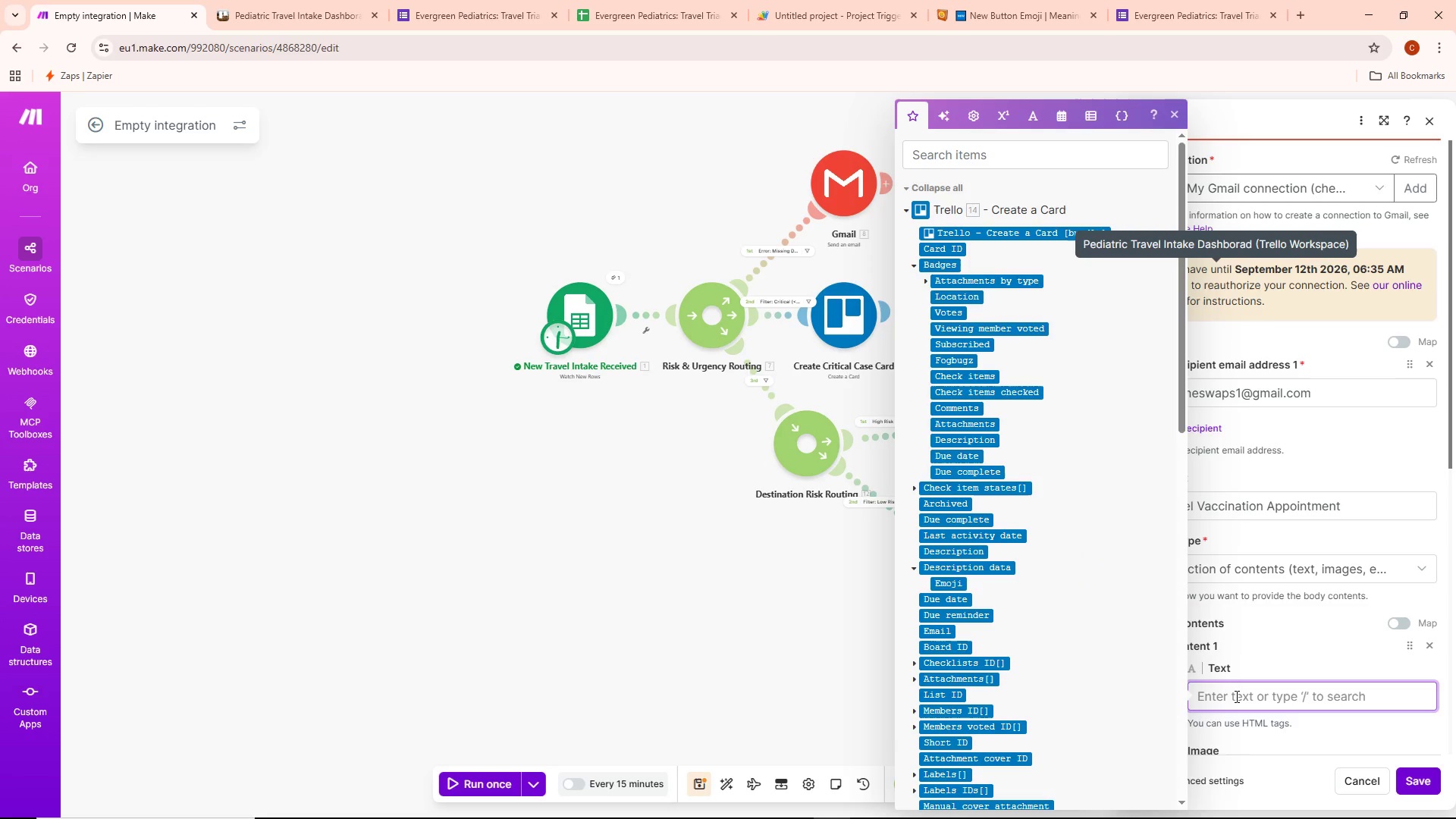 
type(Hi )
 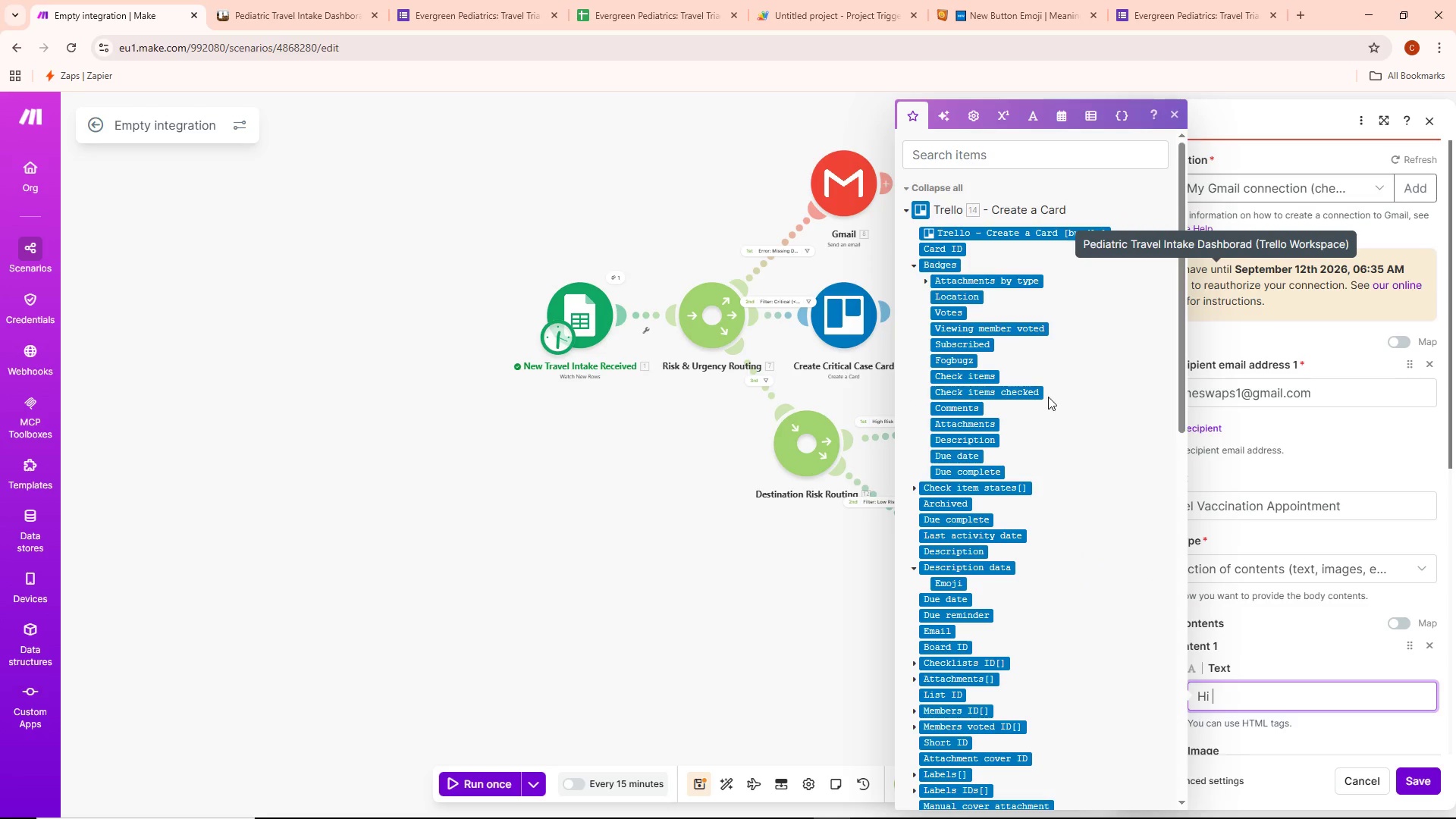 
scroll: coordinate [1032, 433], scroll_direction: down, amount: 15.0
 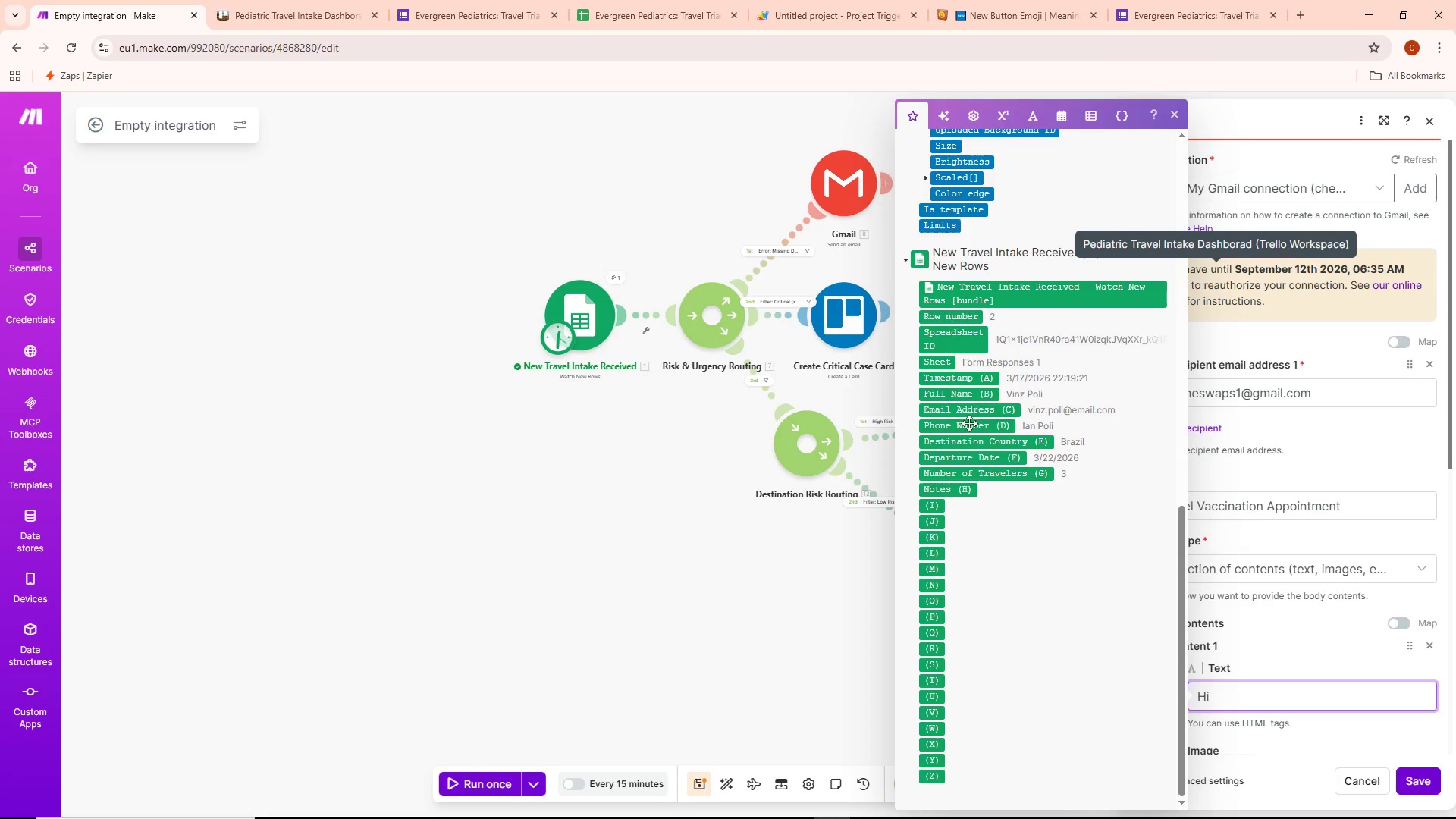 
left_click([966, 394])
 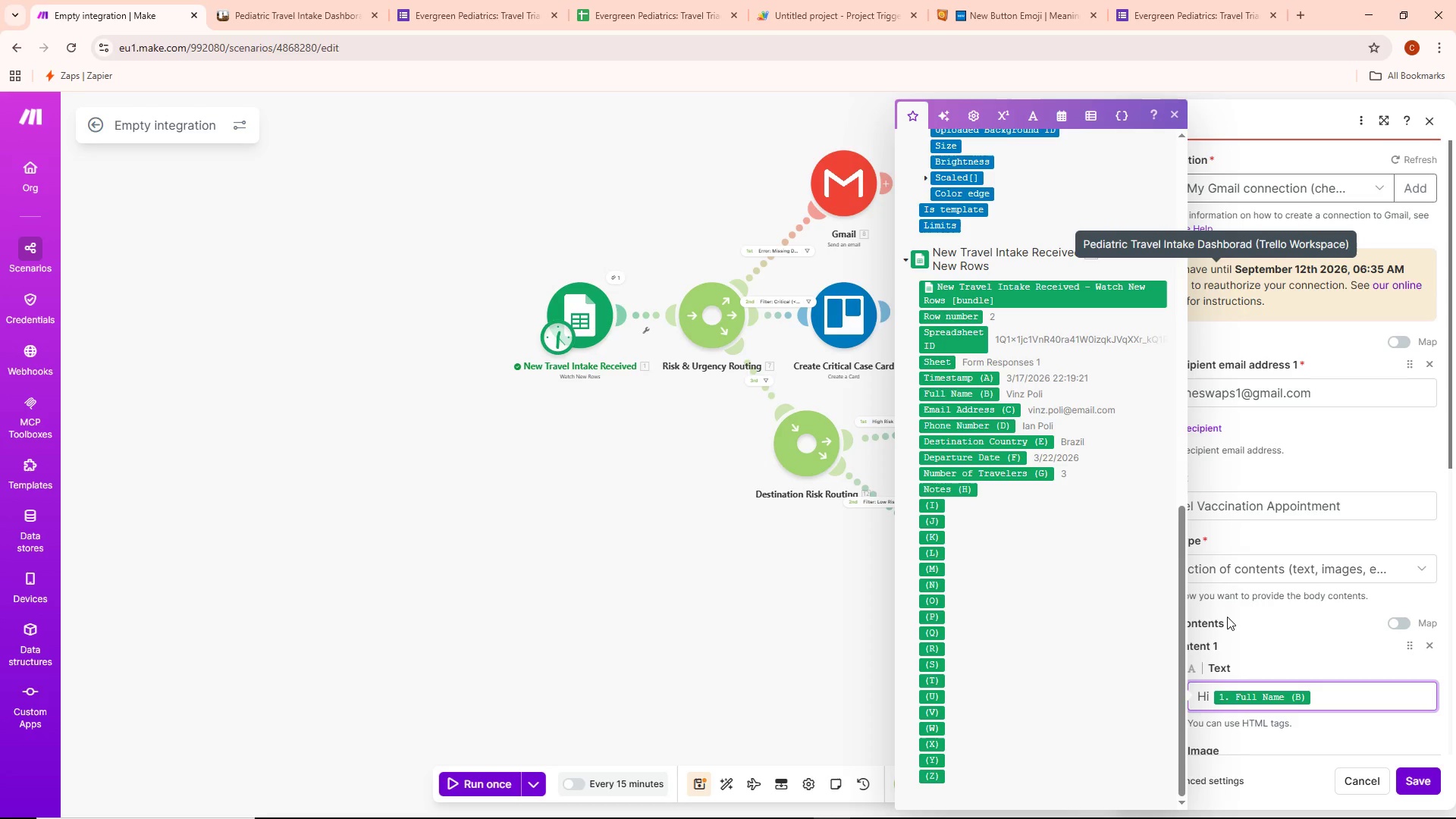 
key(Comma)
 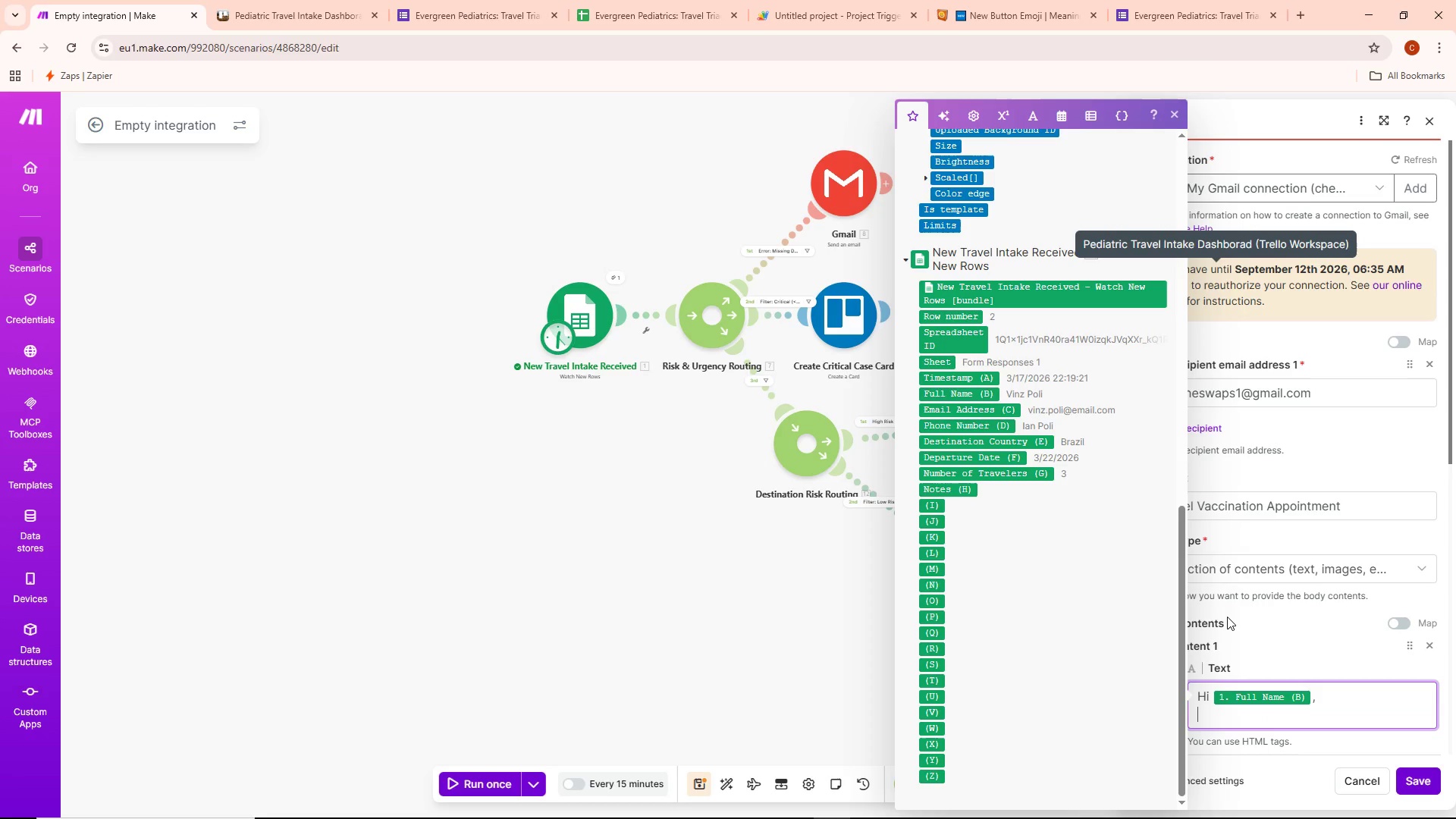 
key(Enter)
 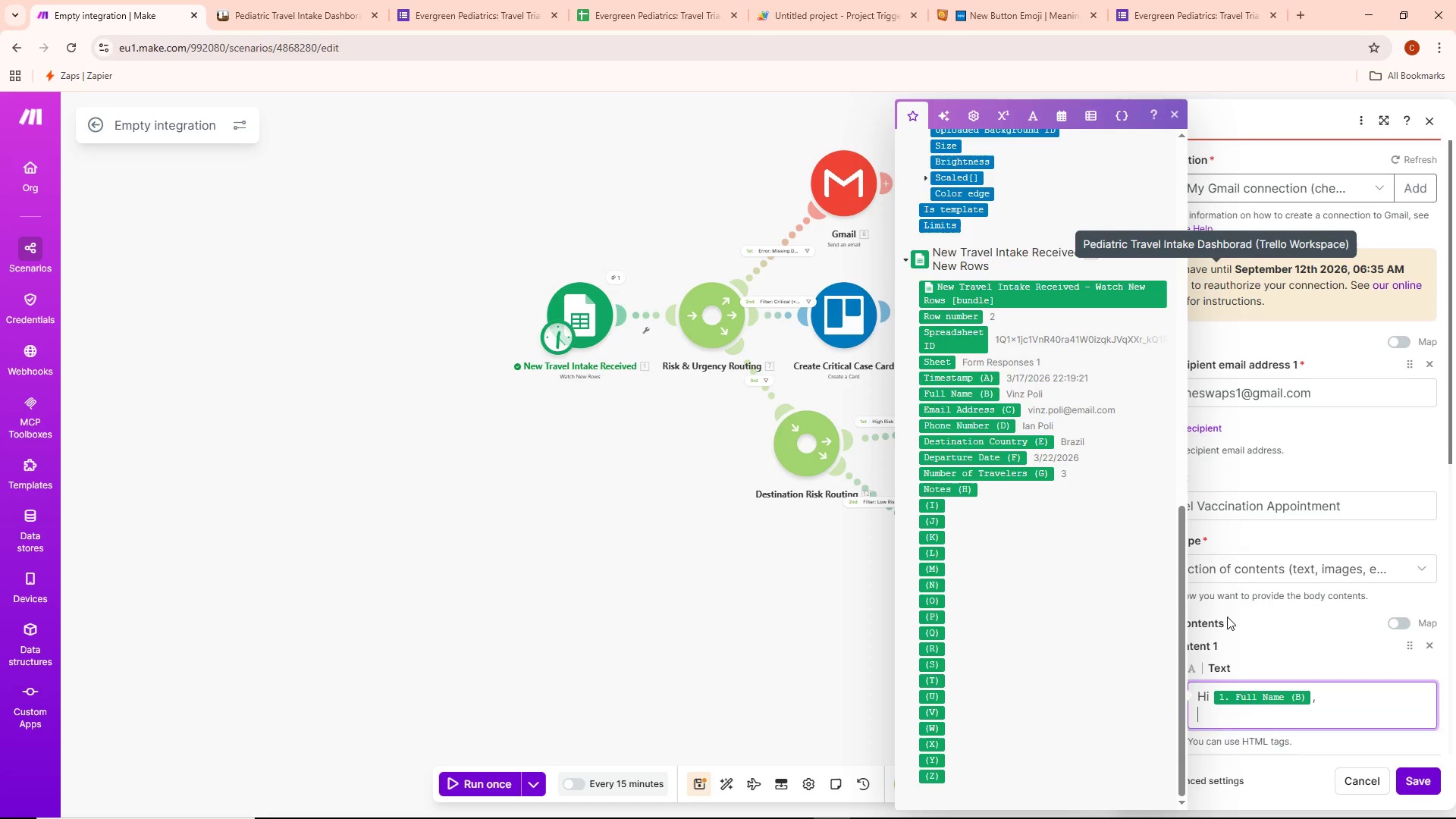 
key(Enter)
 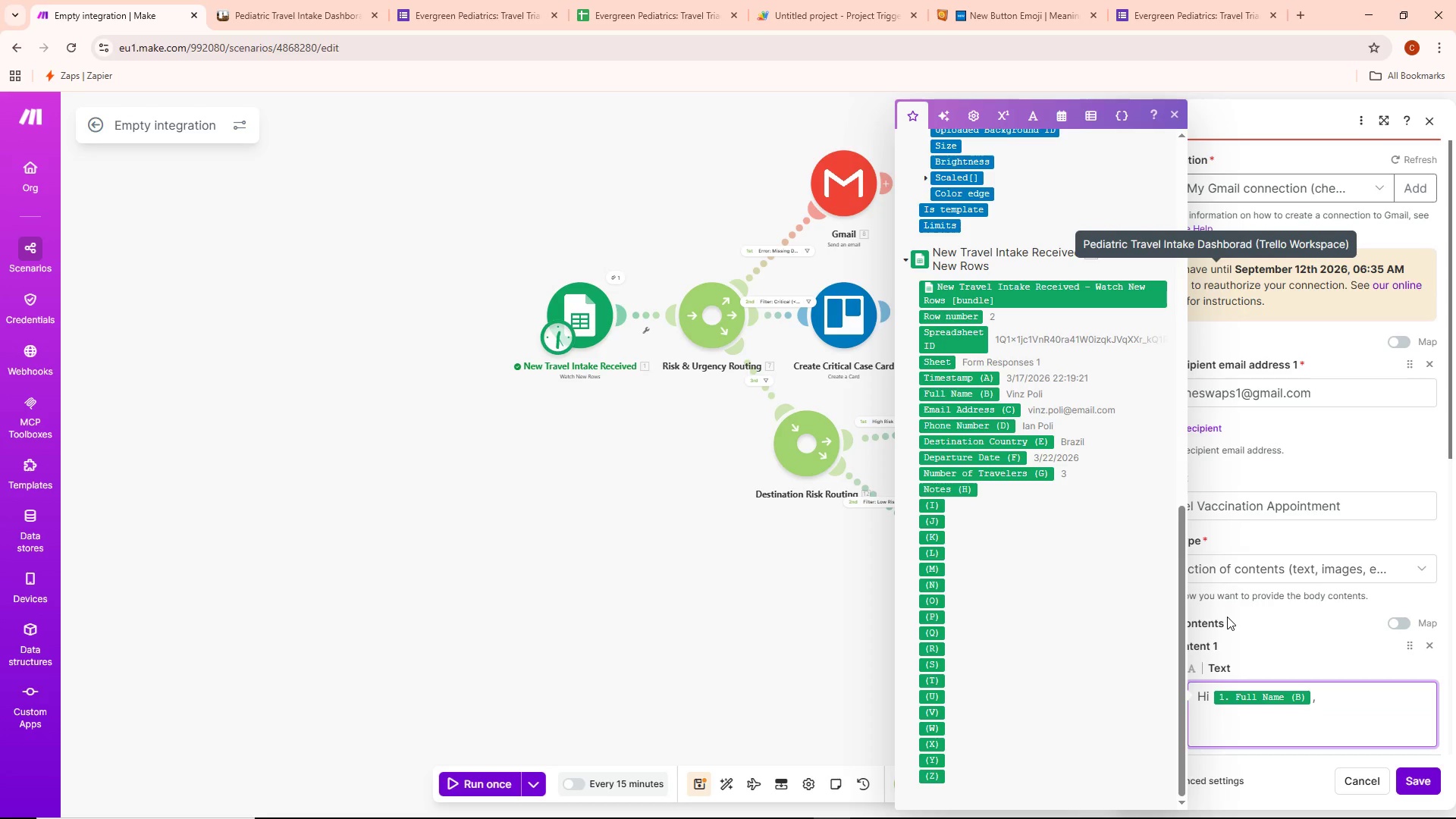 
type(Your destint)
key(Backspace)
type(ation requires a routine travel health check. You may have )
 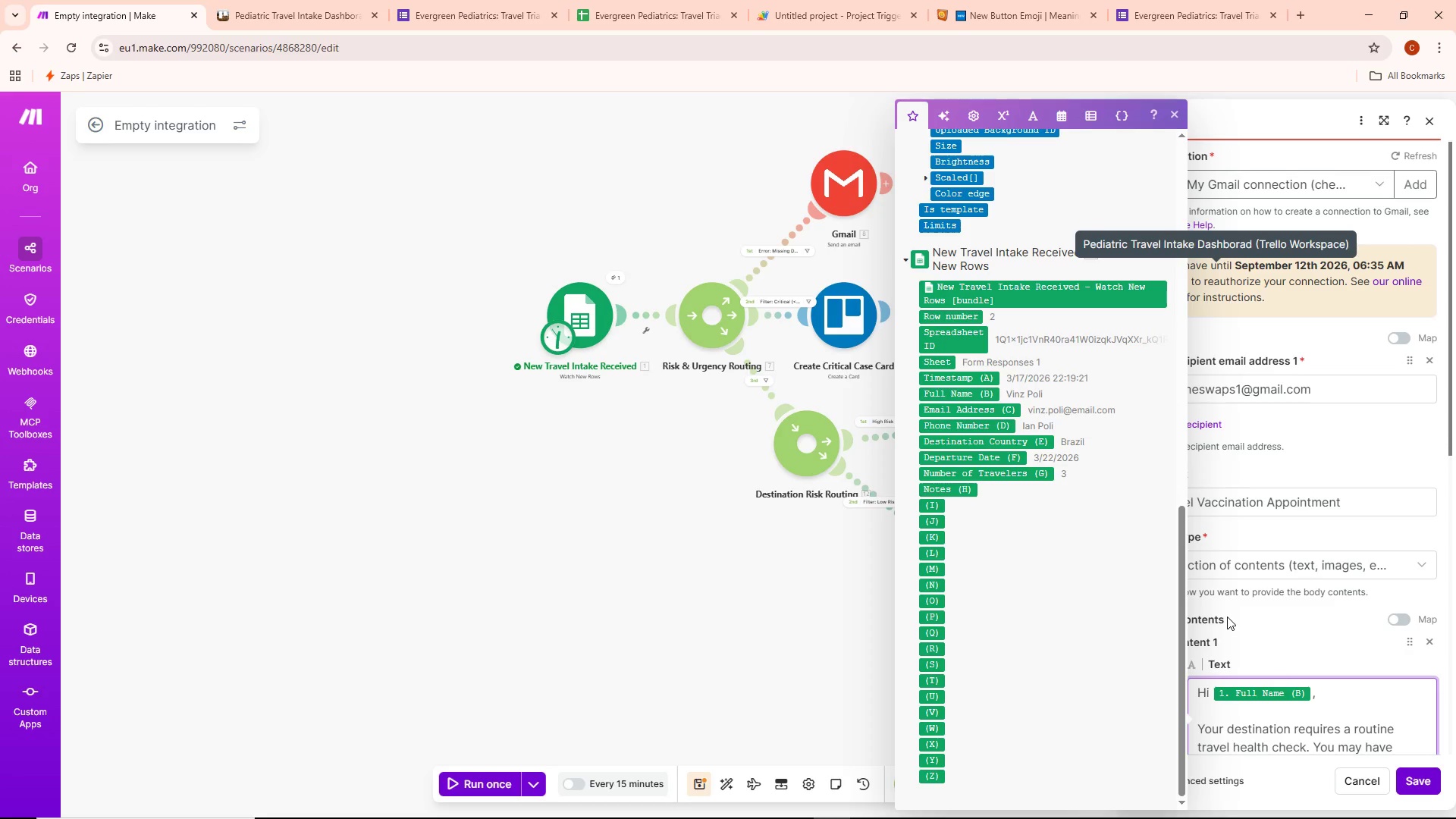 
key(Control+ControlLeft)
 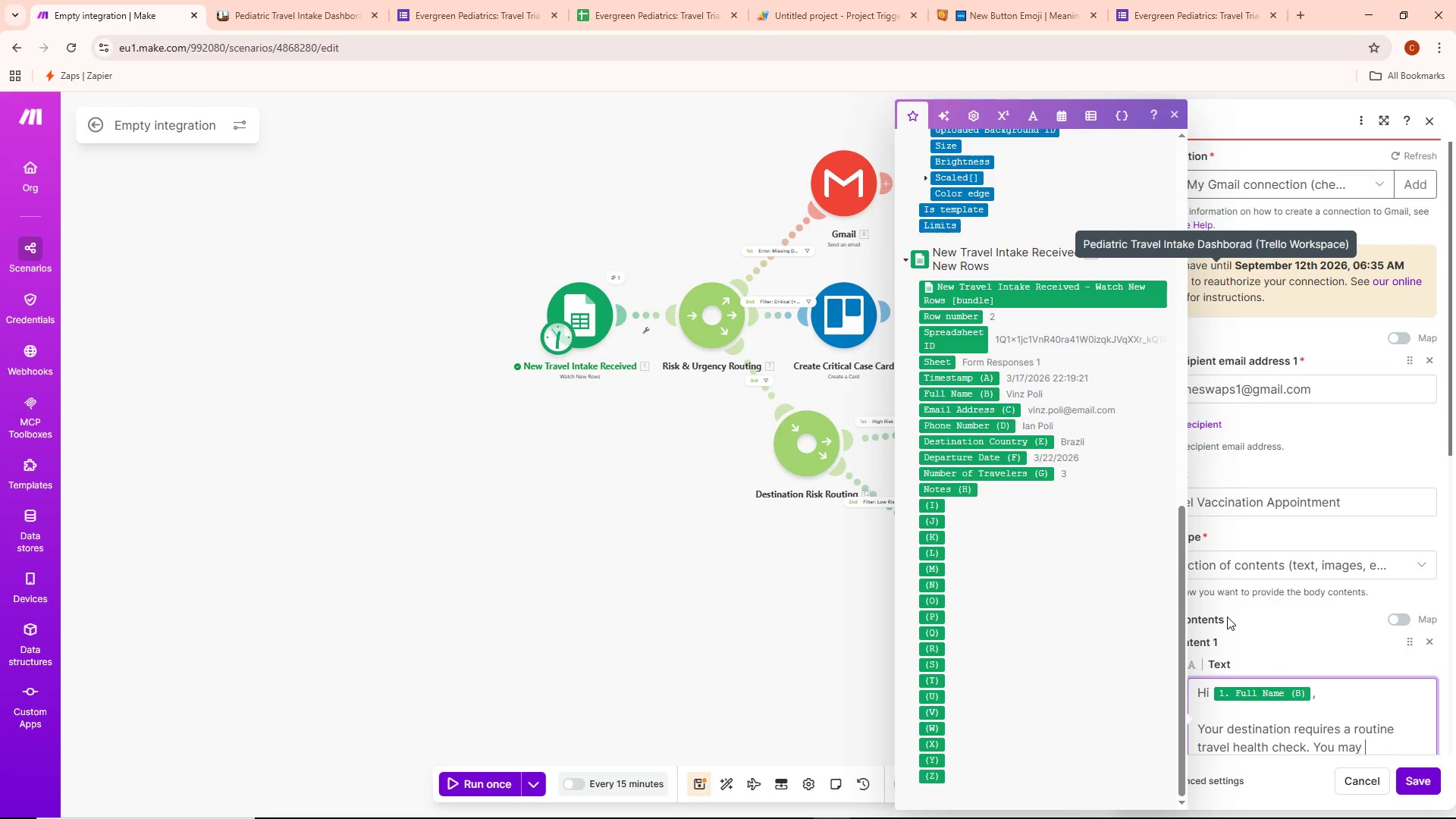 
key(Control+Backspace)
 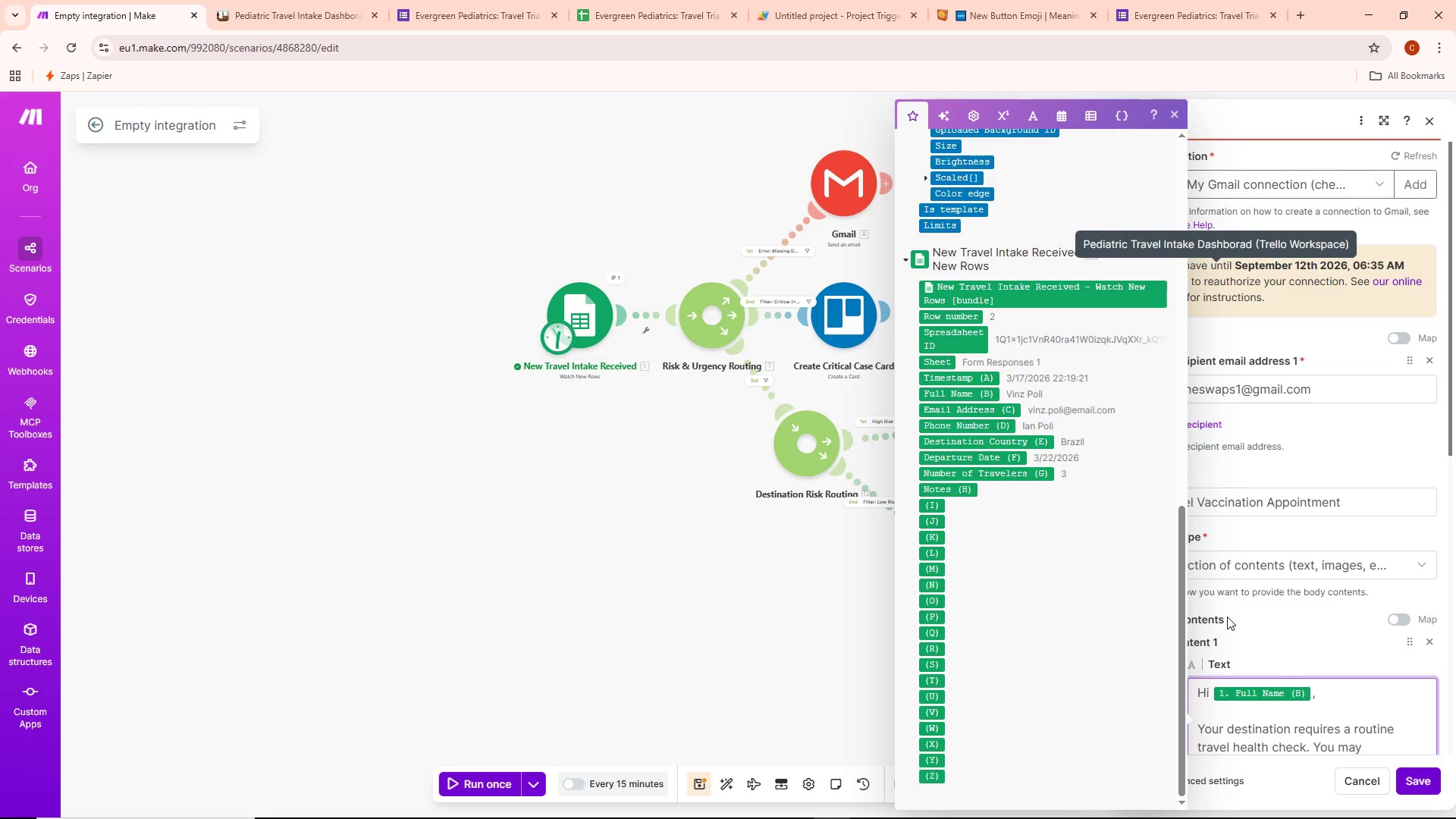 
type(book a 15-minute vaccination visit.)
 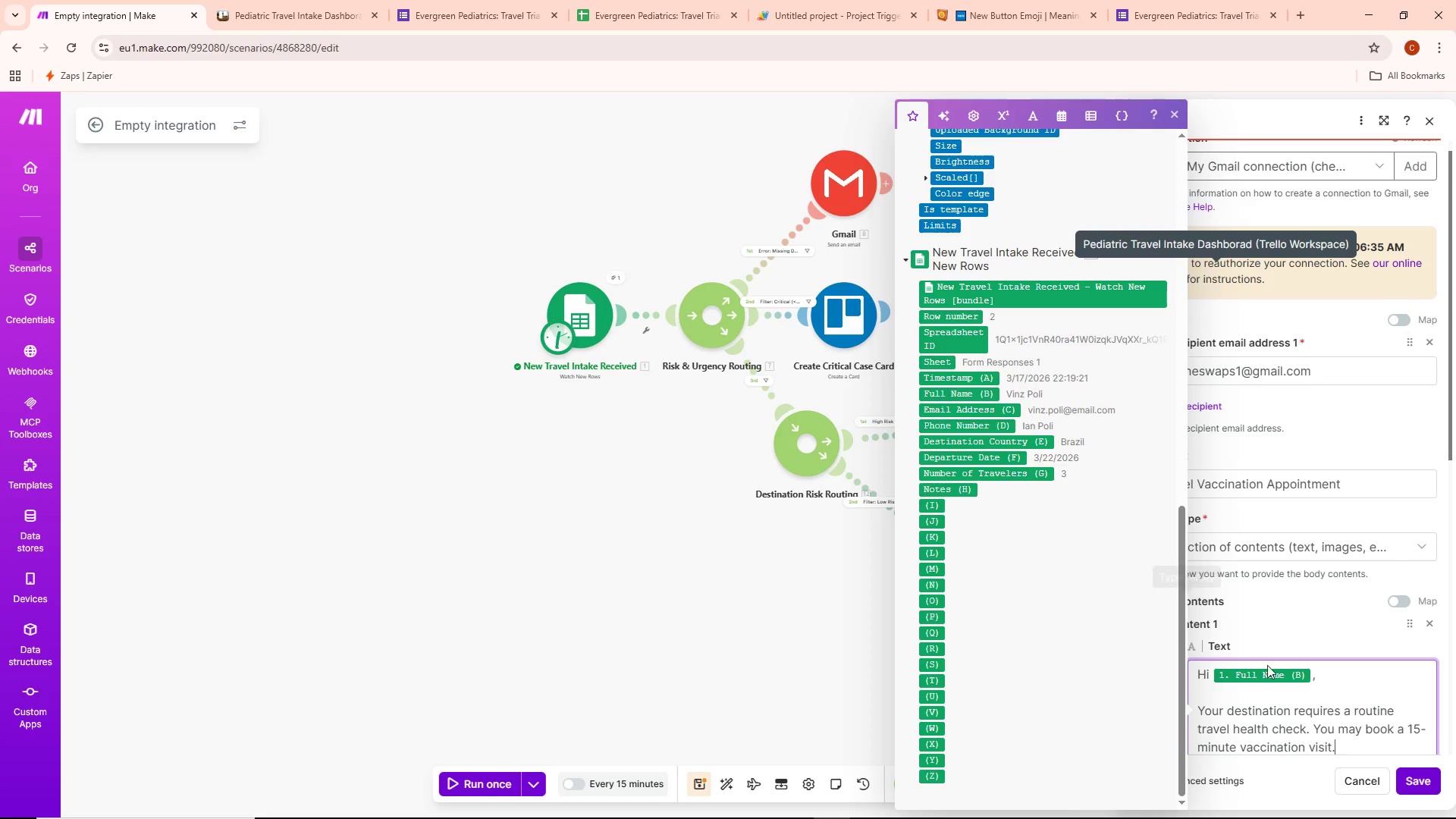 
left_click([1362, 736])
 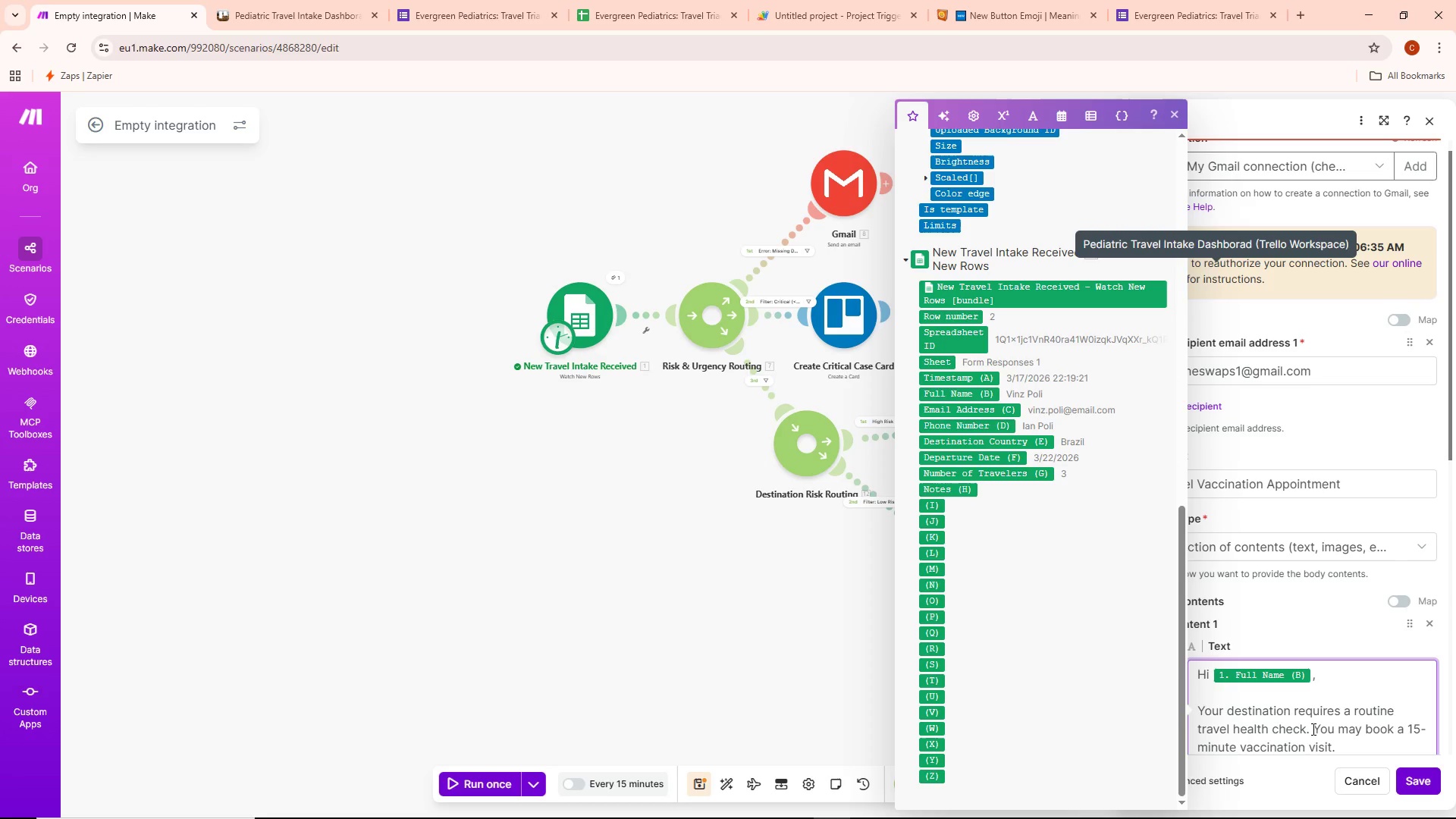 
left_click([1310, 727])
 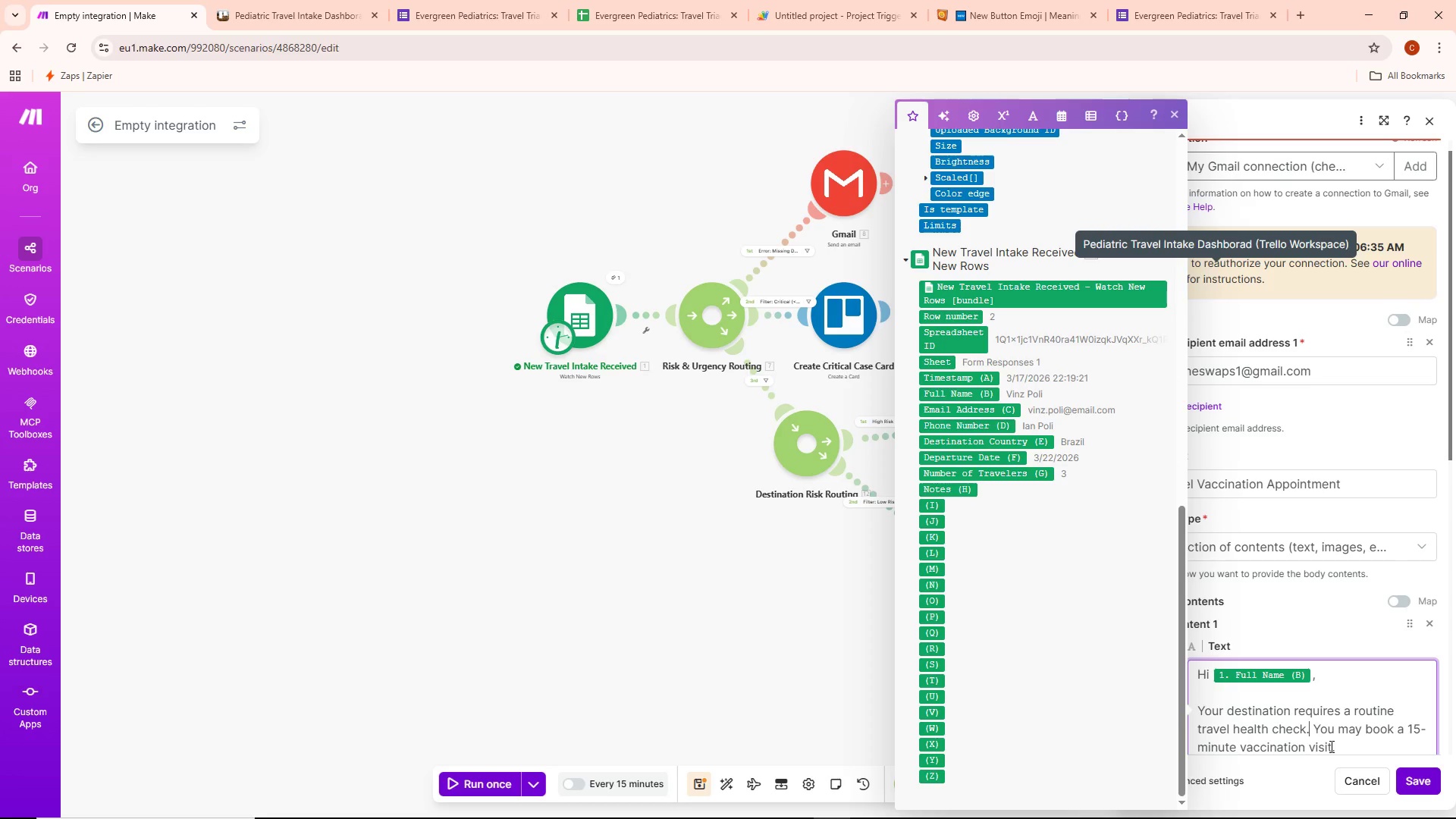 
left_click_drag(start_coordinate=[1337, 752], to_coordinate=[1341, 750])
 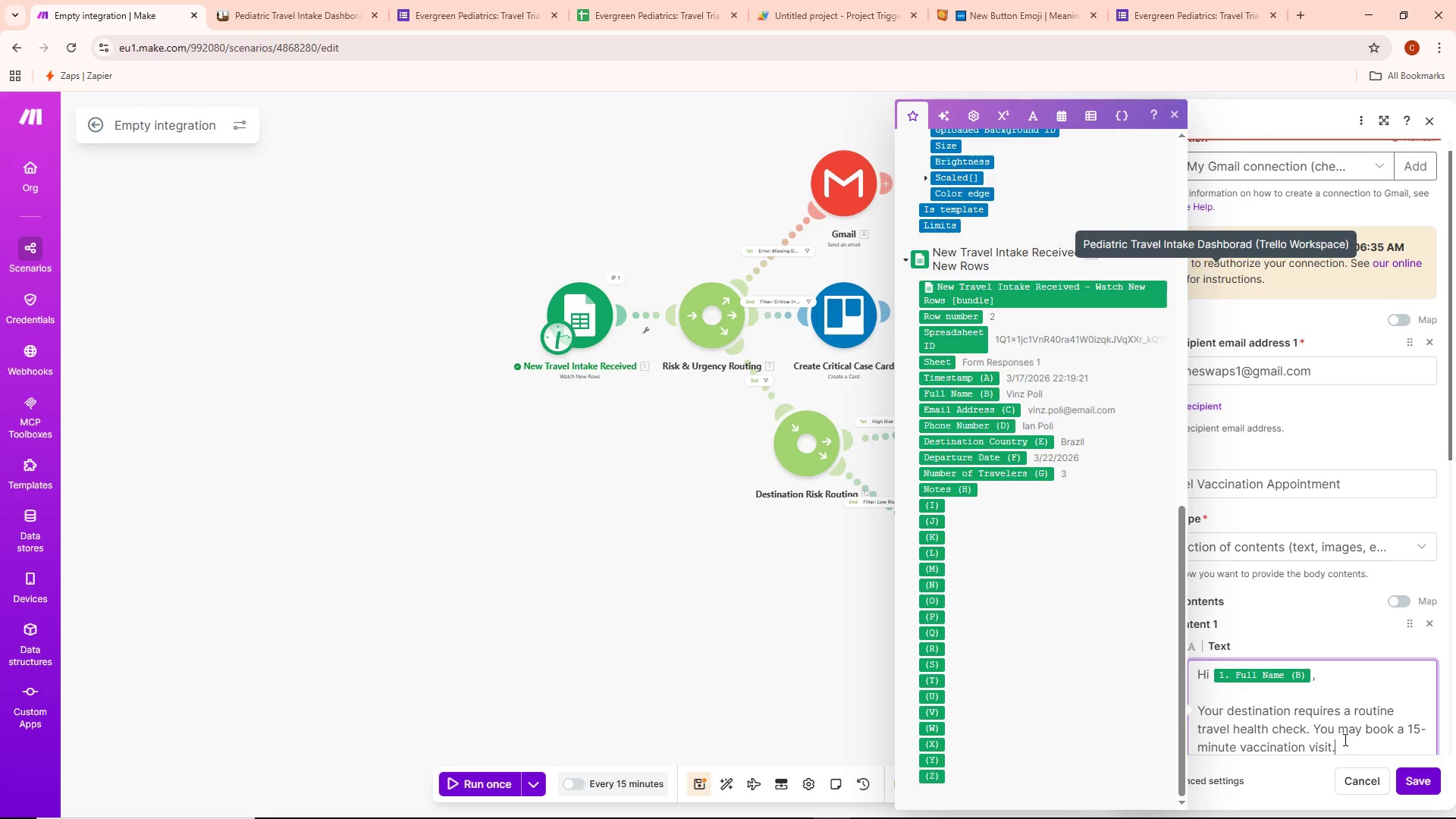 
scroll: coordinate [1344, 733], scroll_direction: down, amount: 2.0
 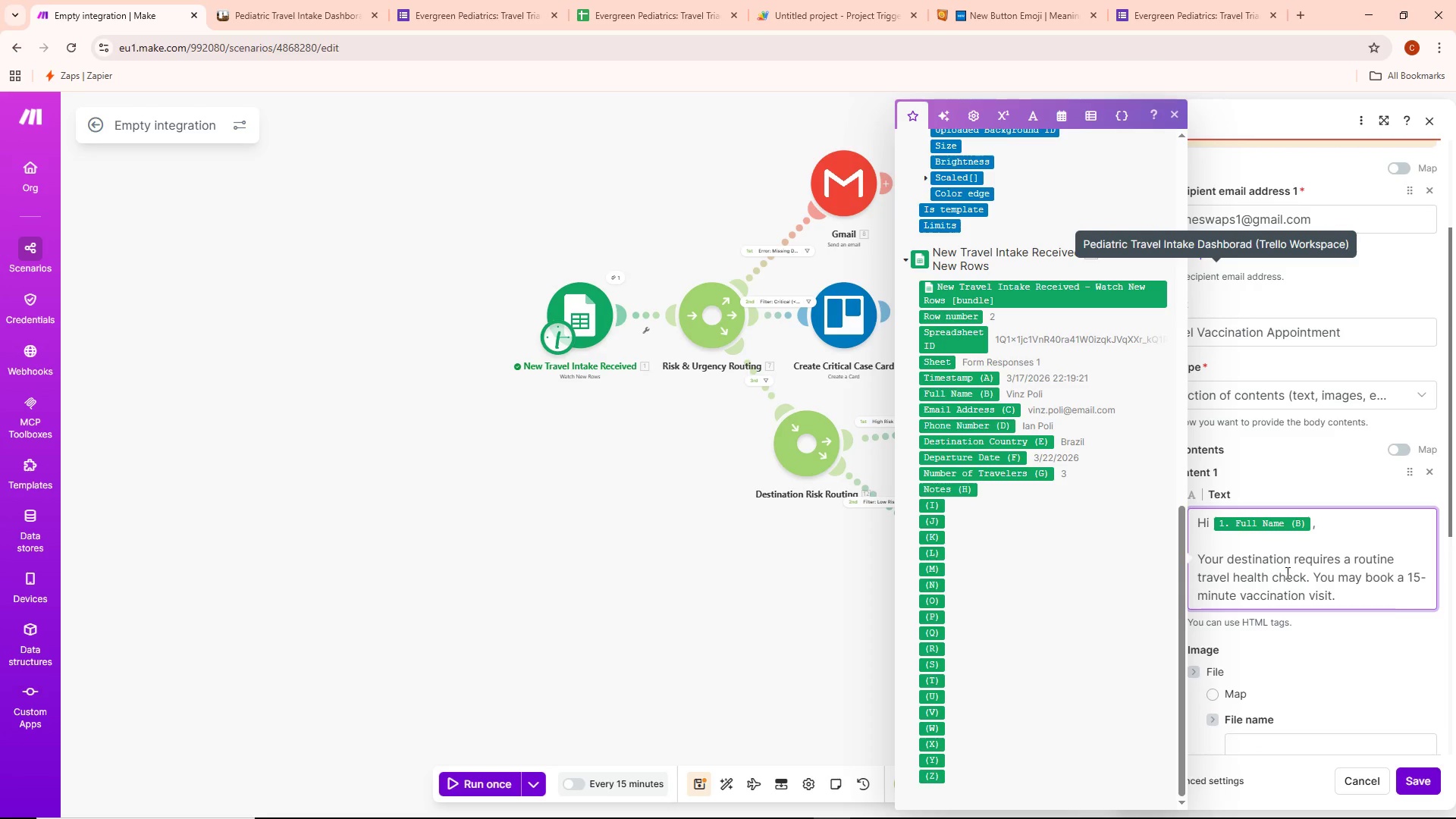 
left_click([1296, 490])
 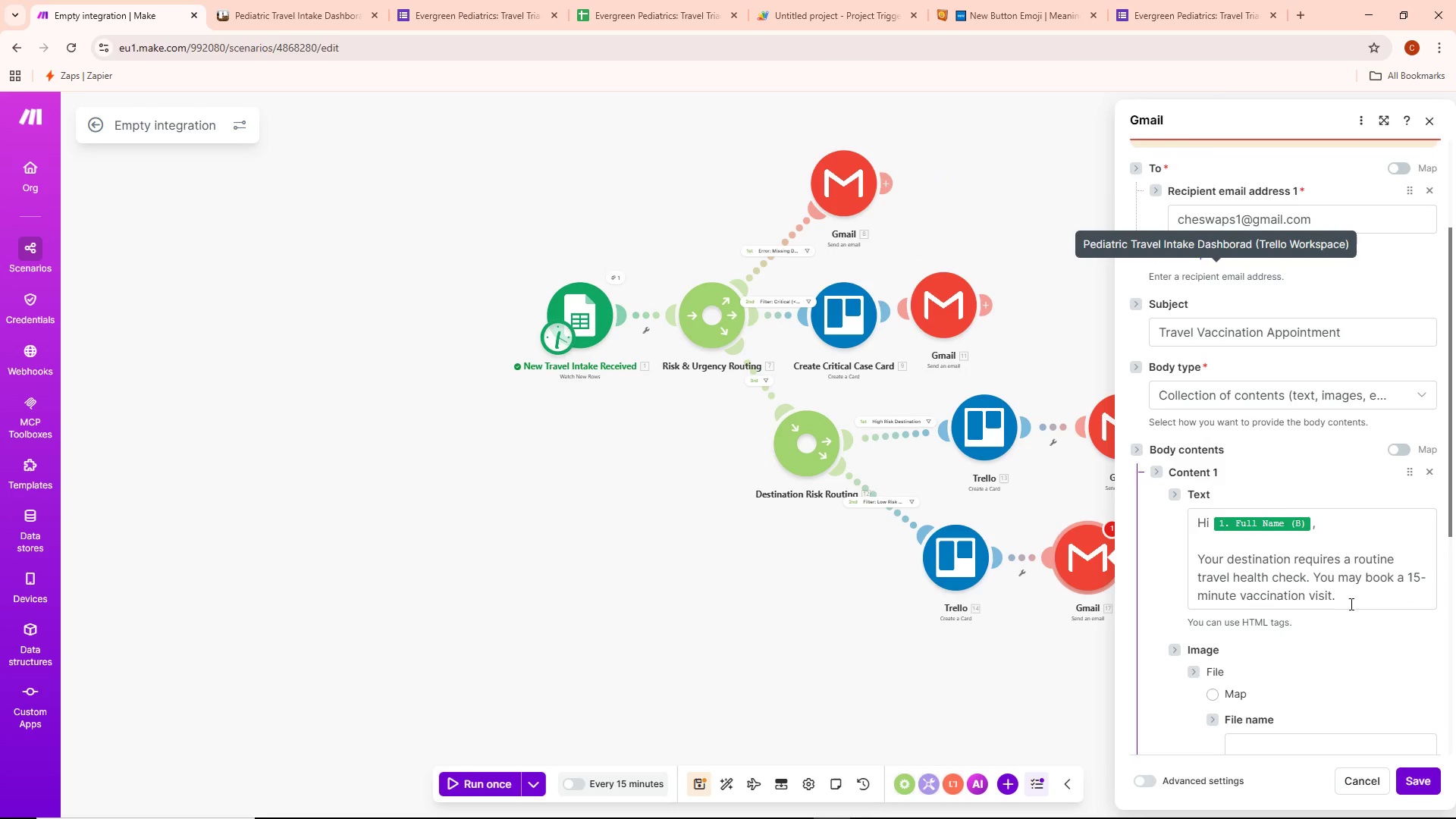 
wait(6.09)
 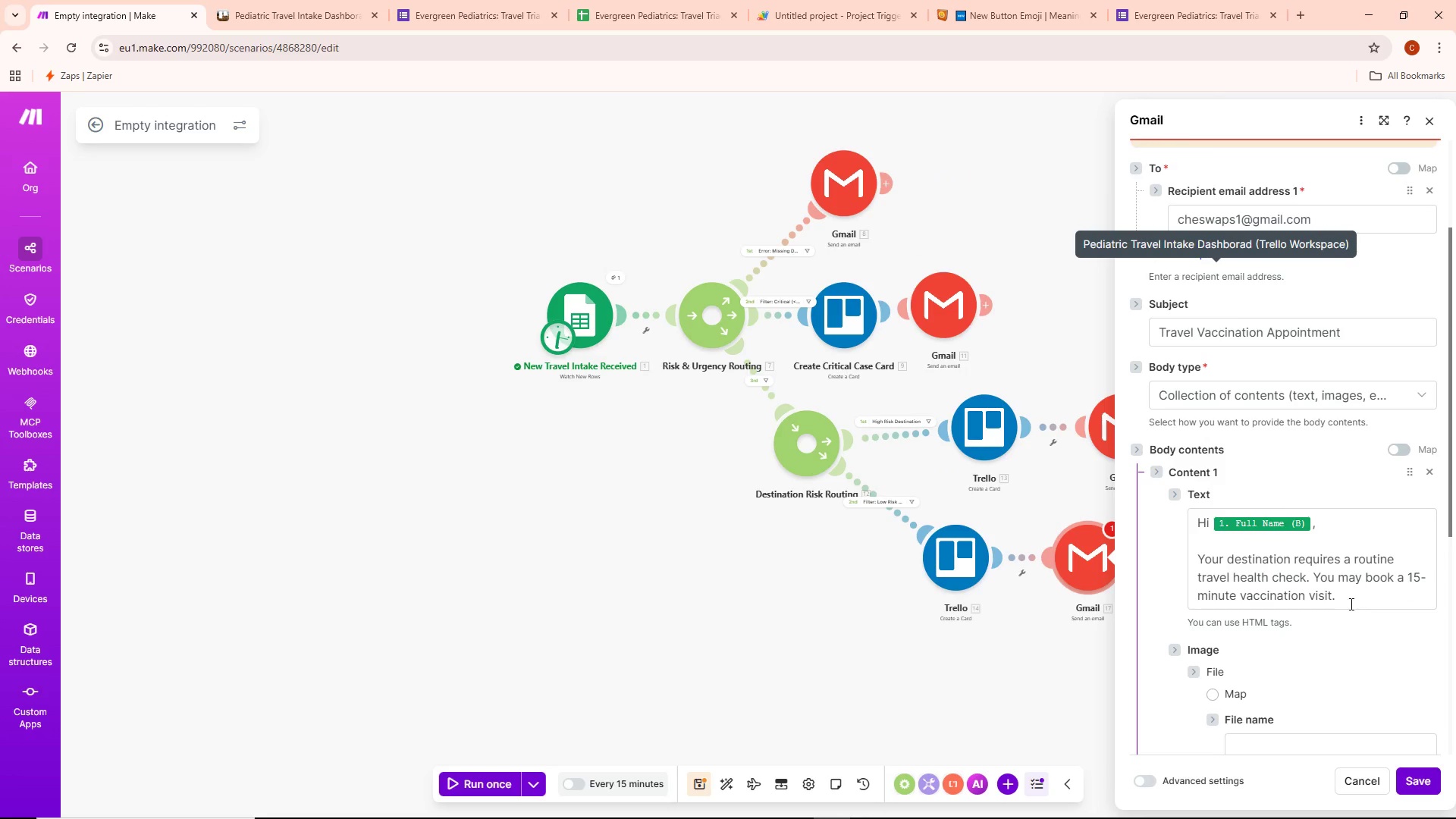 
left_click([1353, 601])
 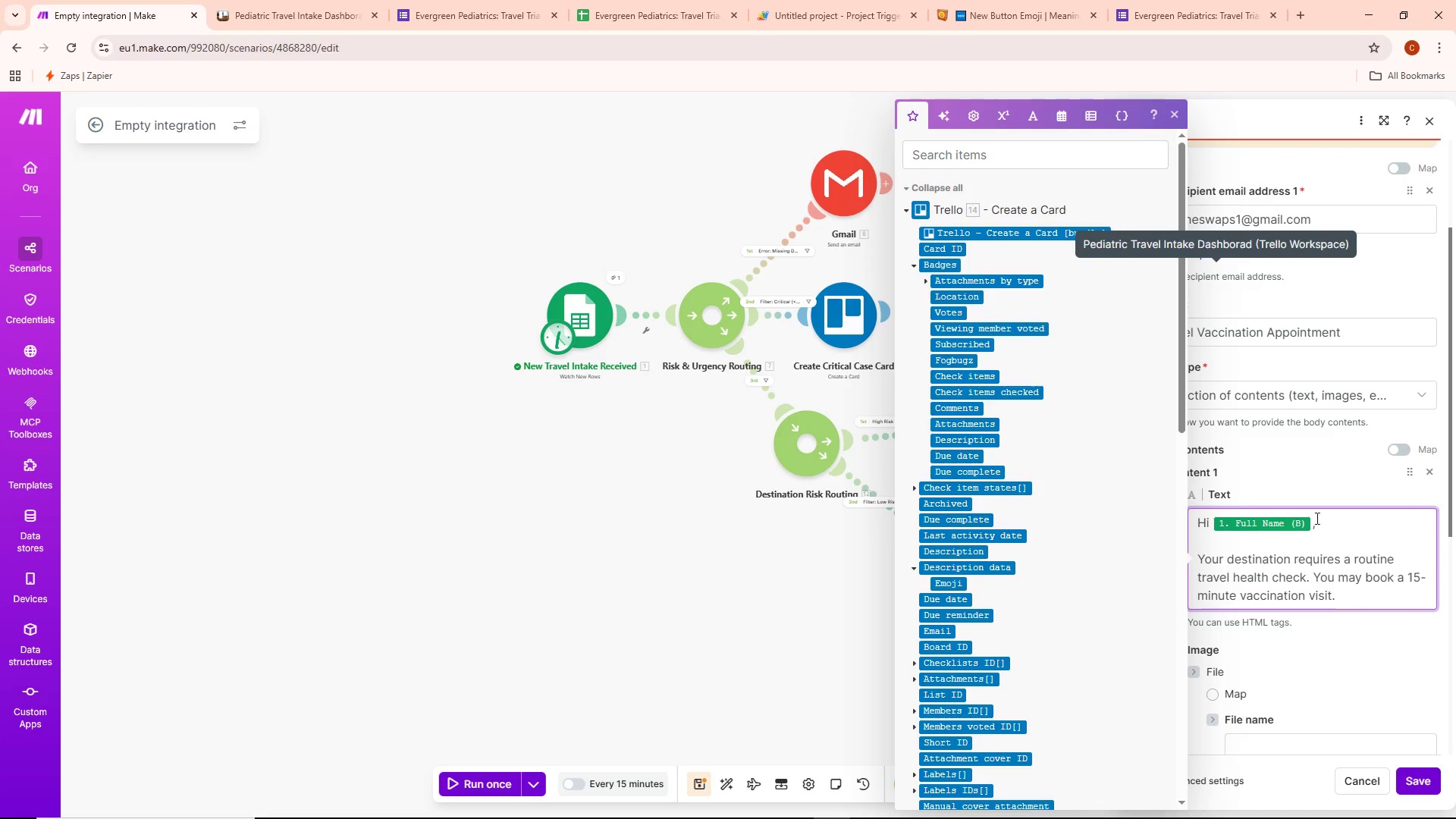 
left_click([1303, 488])
 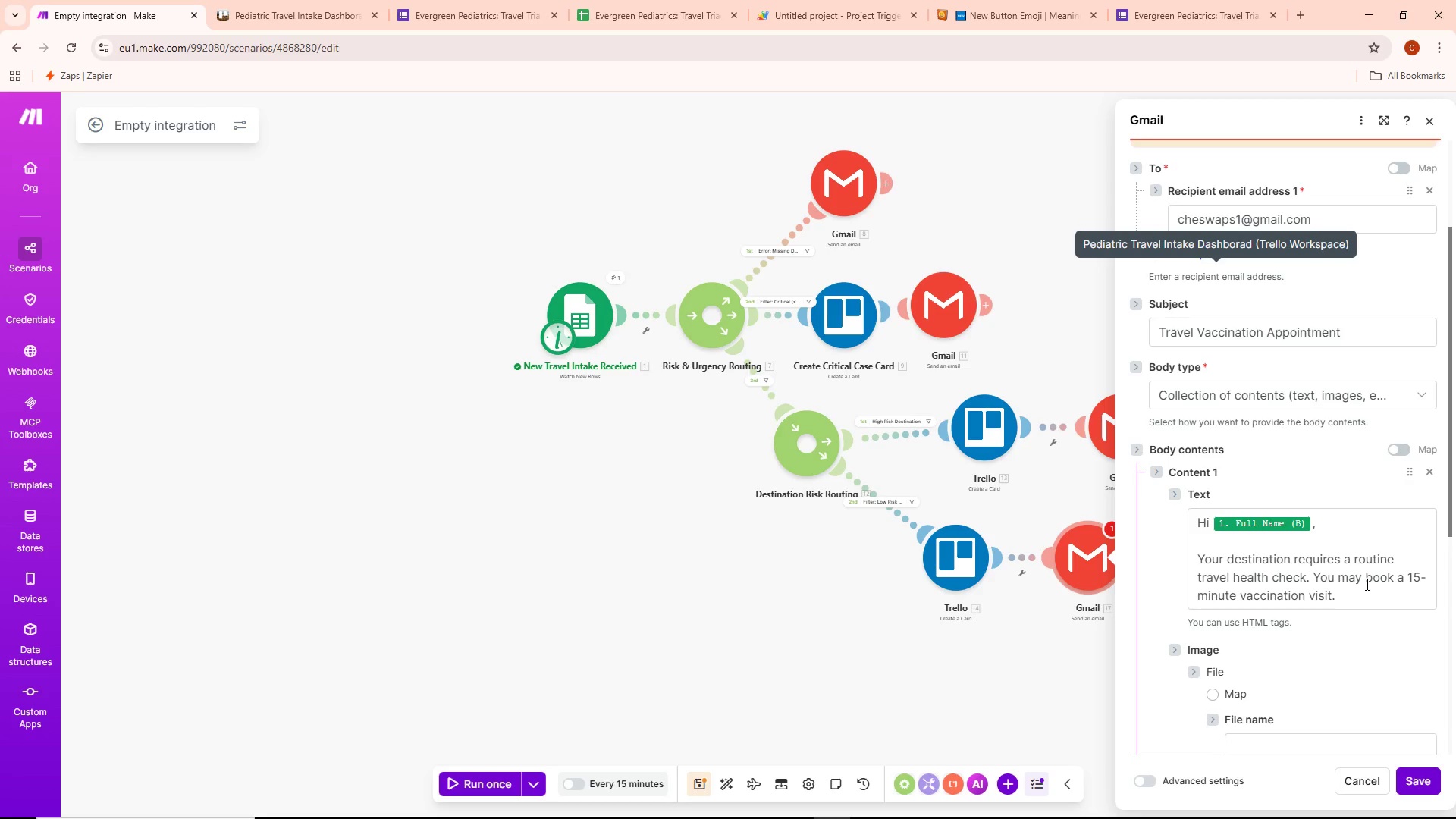 
wait(8.05)
 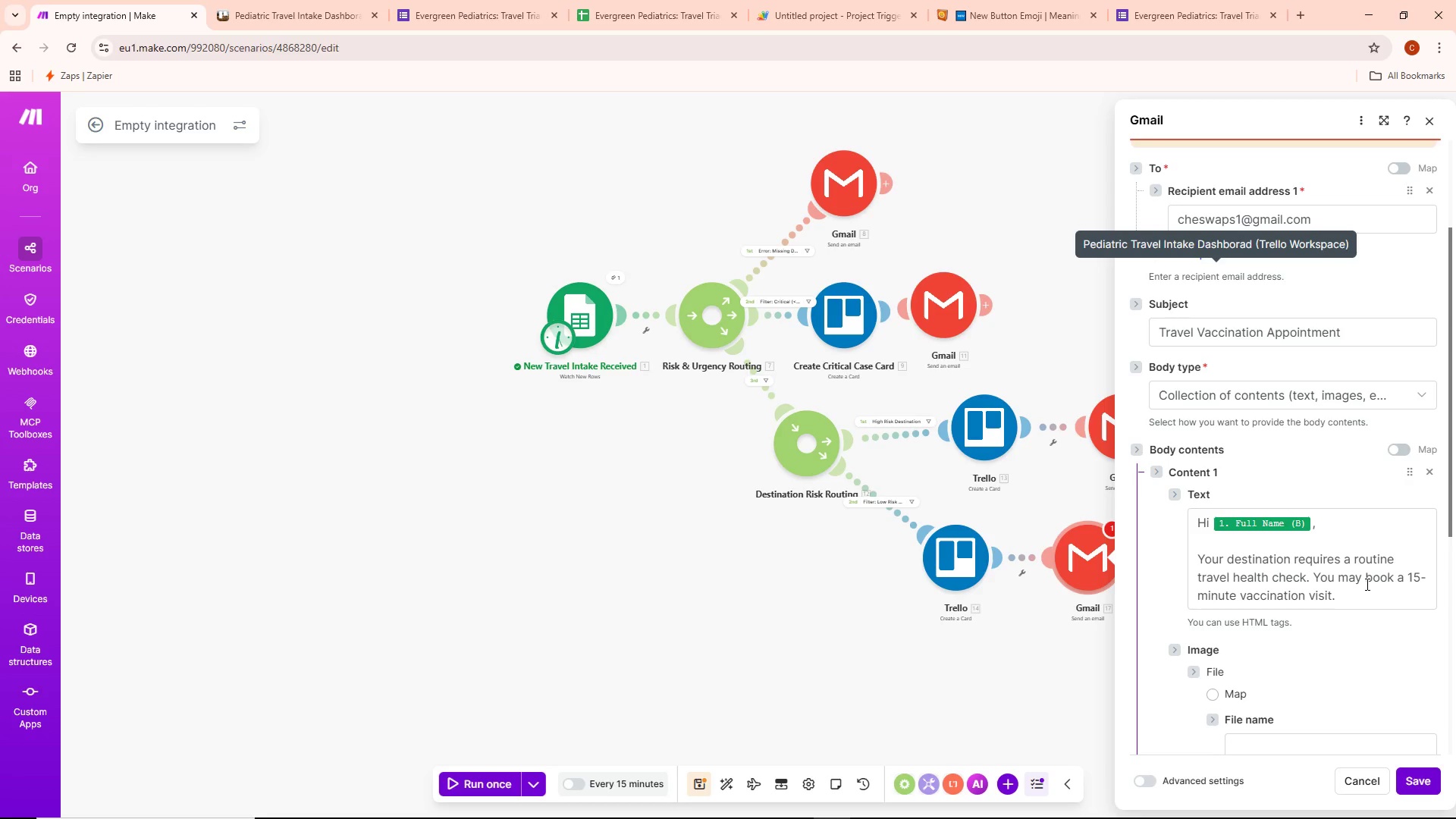 
left_click([1364, 601])
 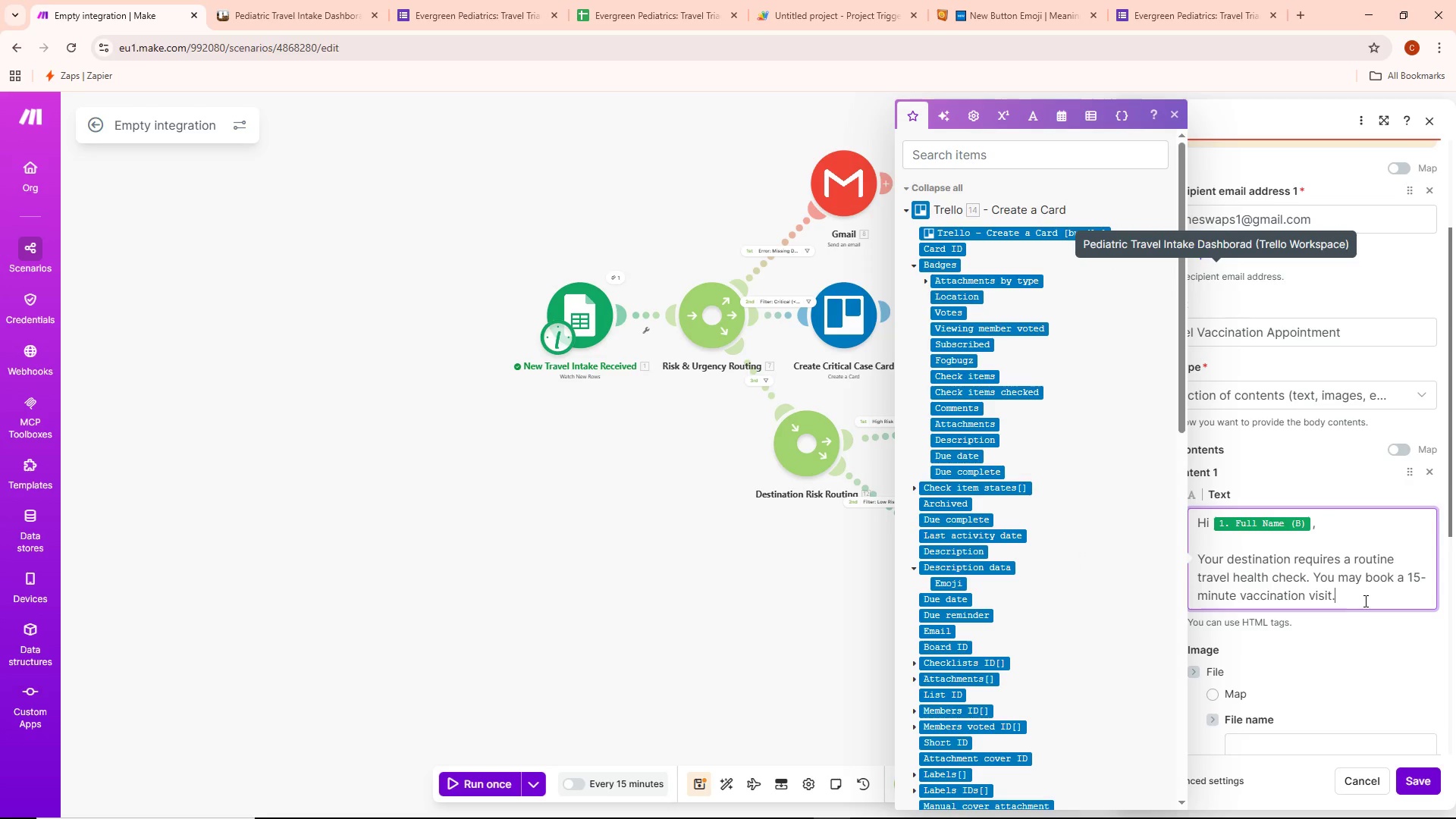 
key(Enter)
 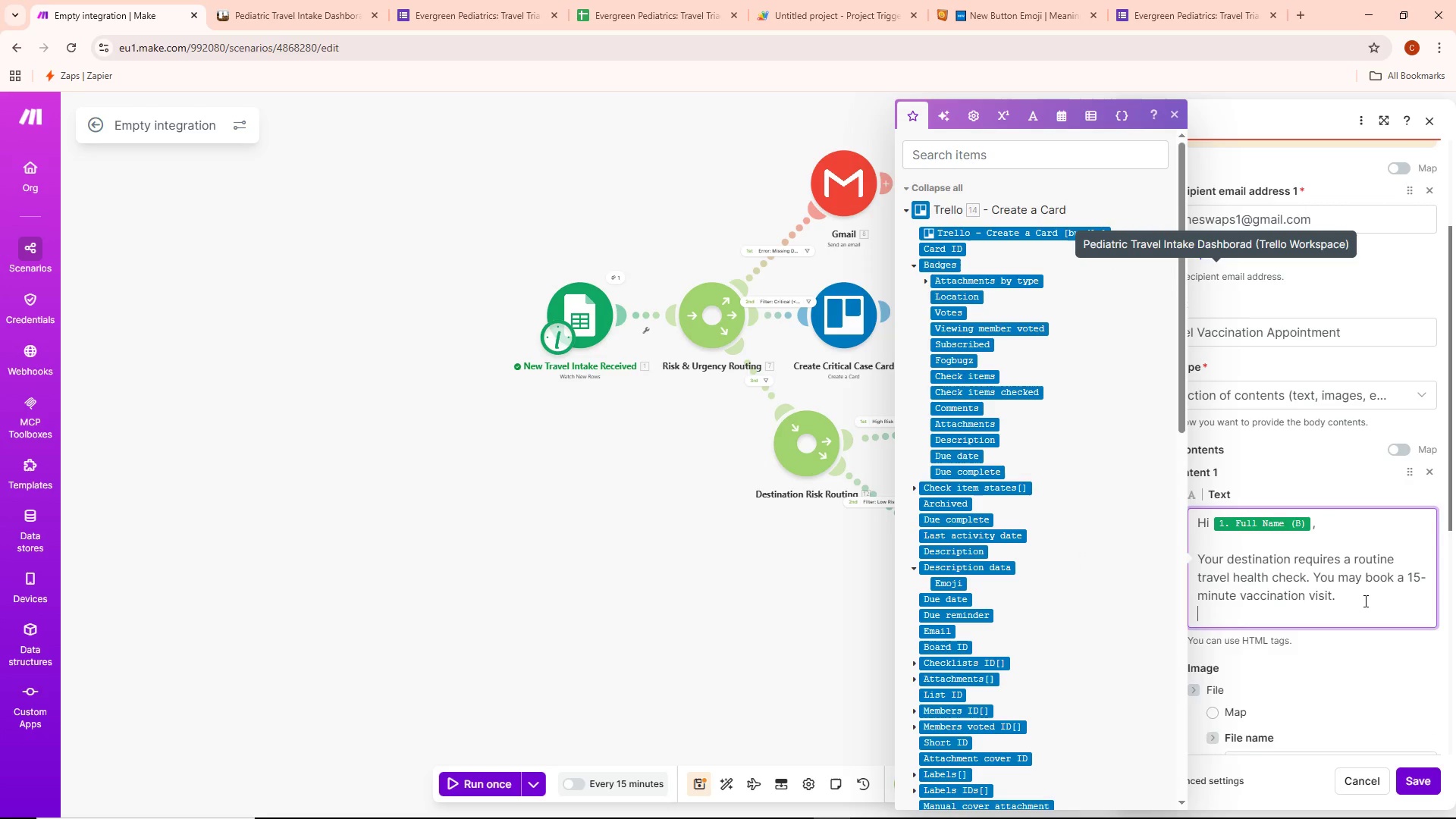 
key(Enter)
 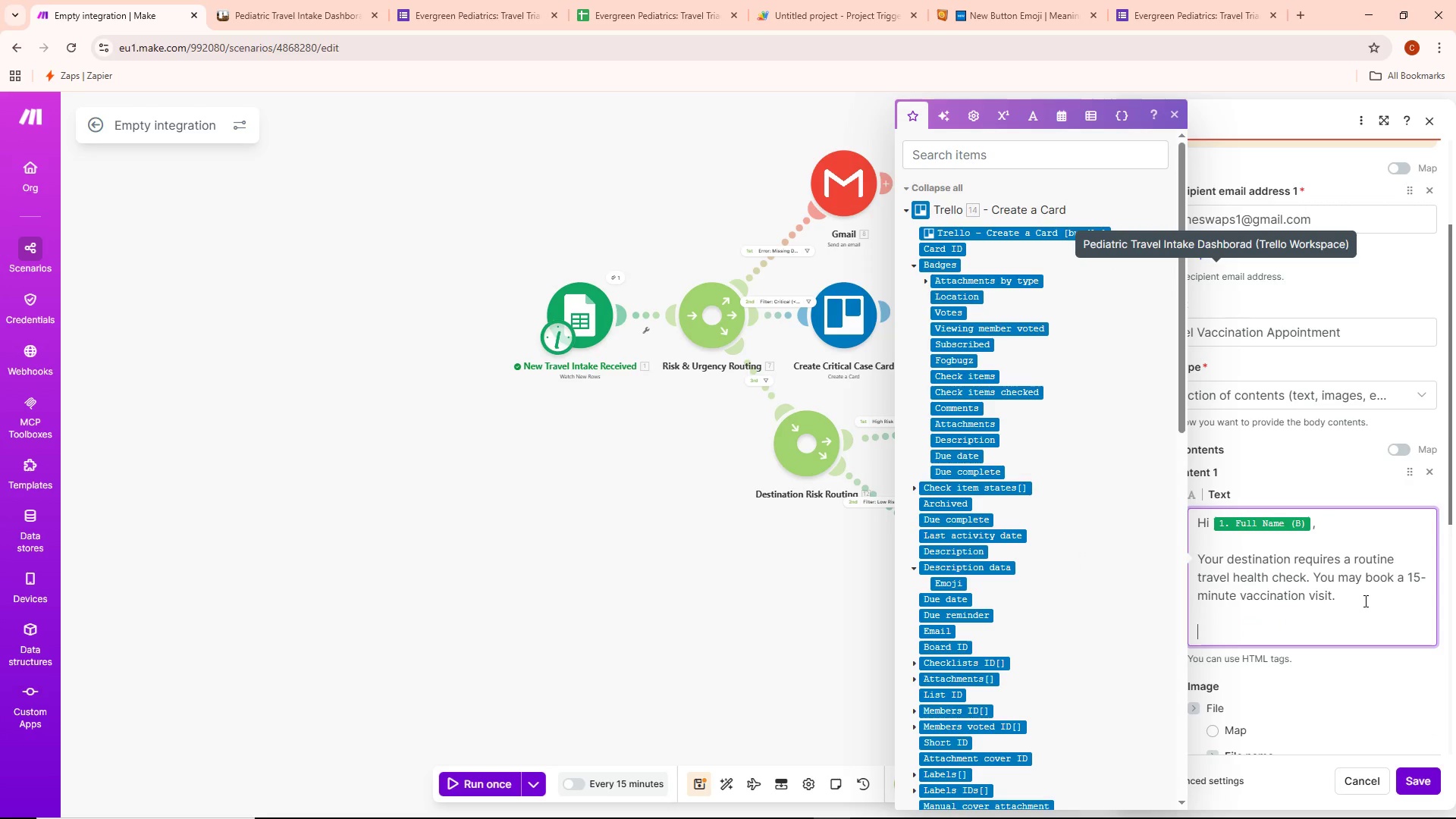 
type(- Evergreen clinic)
 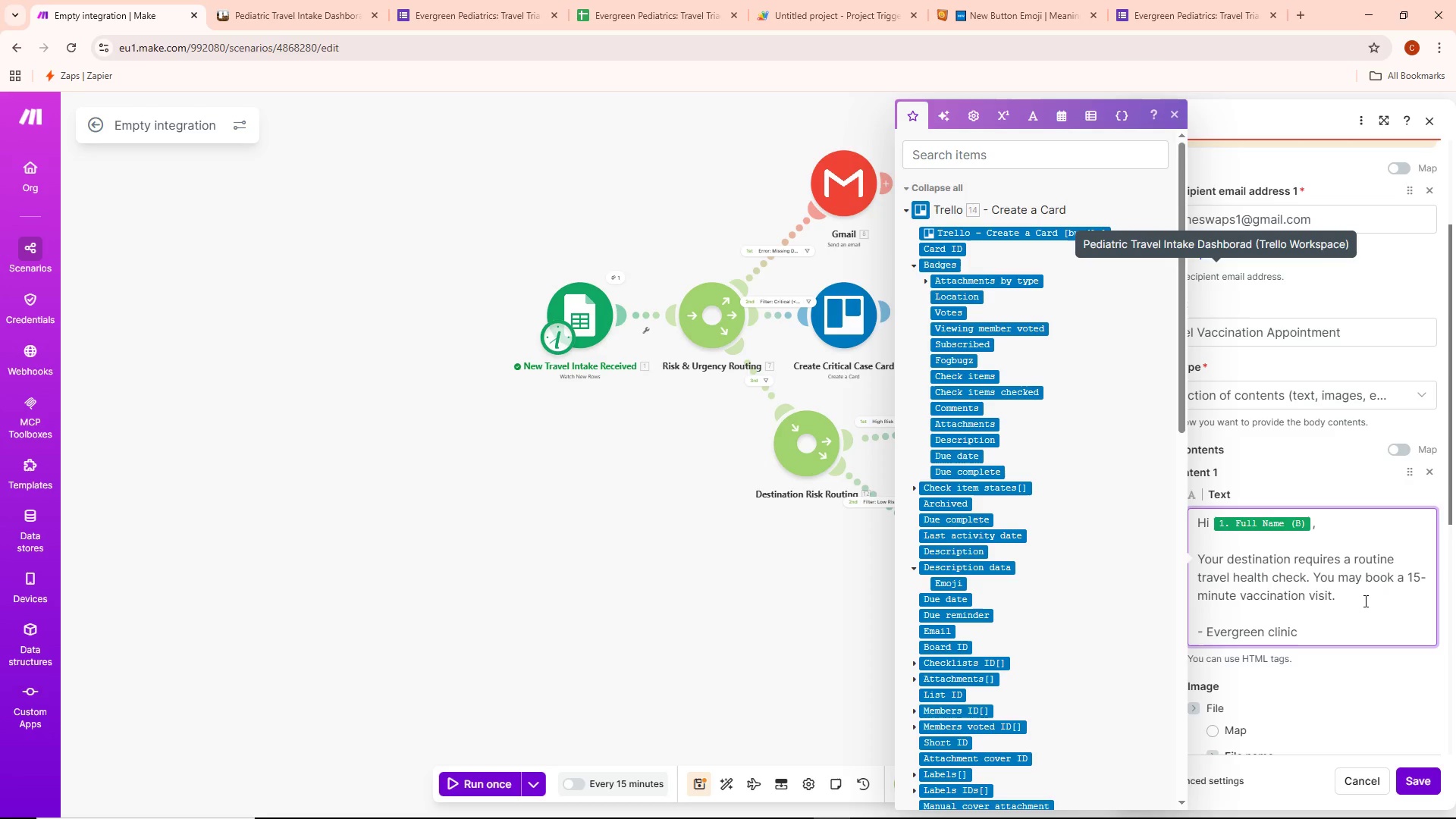 
key(Control+ControlLeft)
 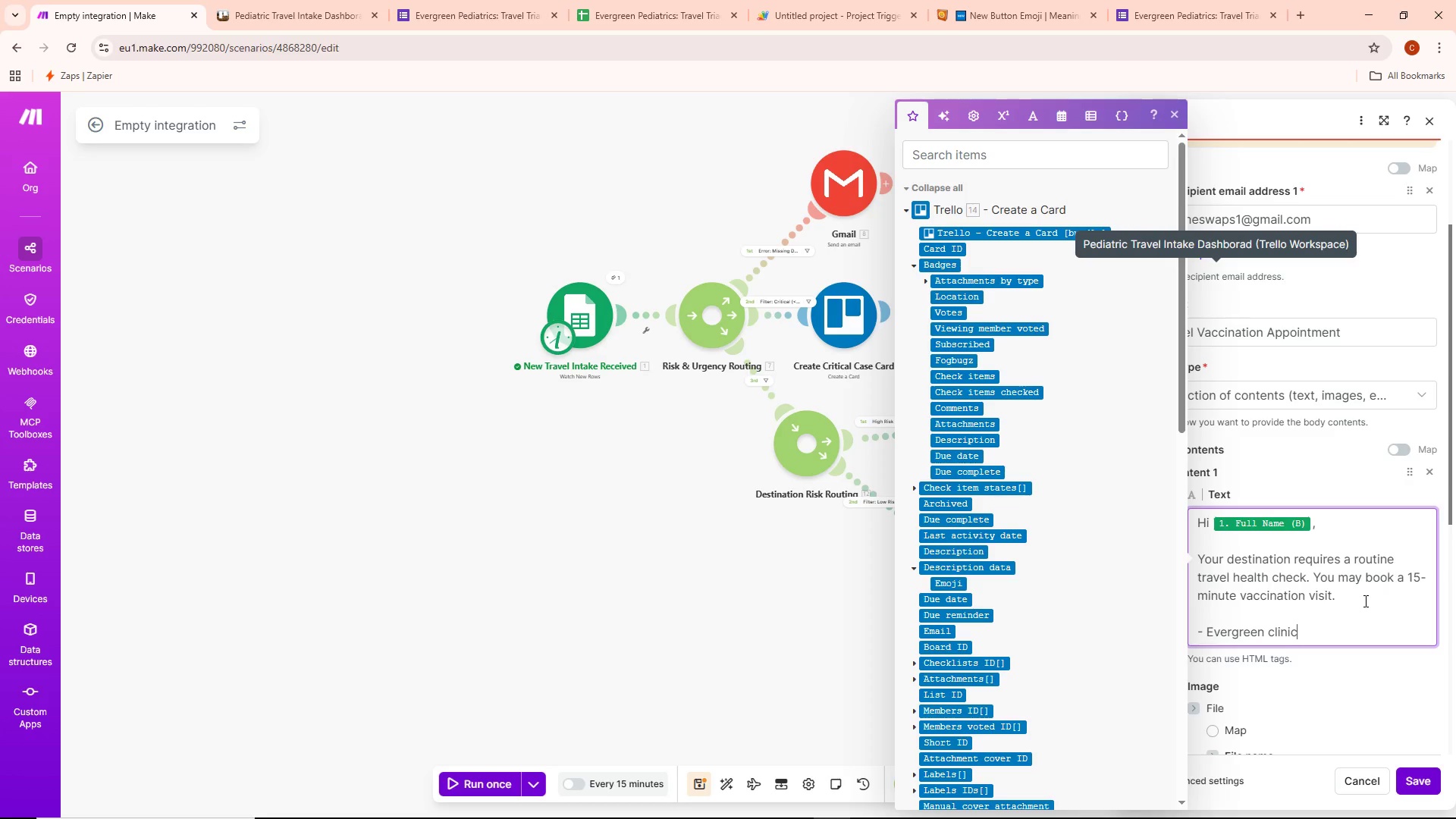 
key(Control+Backspace)
 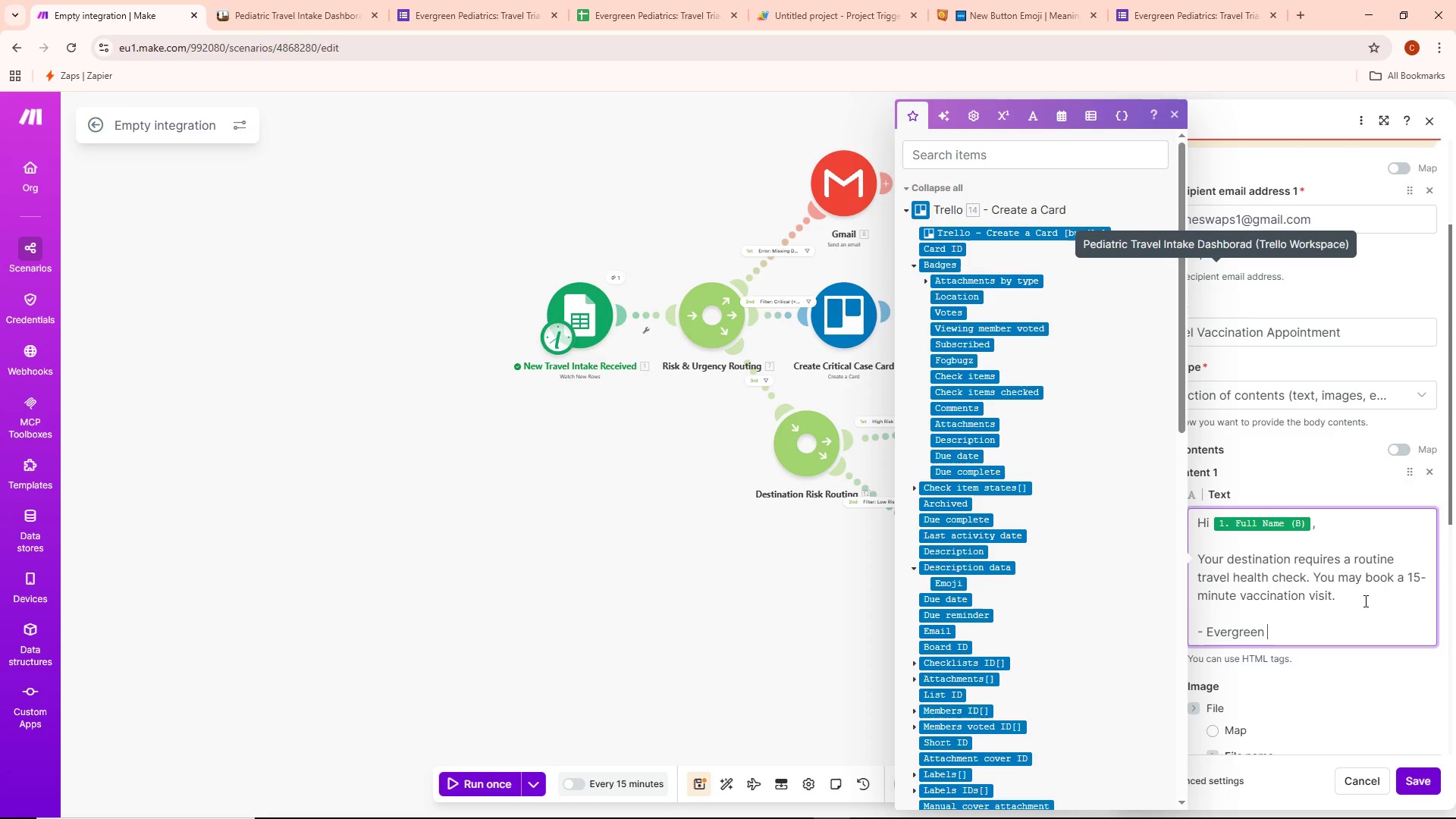 
type(clinic)
 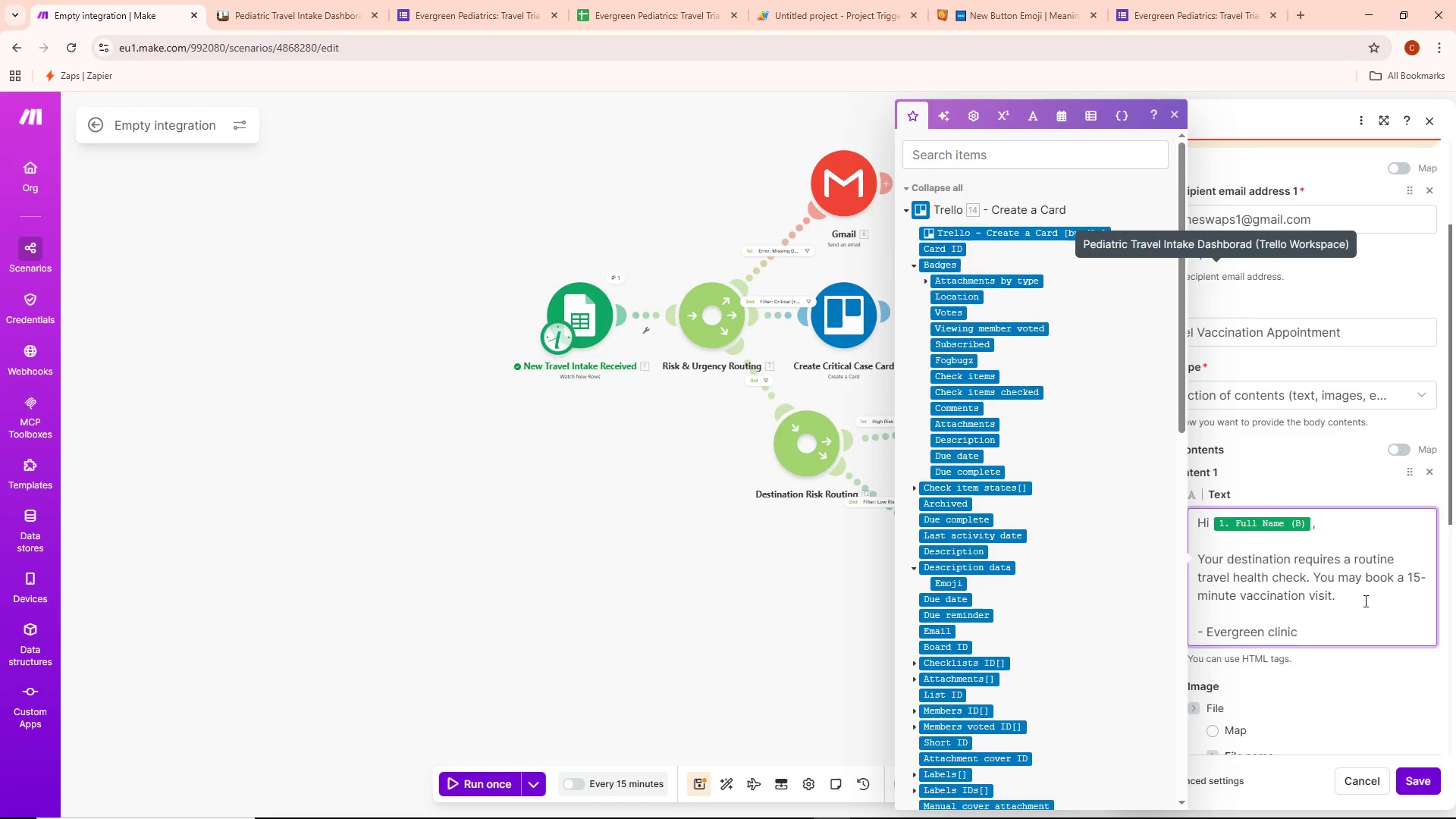 
key(Control+ControlLeft)
 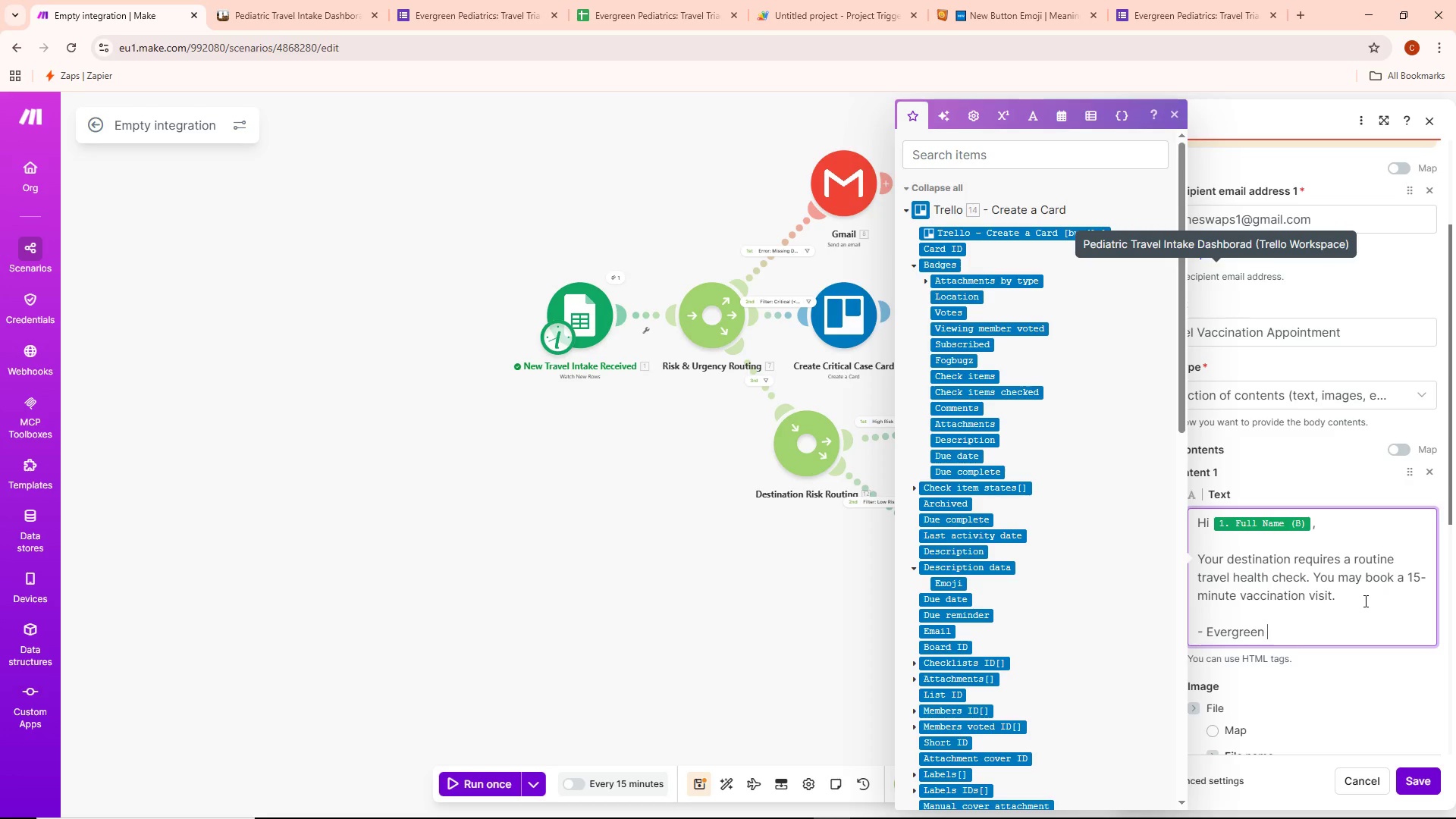 
key(Control+Backspace)
 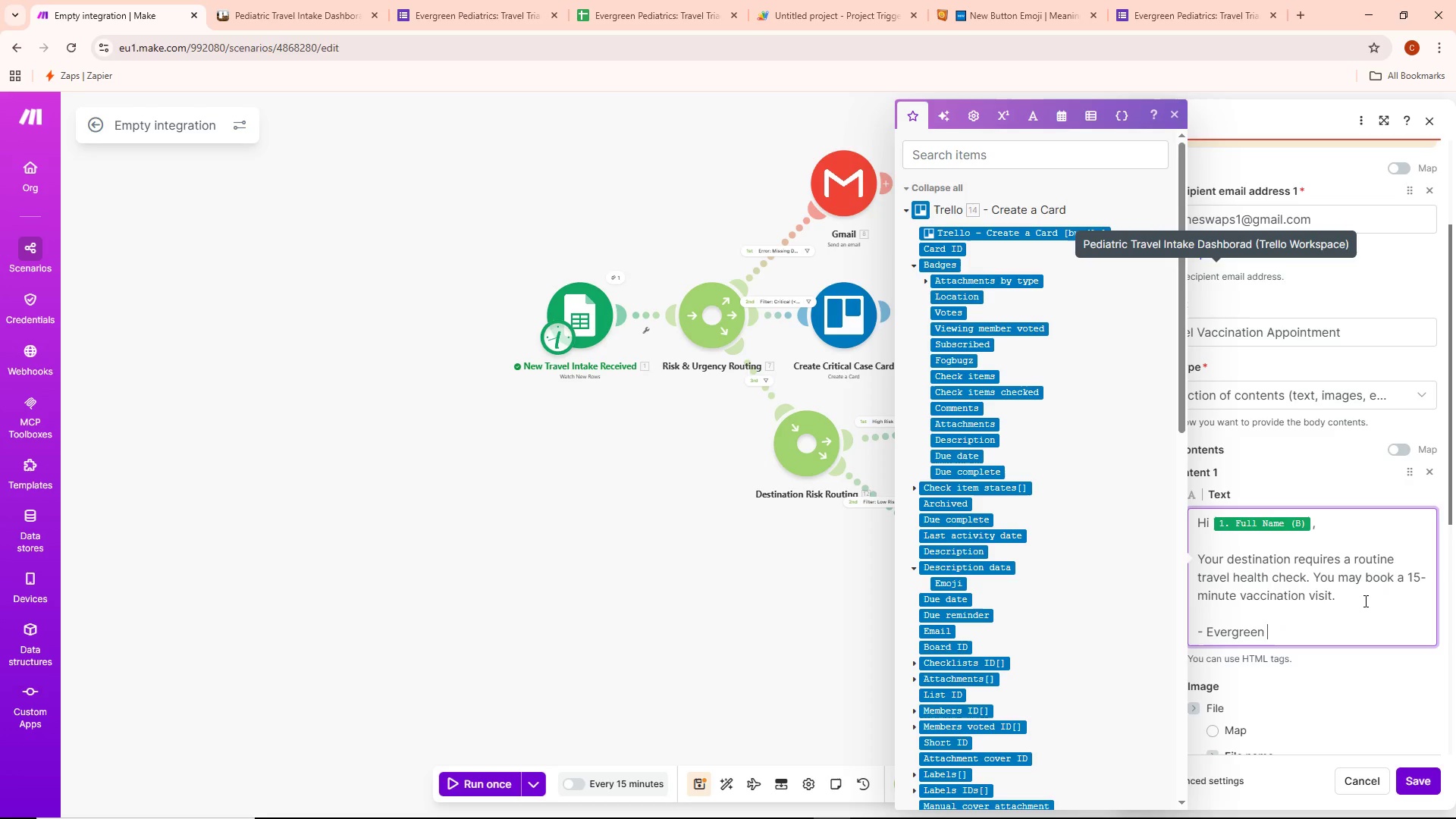 
type(Clinic)
 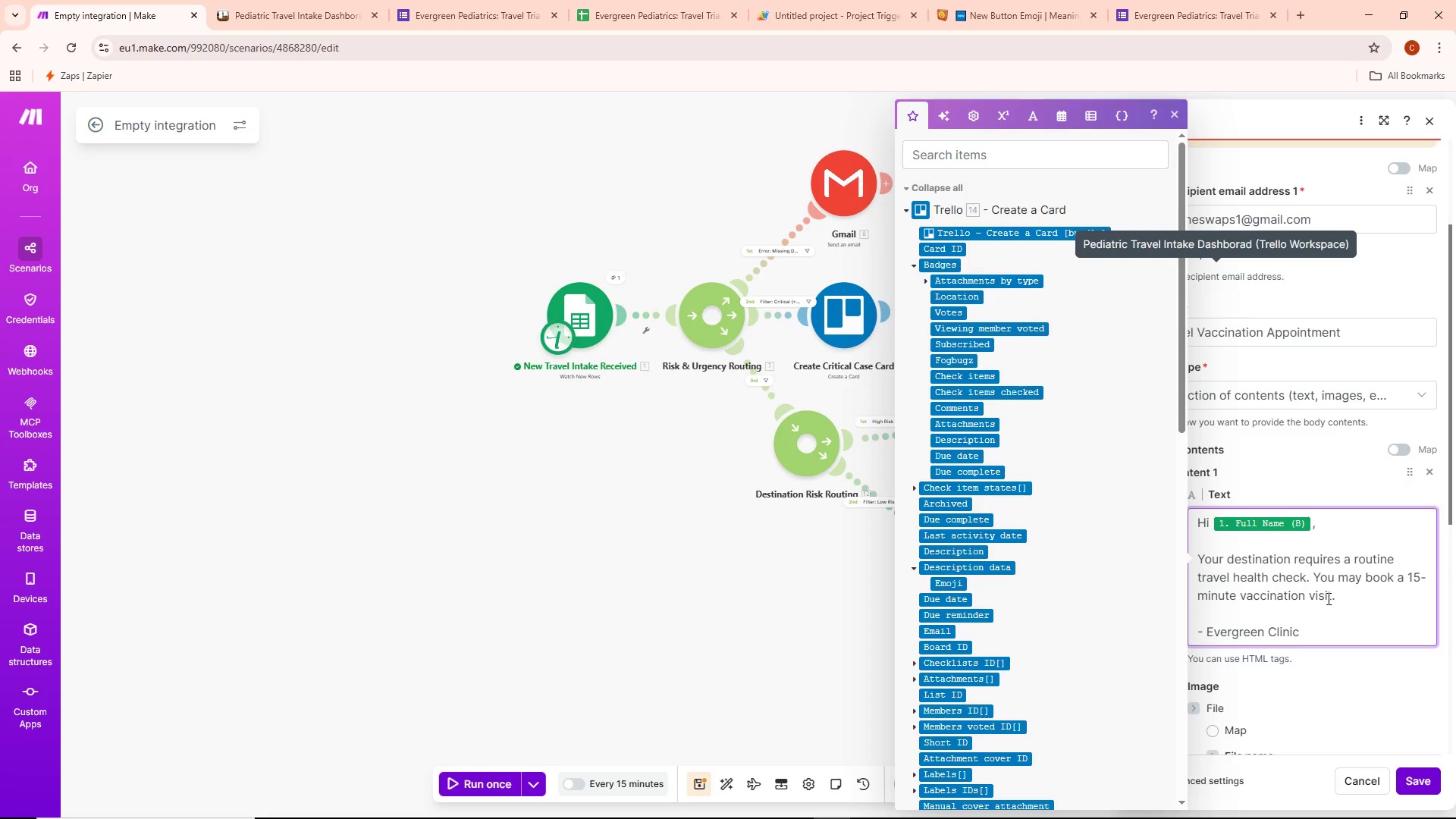 
scroll: coordinate [1327, 596], scroll_direction: down, amount: 5.0
 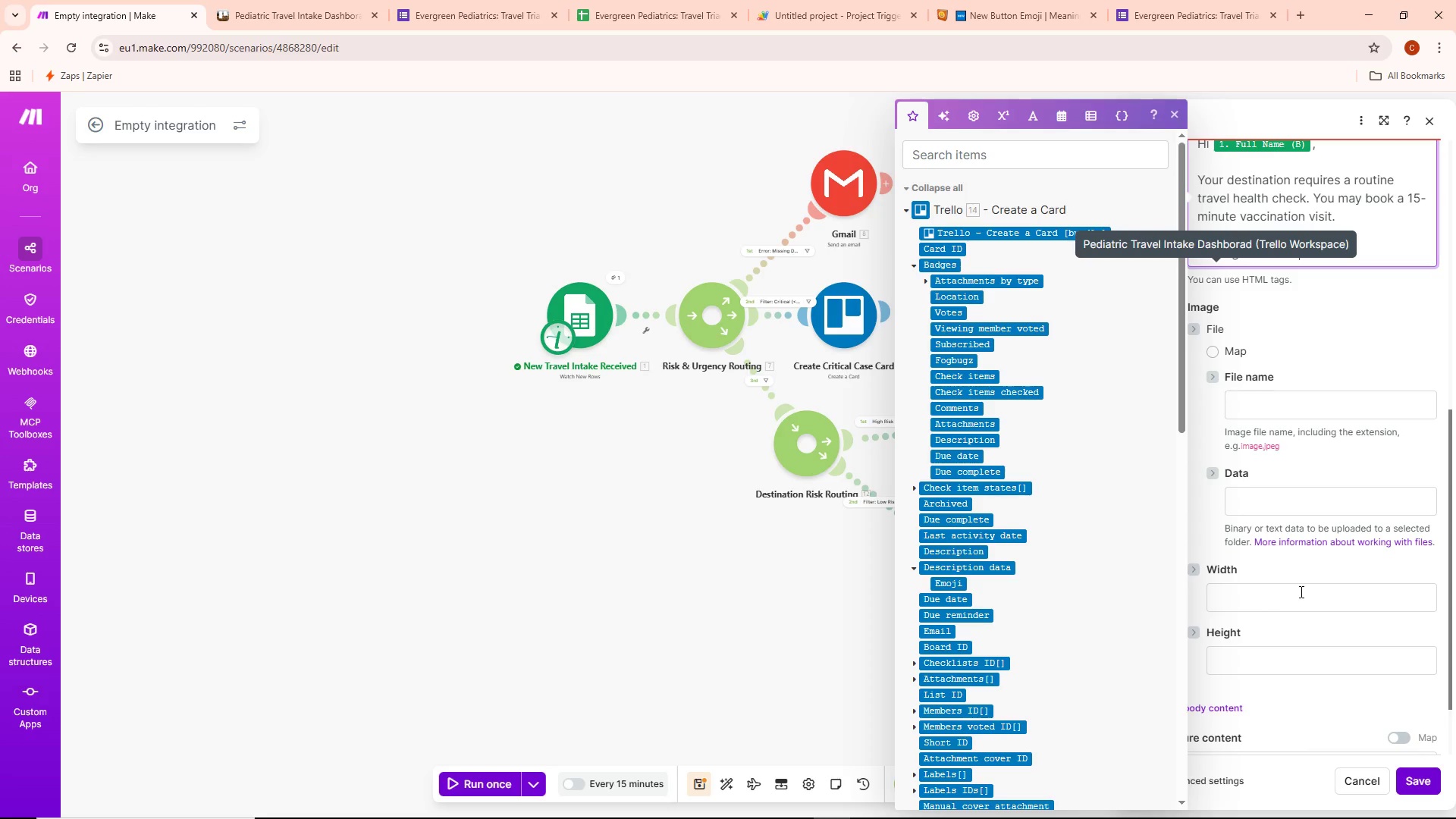 
left_click([1294, 585])
 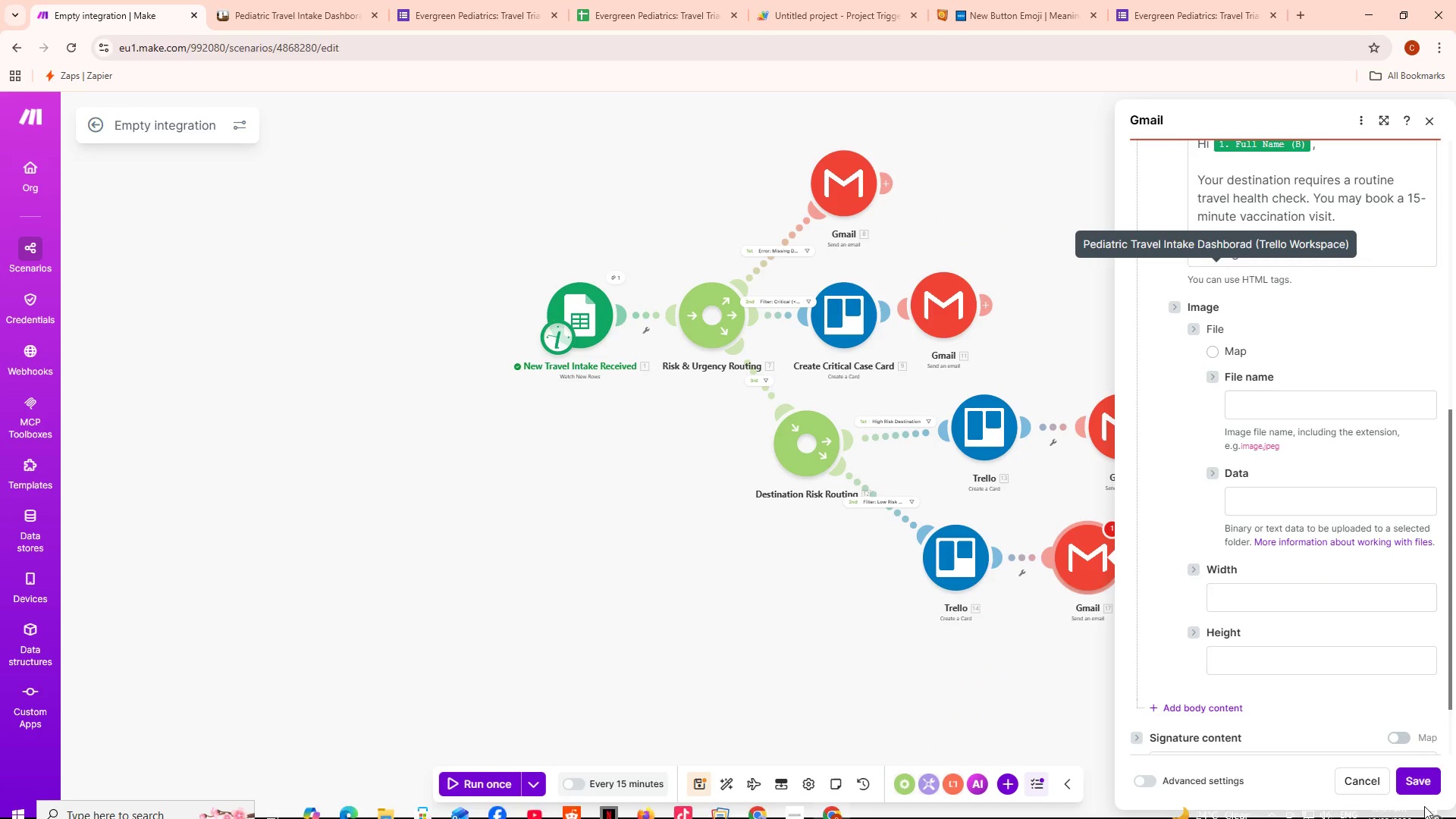 
left_click([1417, 772])
 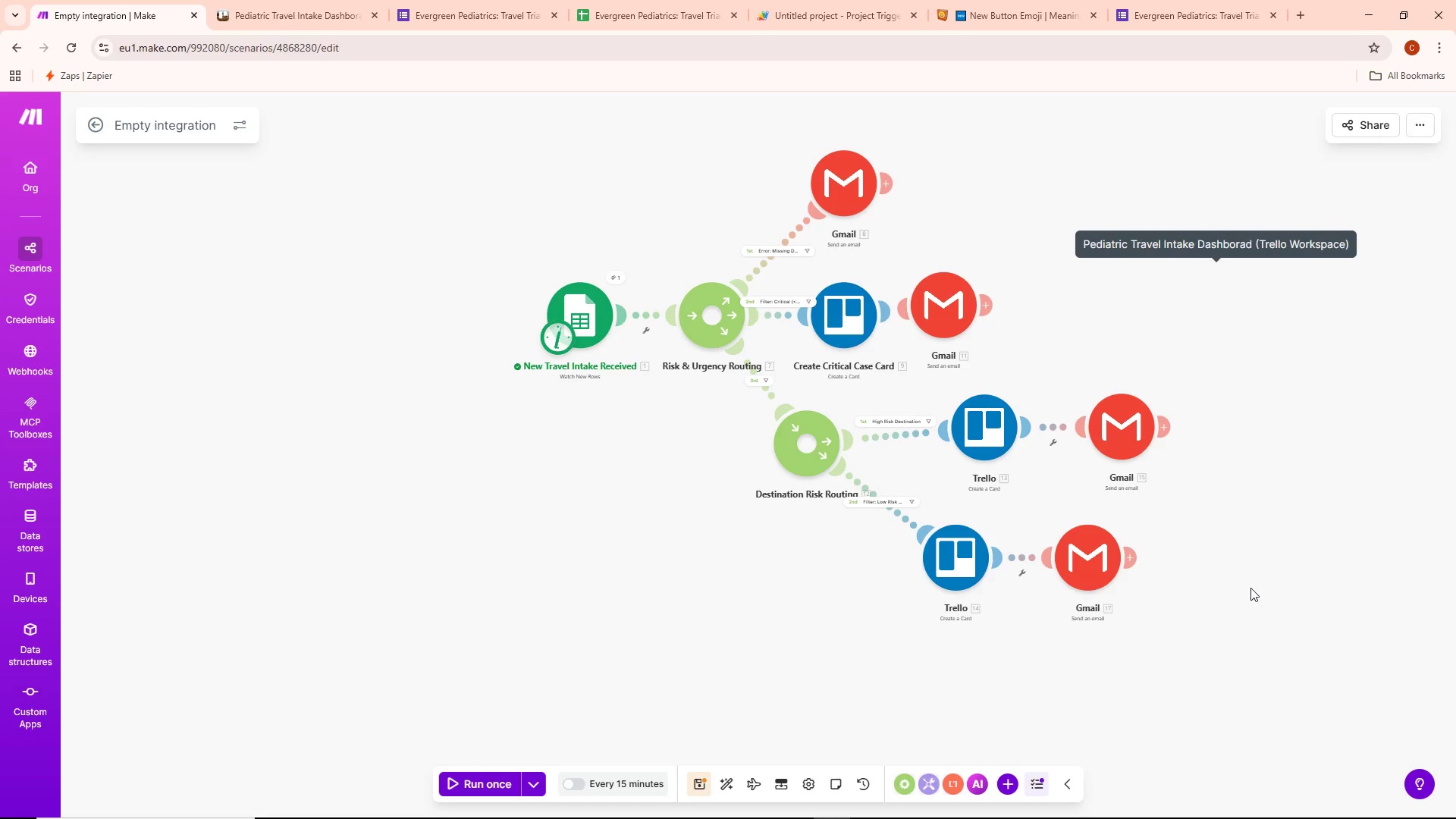 
wait(20.28)
 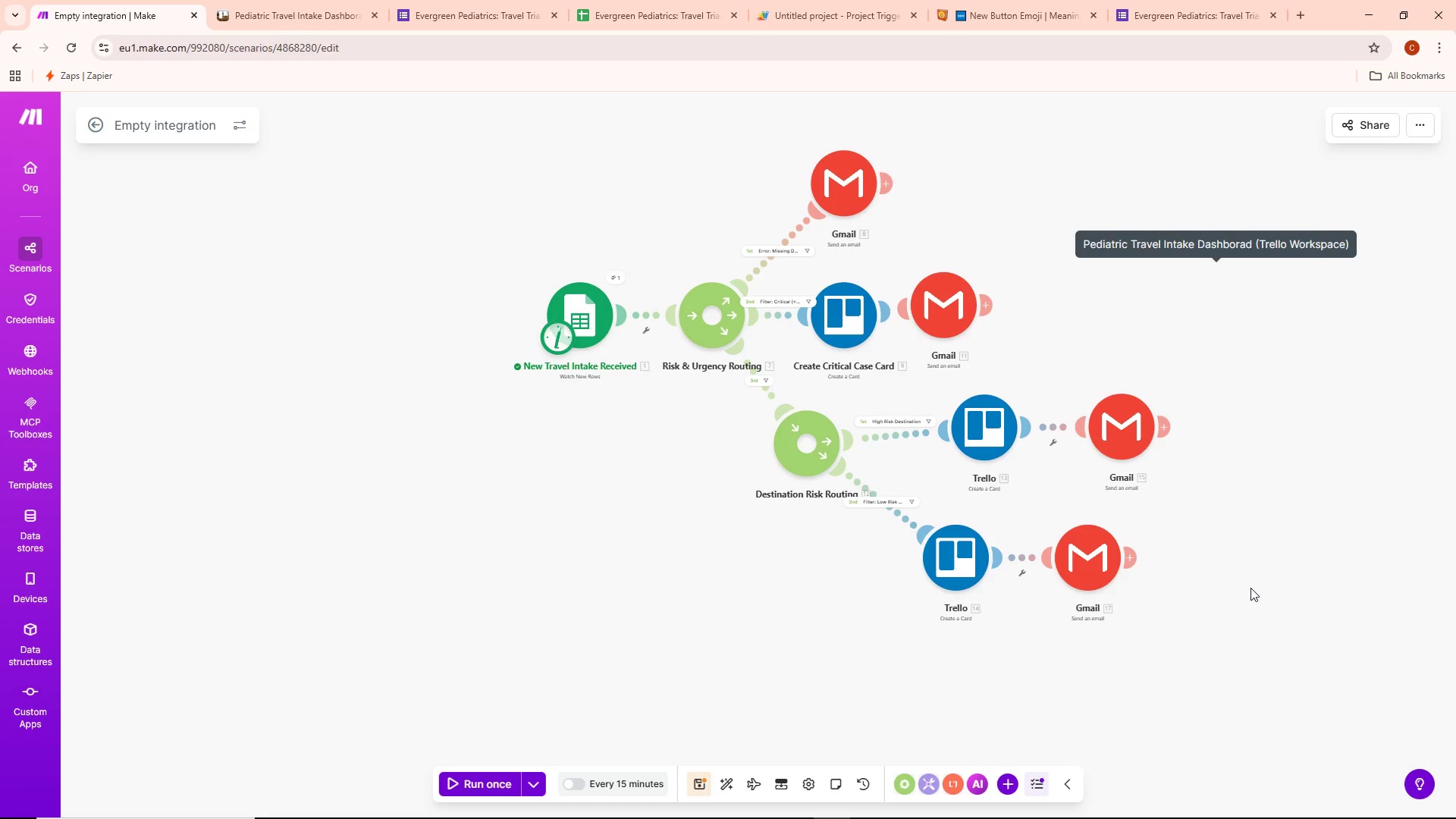 
left_click([1078, 563])
 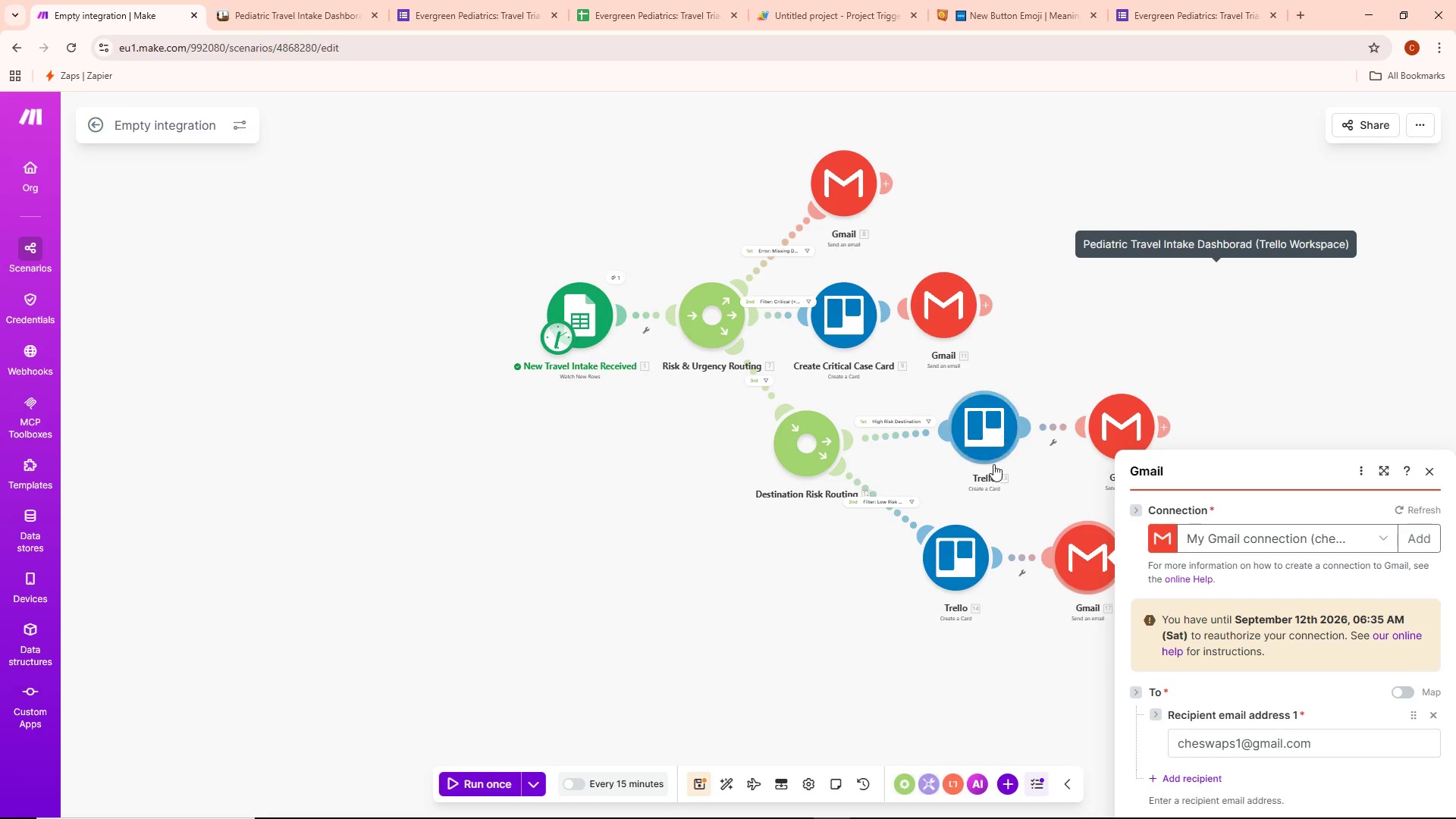 
double_click([959, 573])
 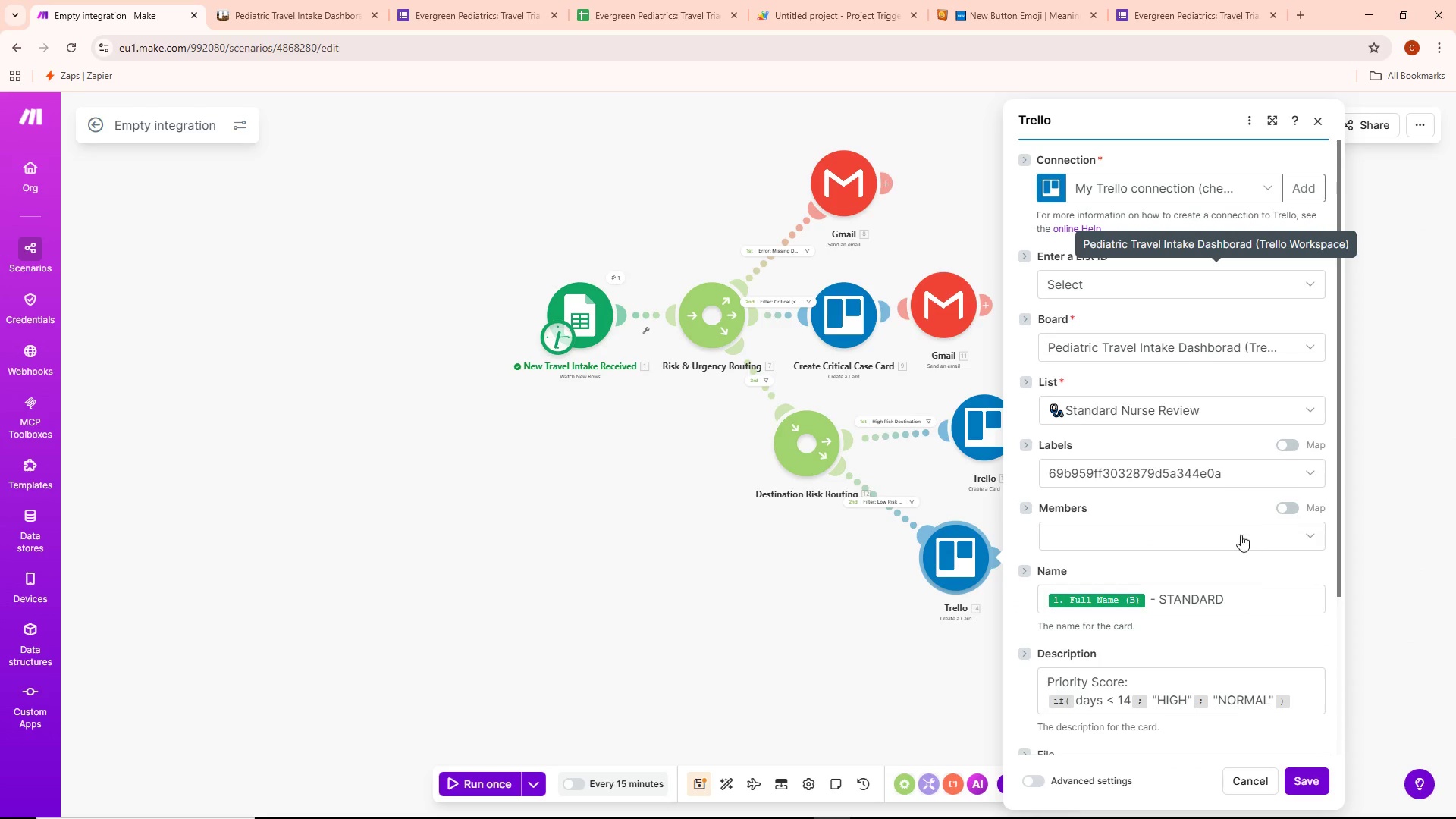 
double_click([984, 441])
 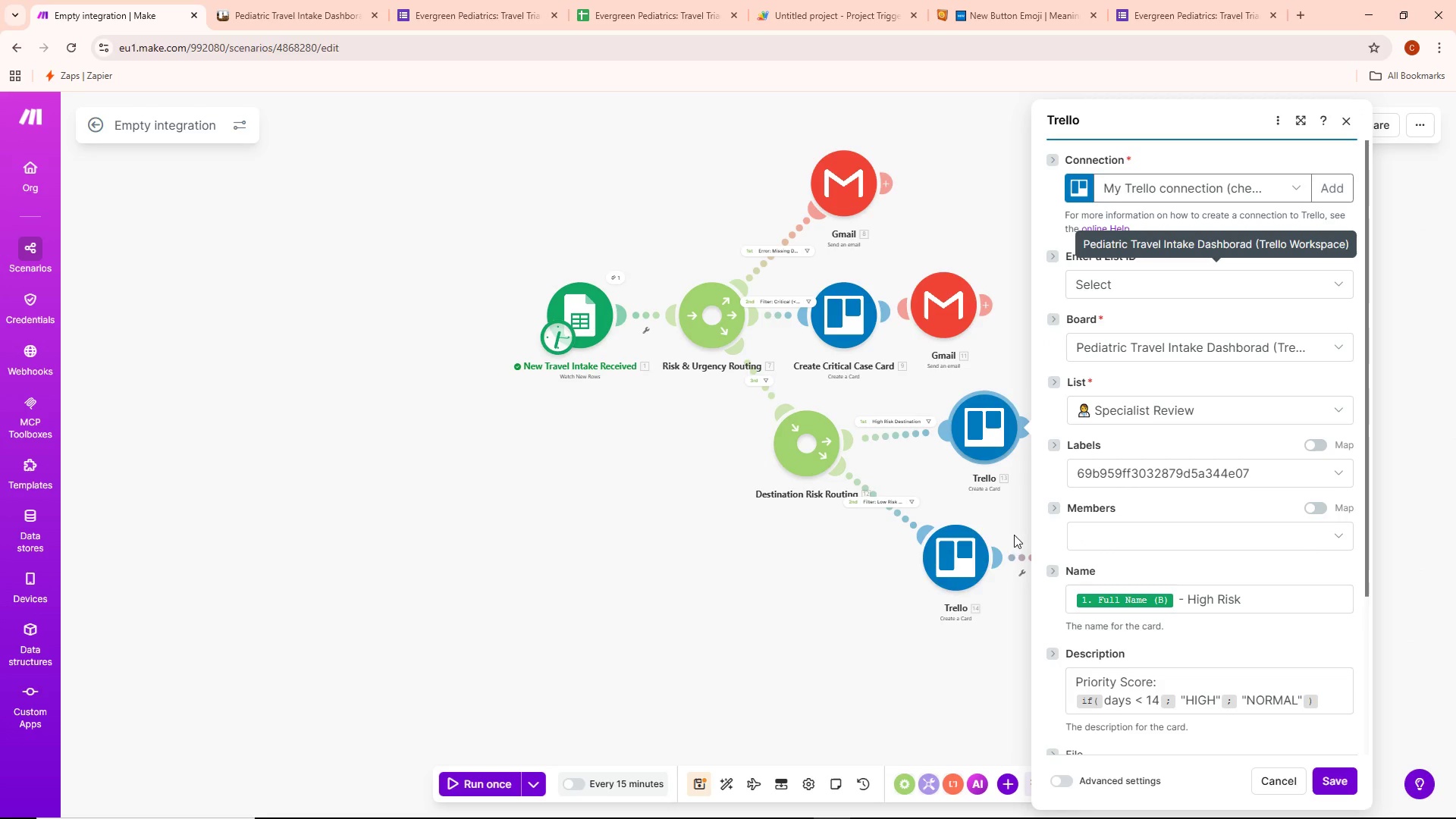 
double_click([958, 557])
 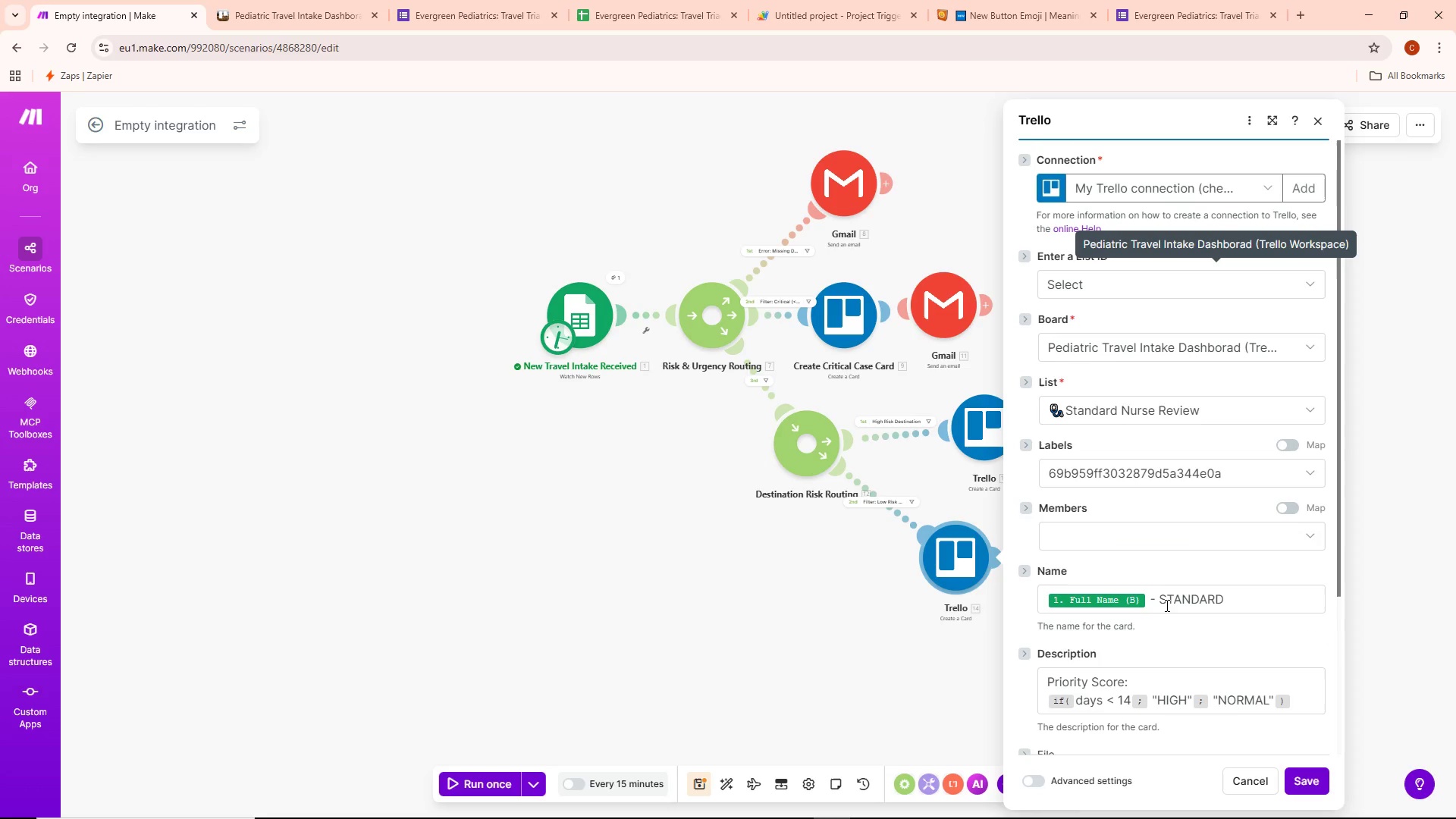 
left_click_drag(start_coordinate=[1232, 600], to_coordinate=[1162, 595])
 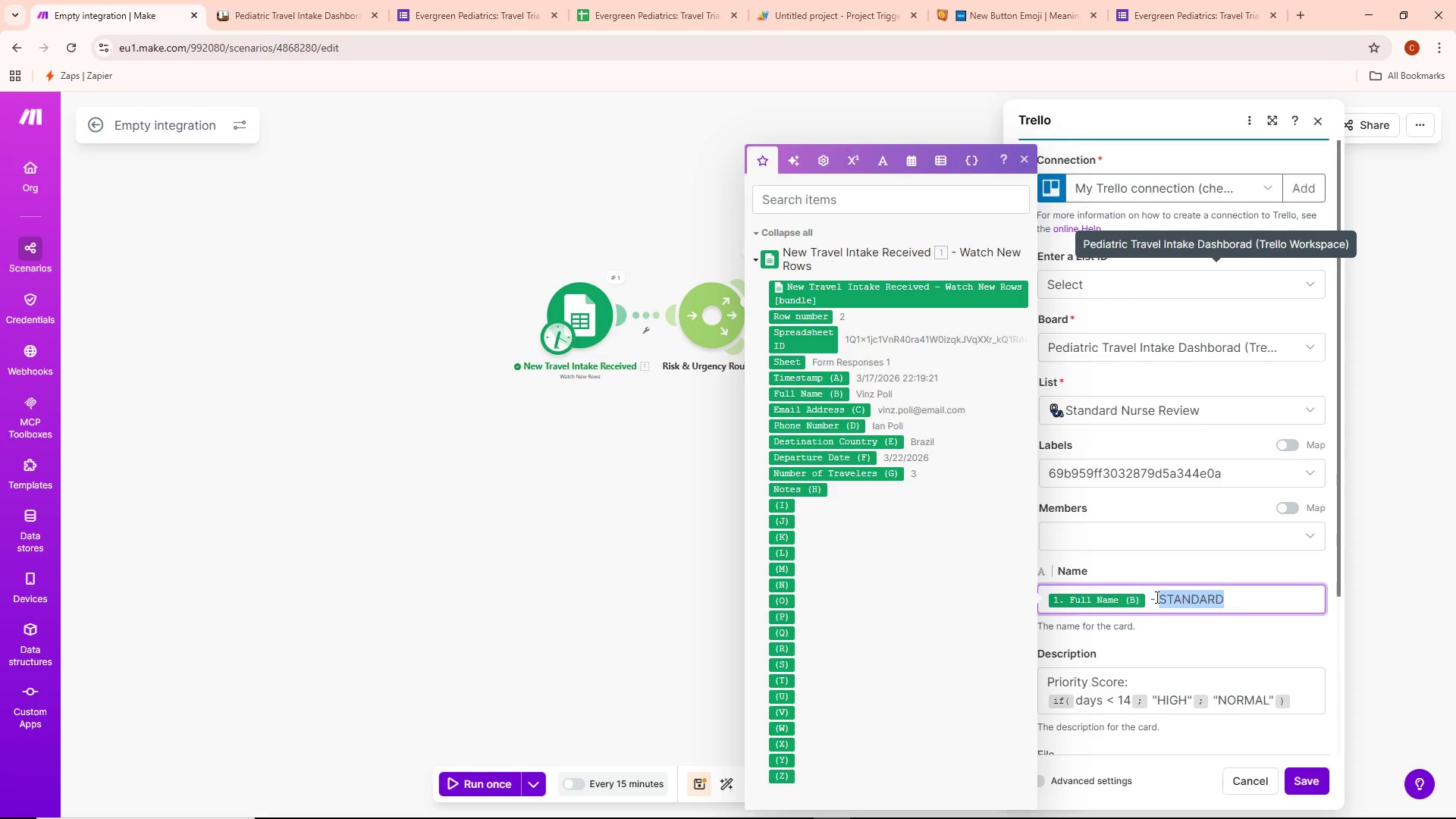 
key(Backspace)
type(low )
 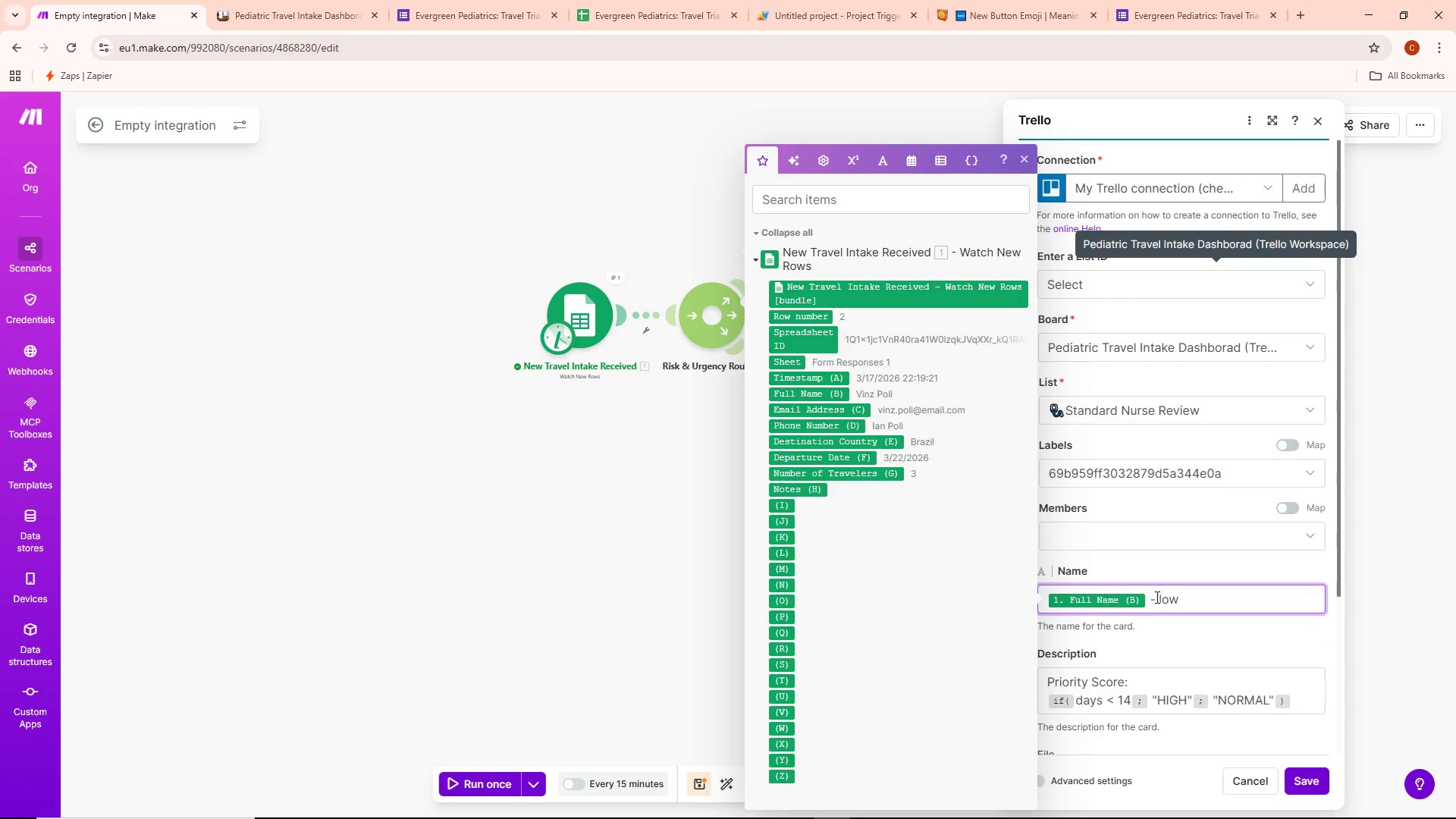 
key(Control+ControlLeft)
 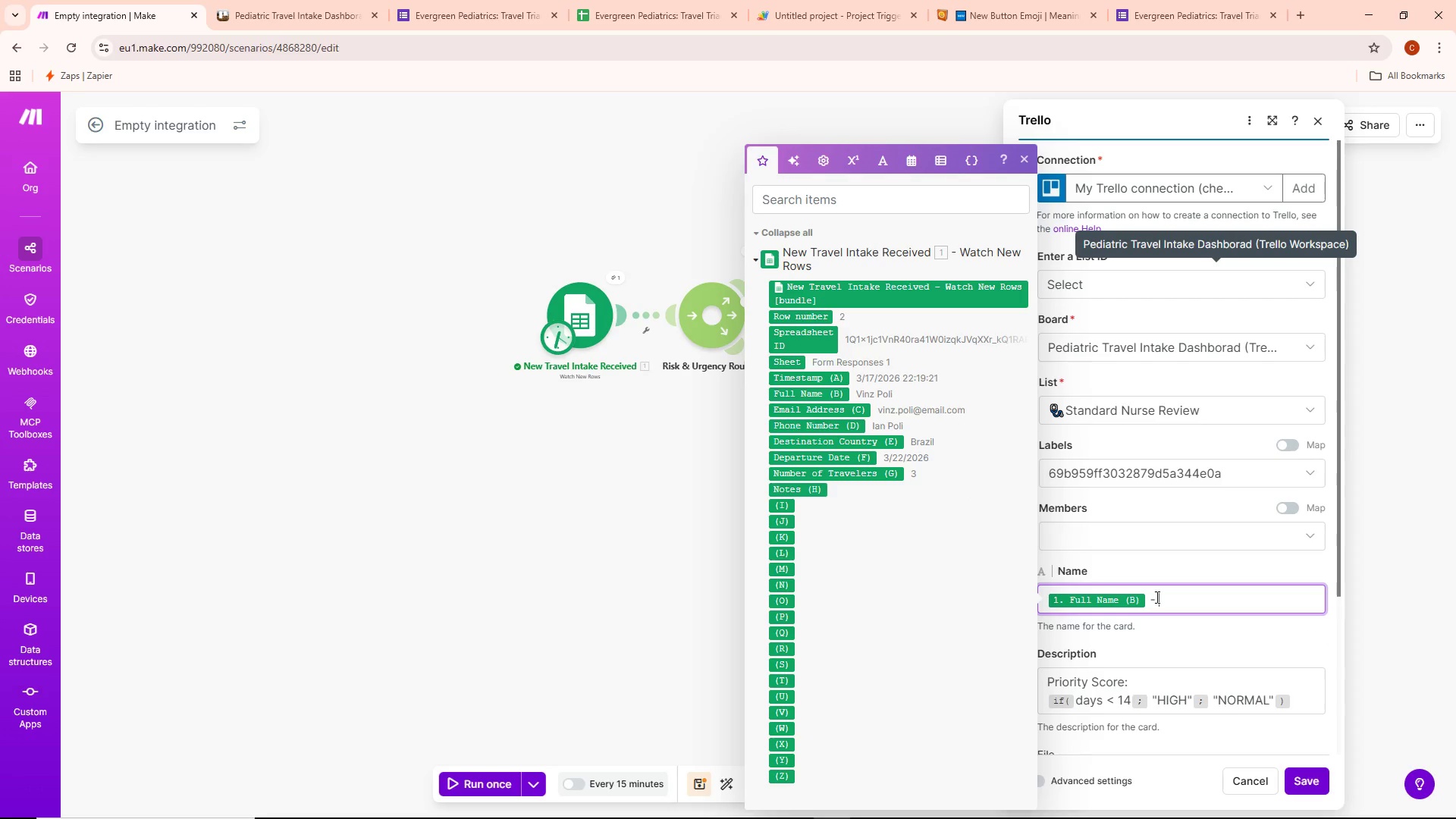 
key(Control+Backspace)
 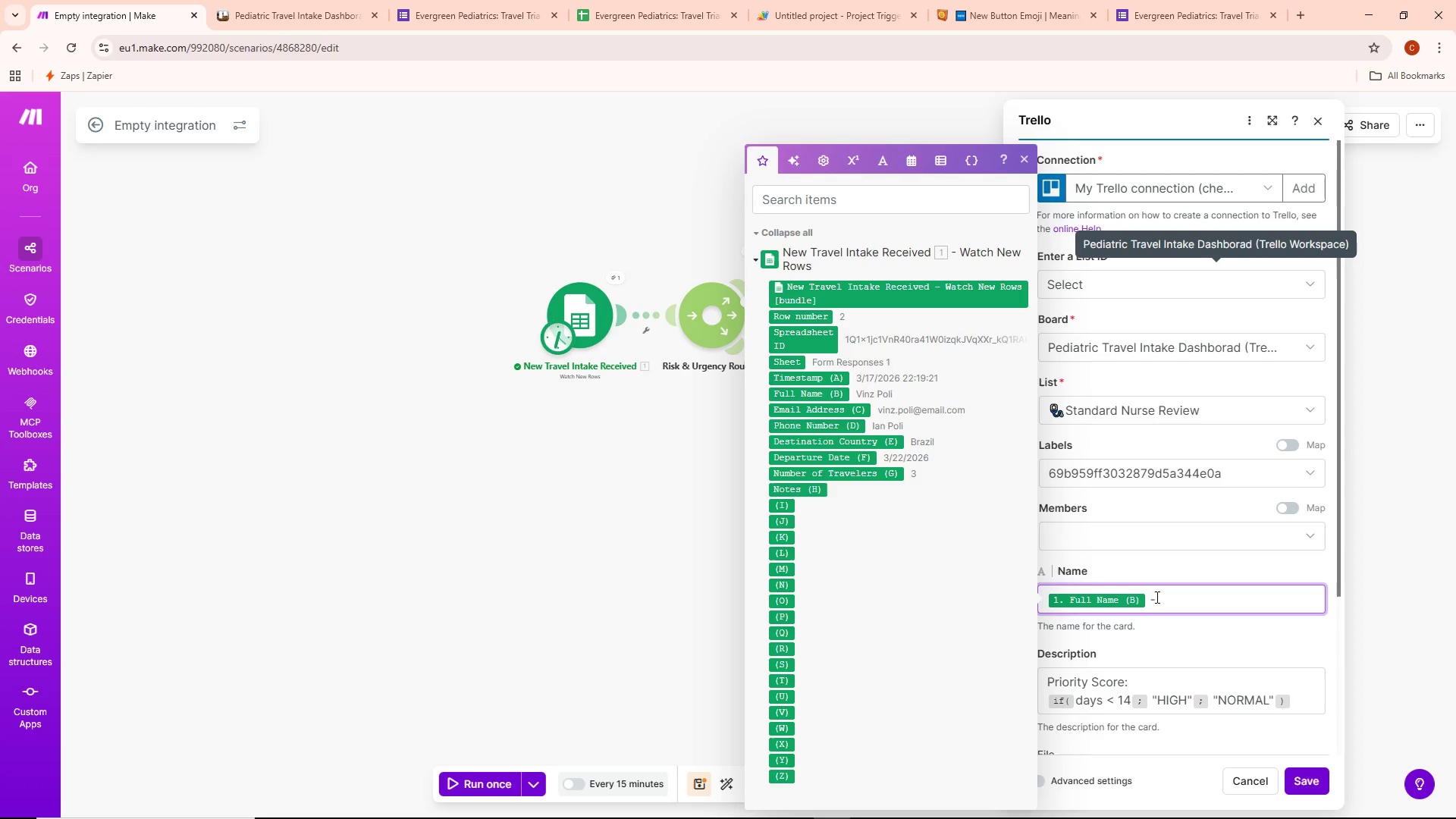 
type(Low Risk)
 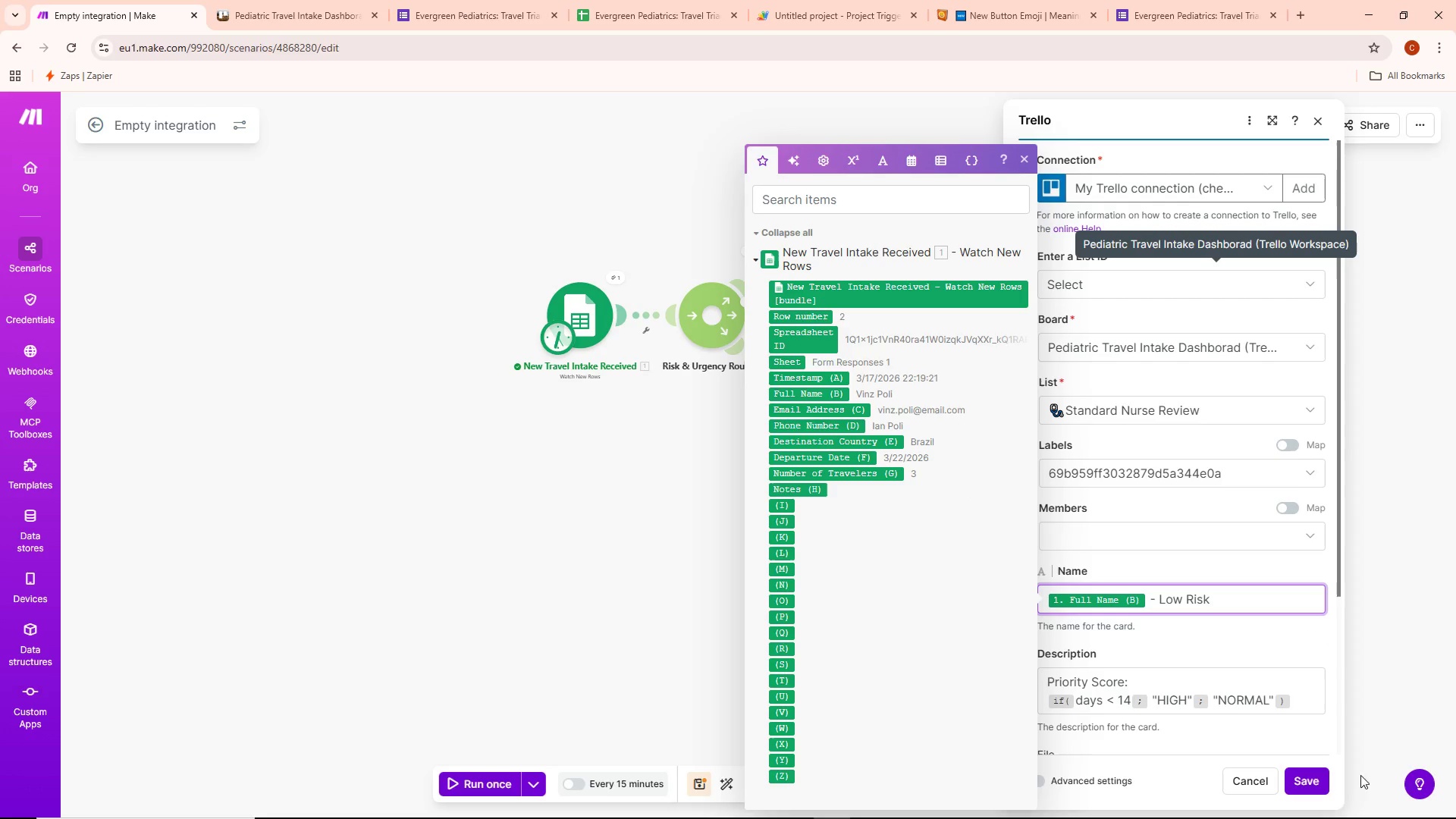 
left_click([1311, 777])
 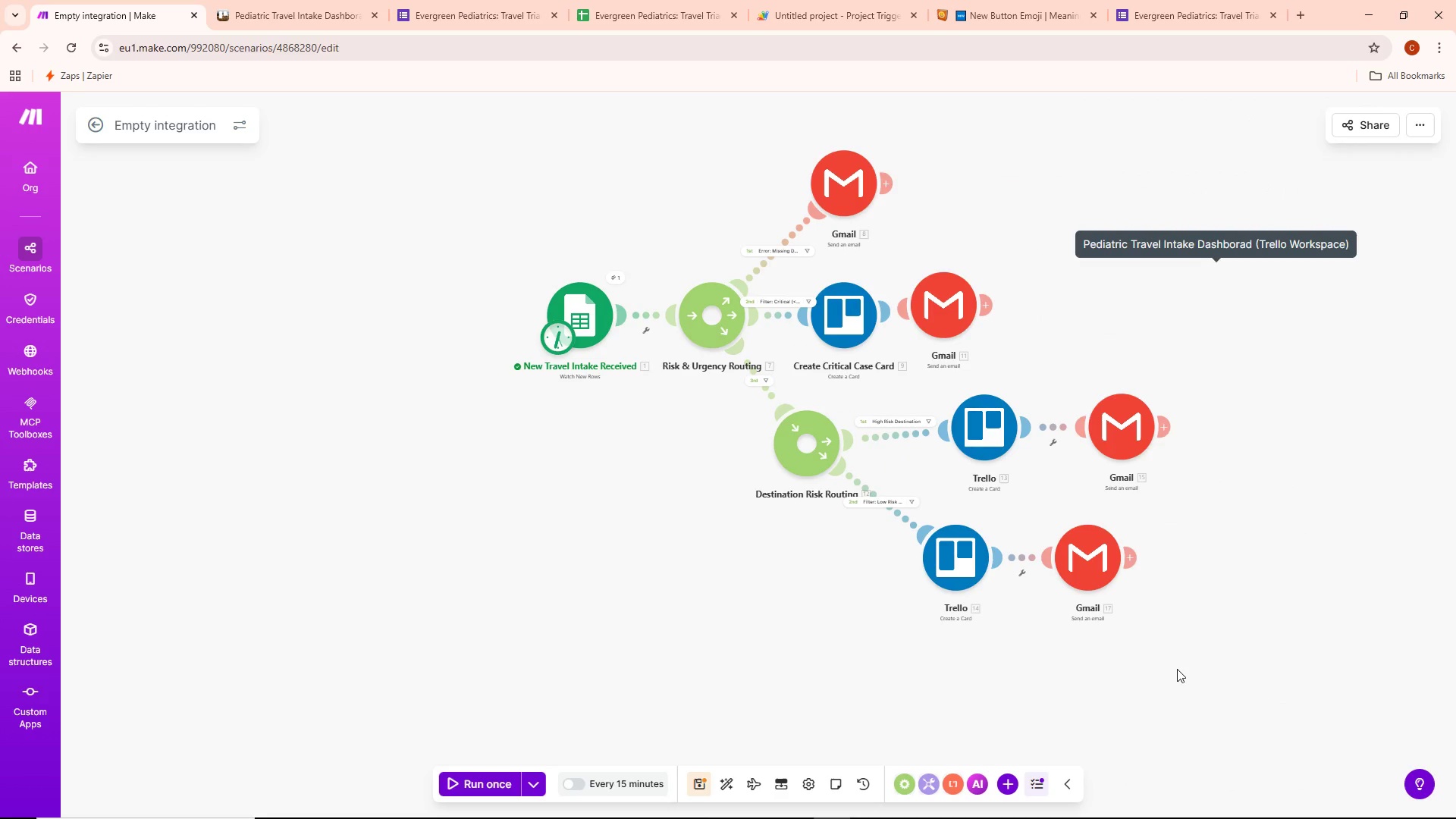 
left_click_drag(start_coordinate=[1176, 664], to_coordinate=[1203, 651])
 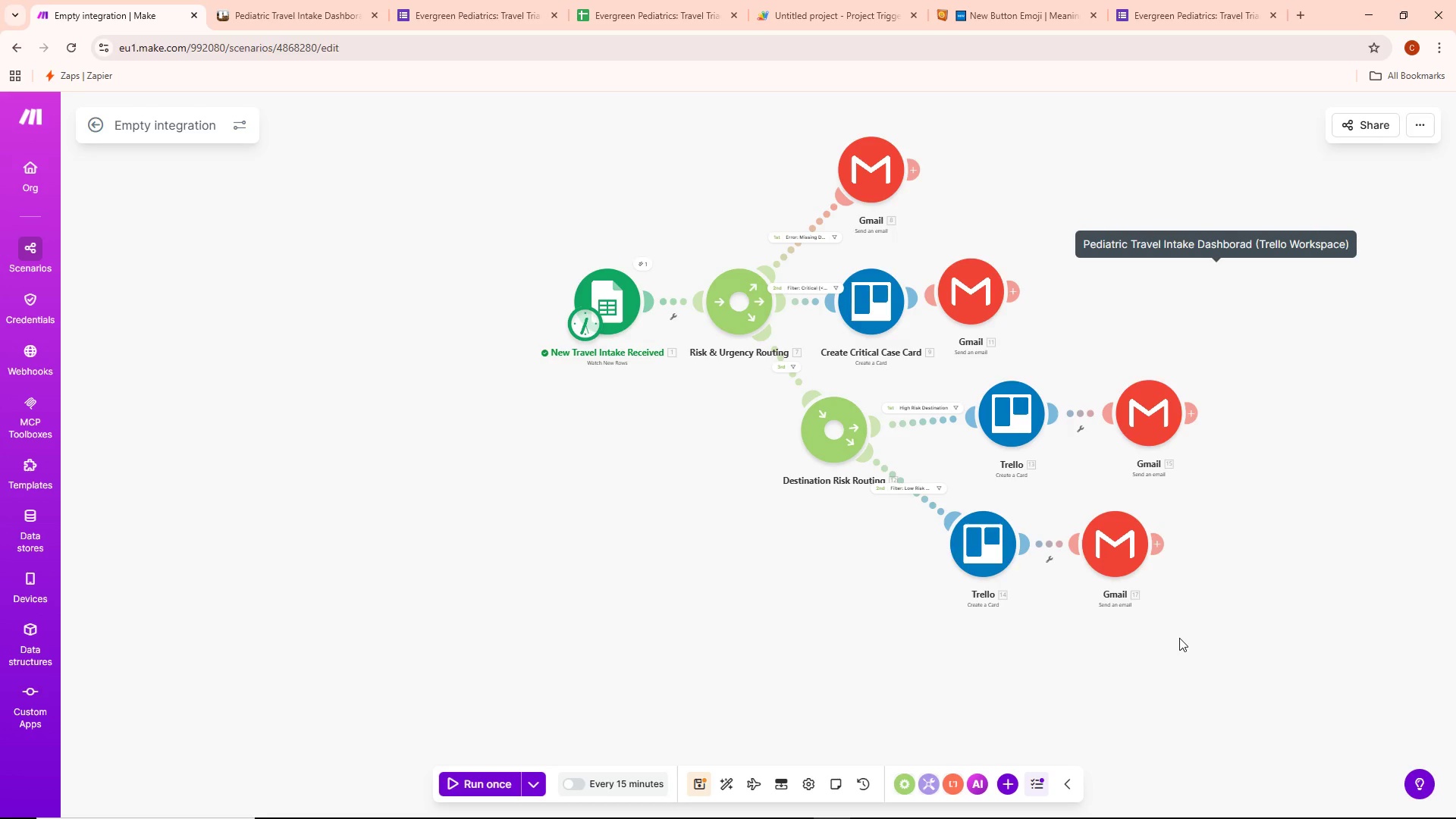 
wait(64.8)
 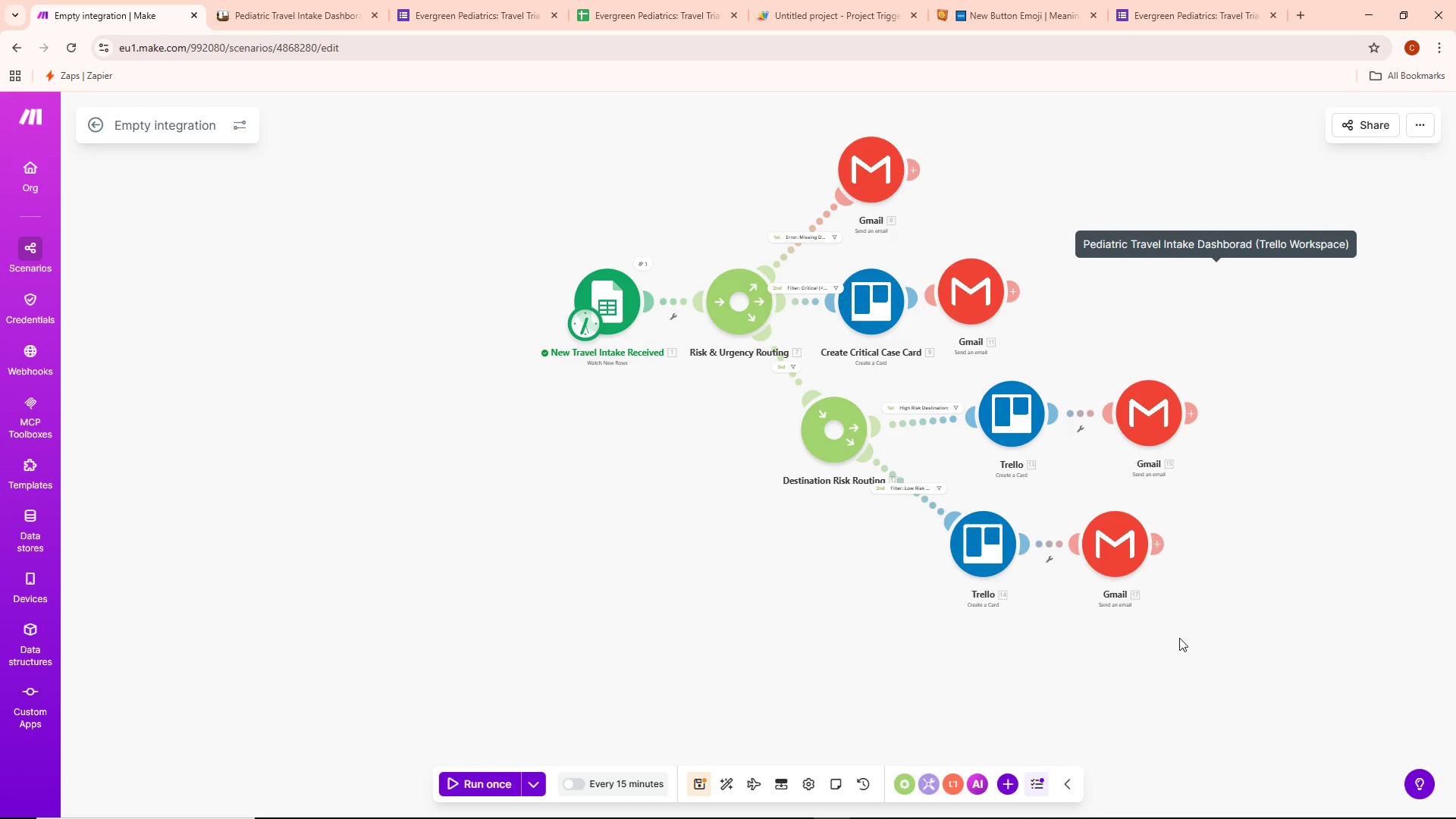 
left_click([518, 9])
 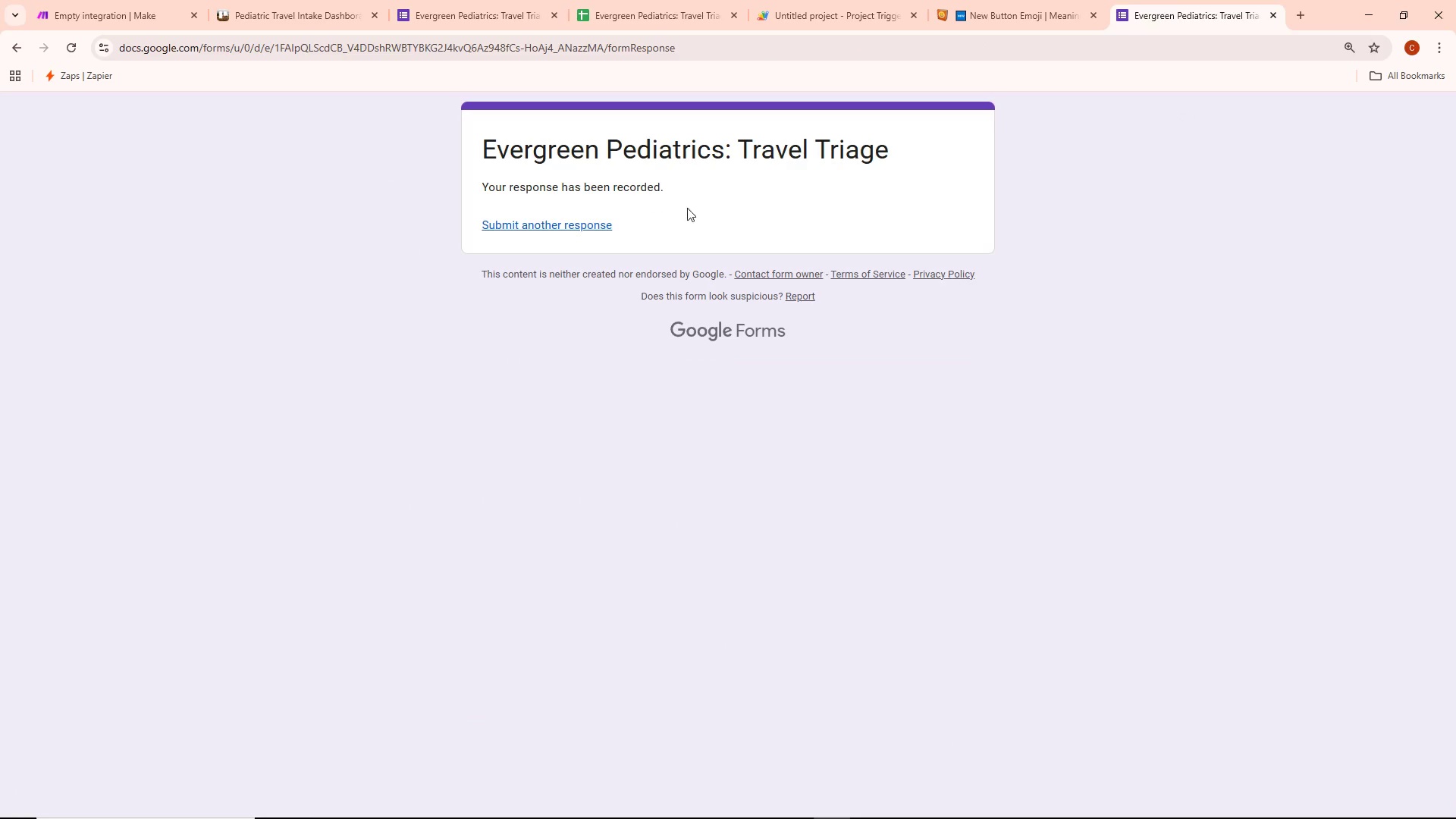 
left_click([582, 222])
 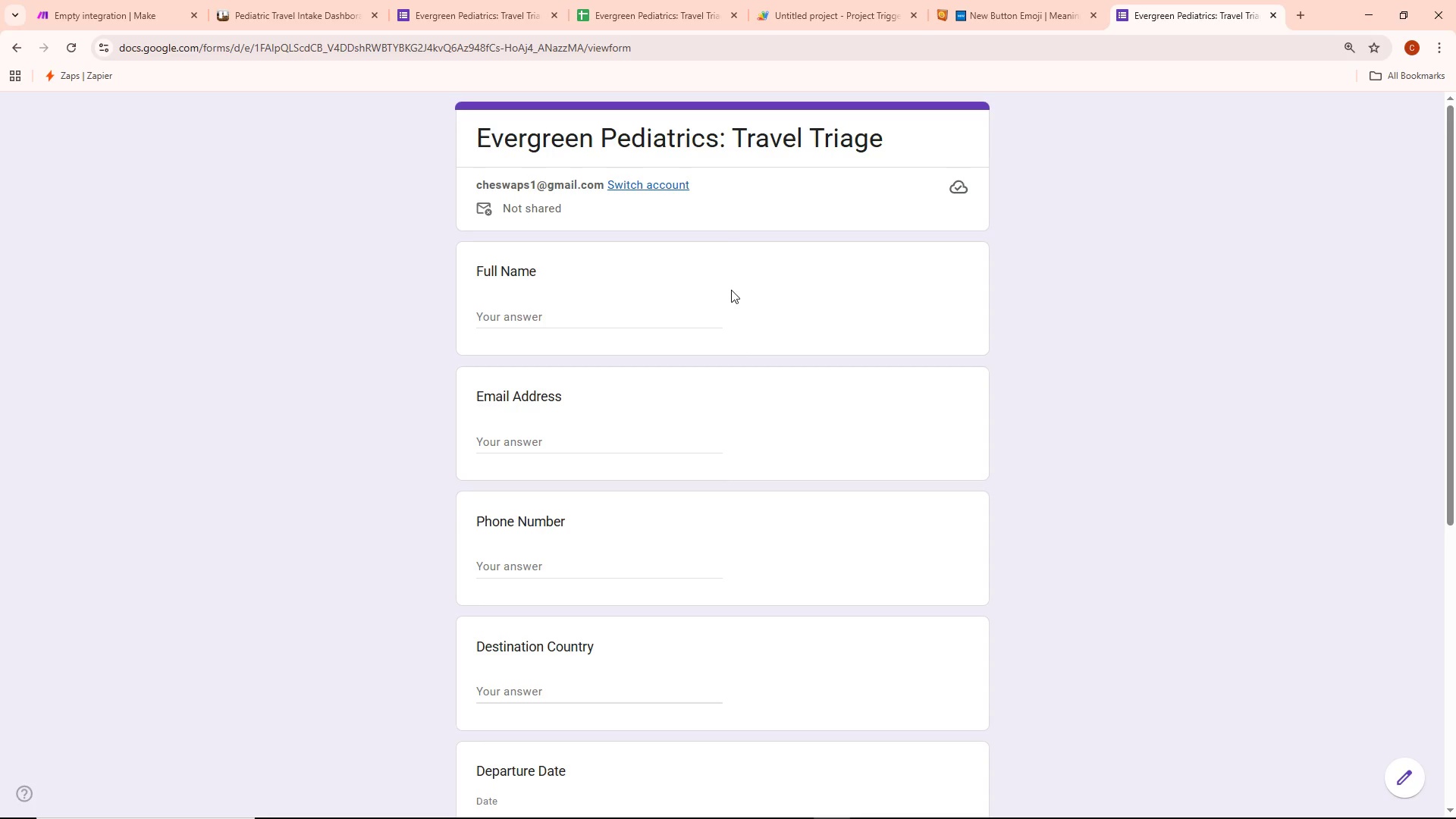 
wait(32.16)
 